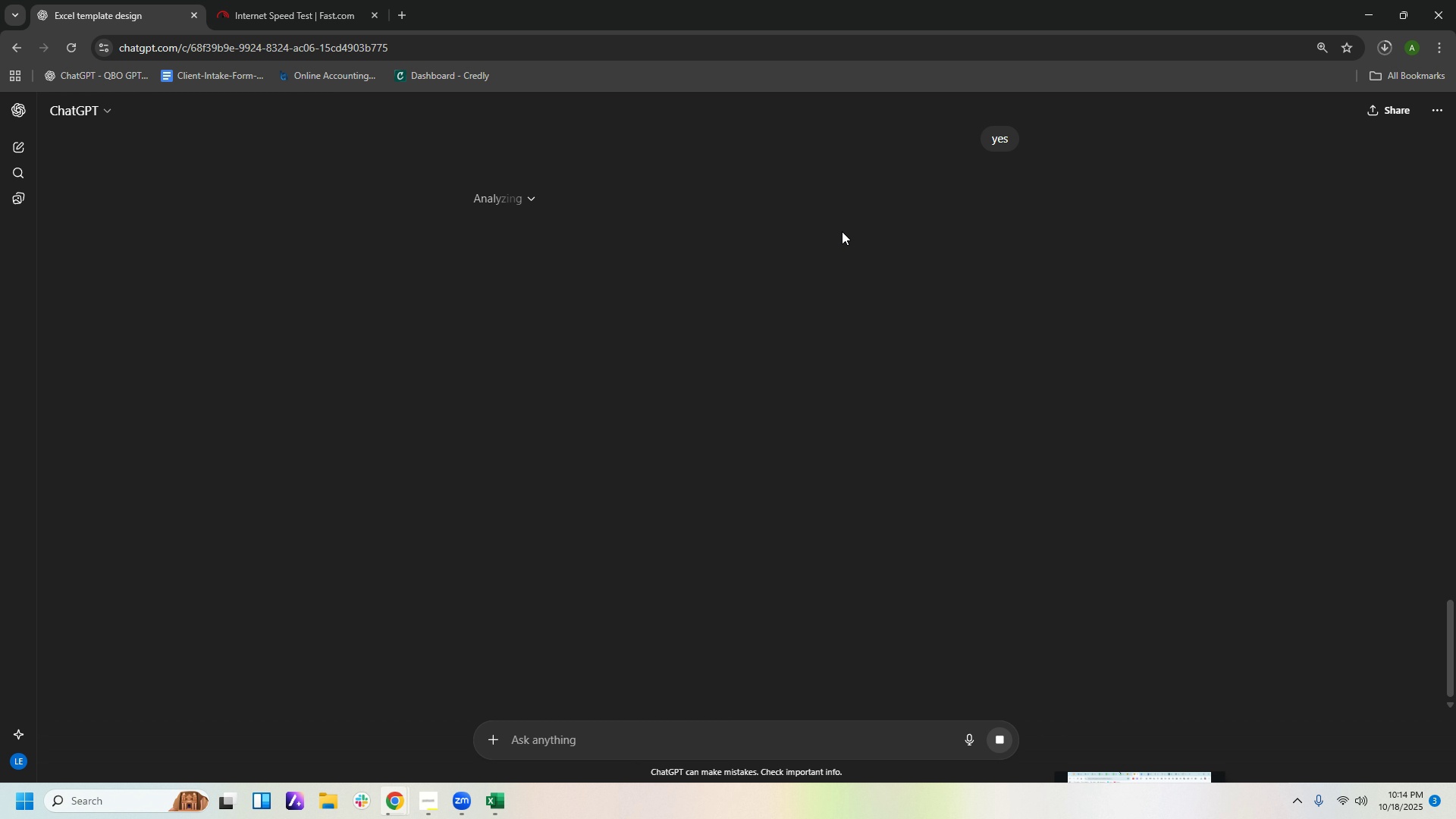 
mouse_move([957, 375])
 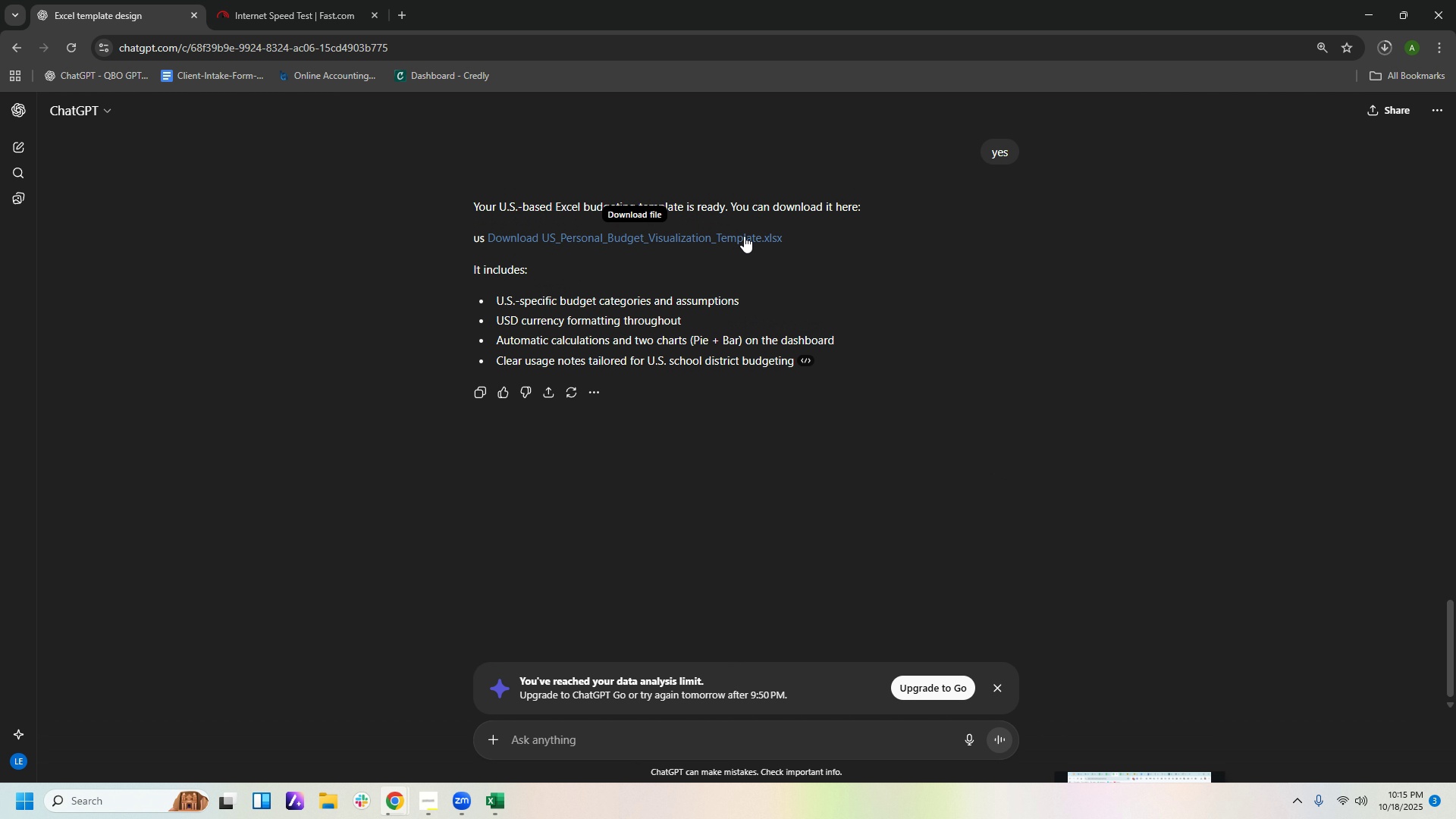 
left_click([744, 236])
 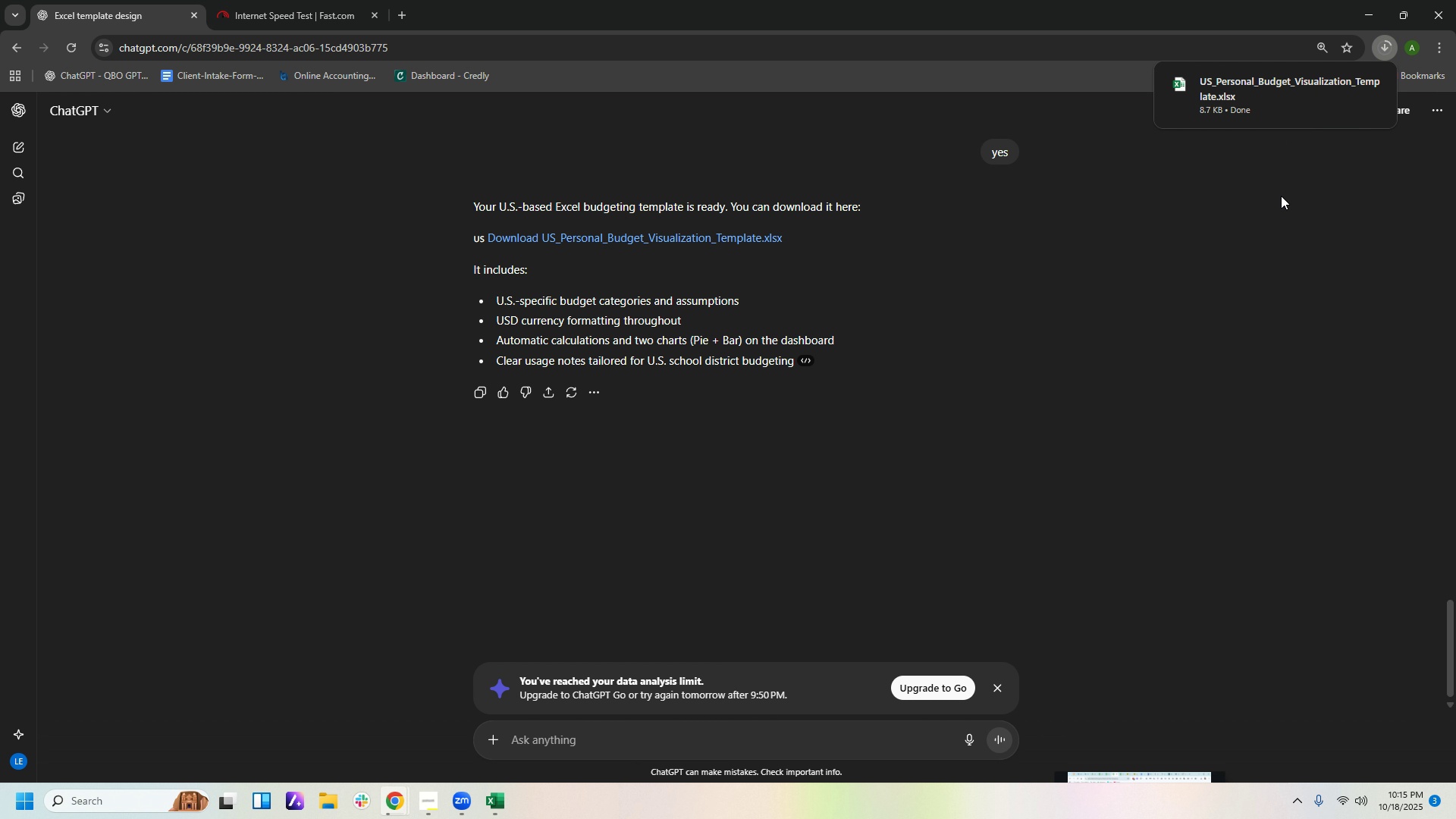 
wait(13.34)
 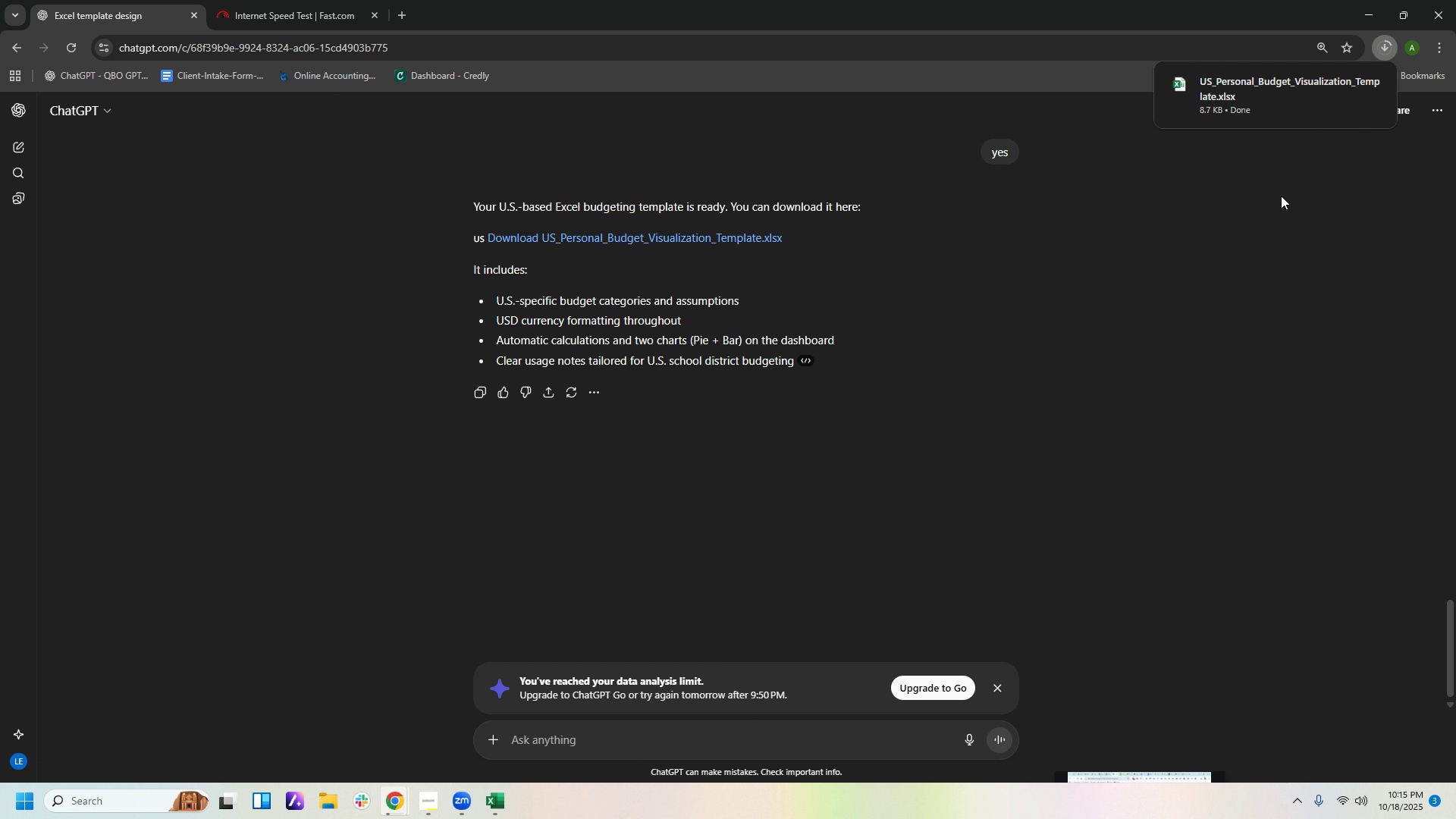 
left_click([1255, 79])
 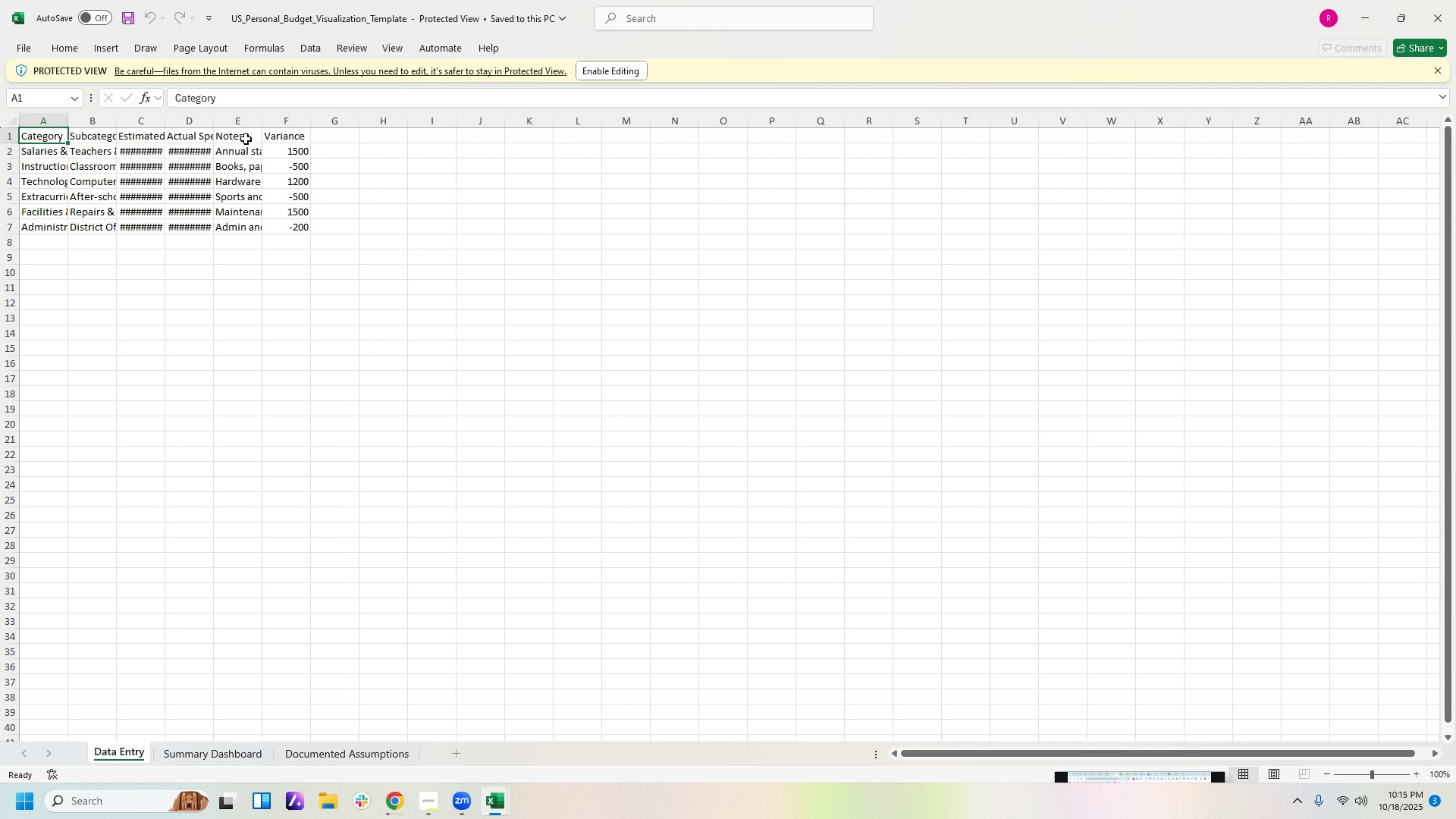 
left_click_drag(start_coordinate=[67, 121], to_coordinate=[91, 124])
 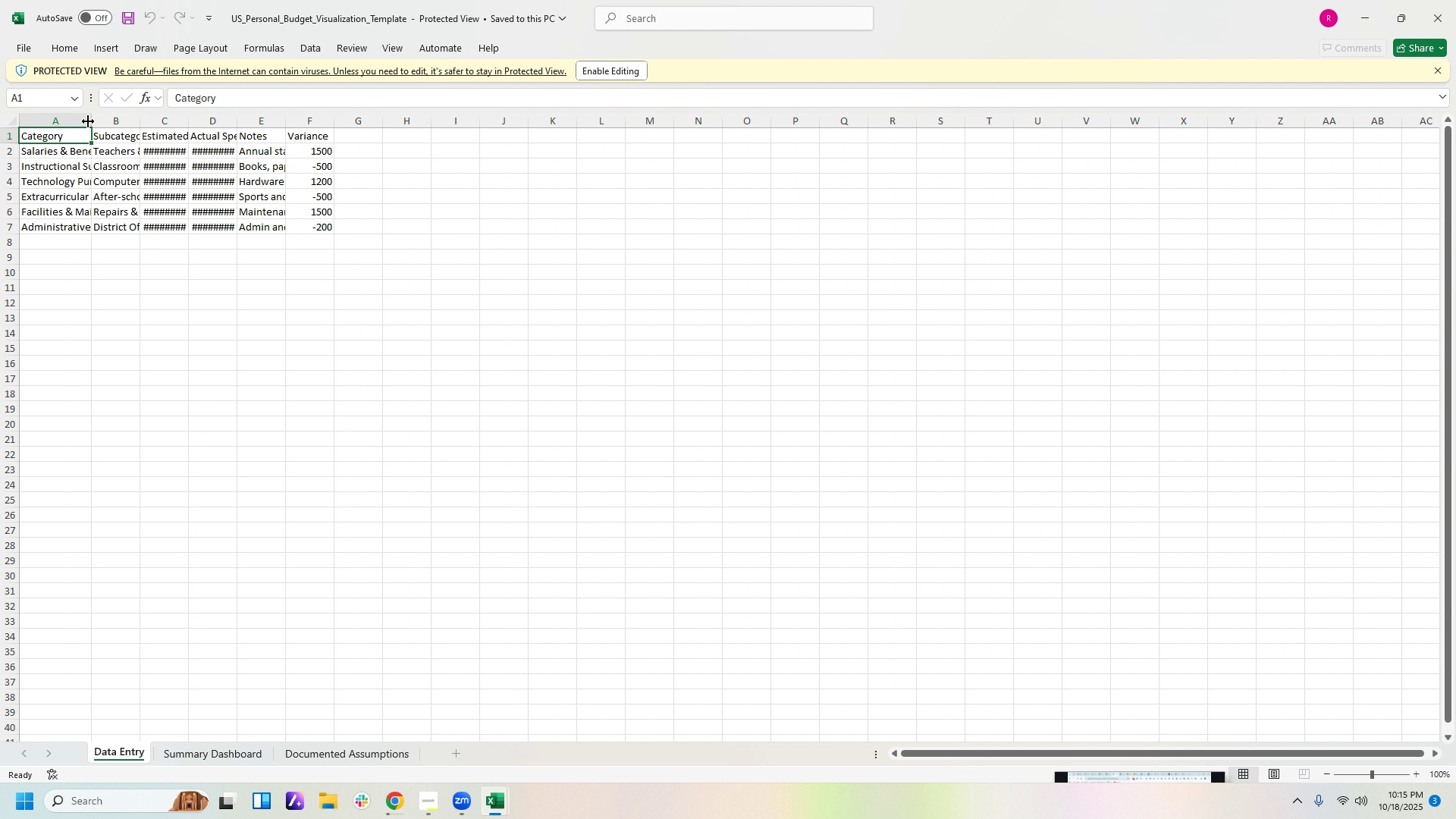 
left_click_drag(start_coordinate=[91, 121], to_coordinate=[133, 130])
 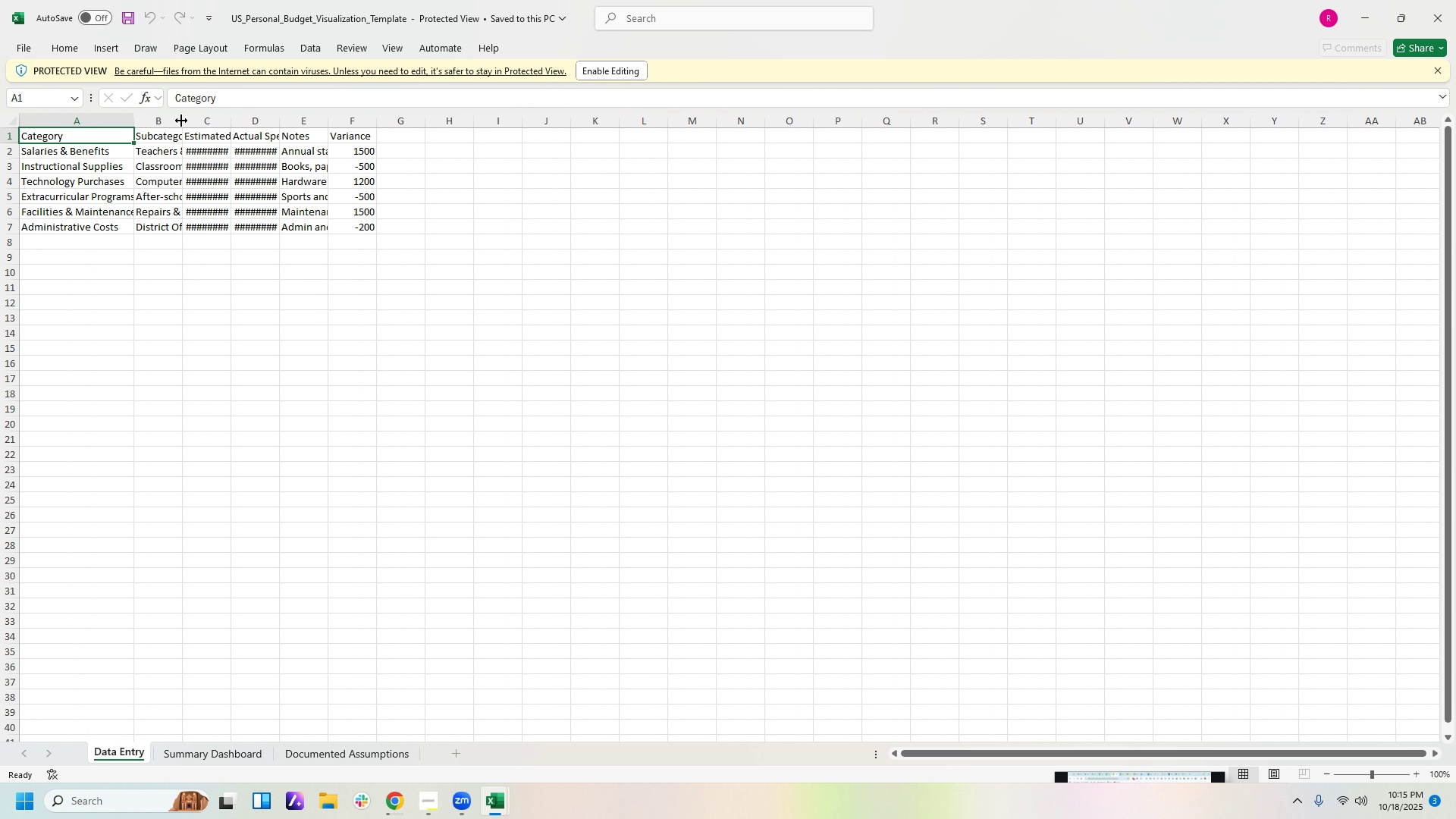 
left_click_drag(start_coordinate=[180, 118], to_coordinate=[226, 126])
 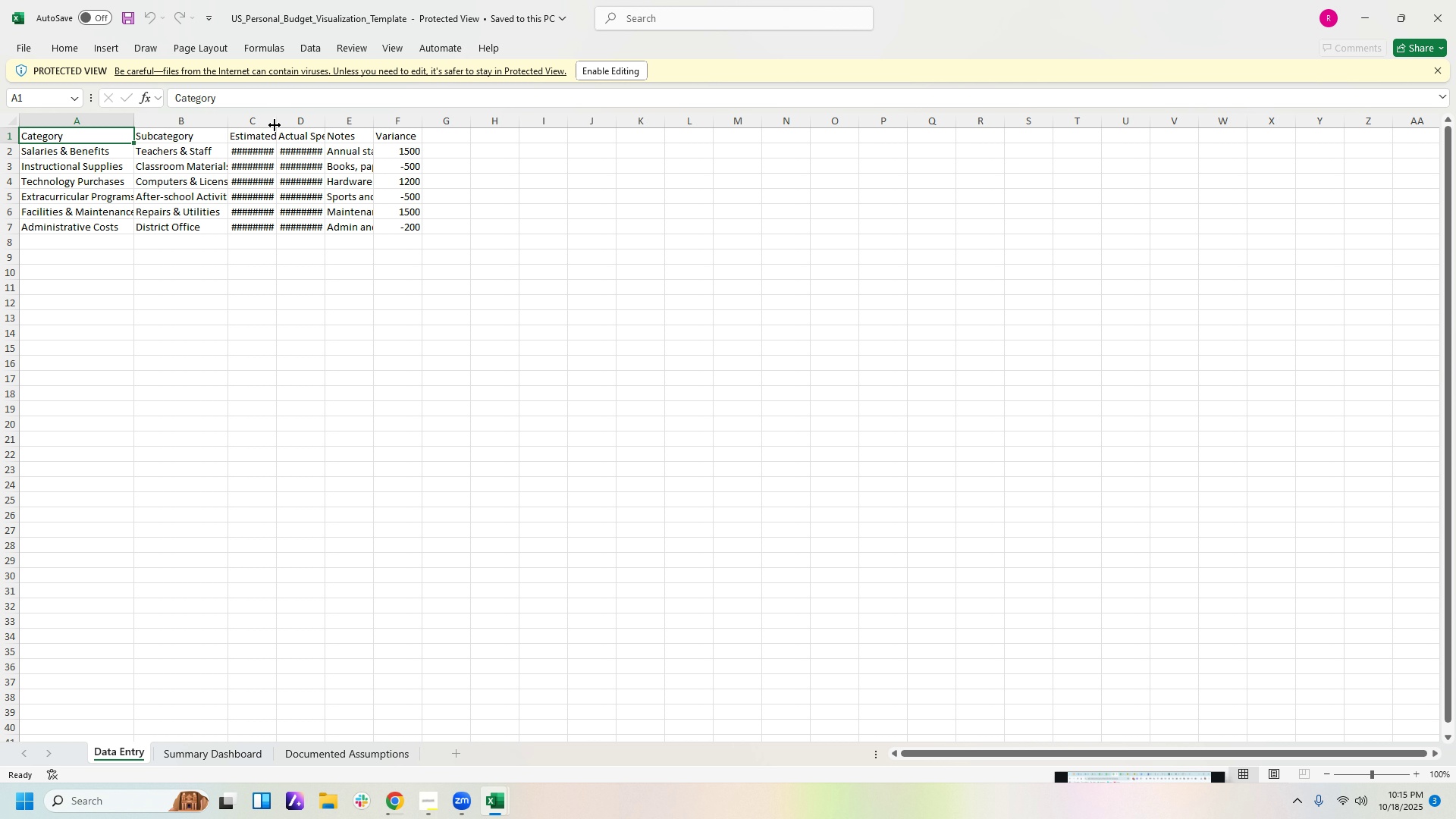 
left_click_drag(start_coordinate=[275, 125], to_coordinate=[312, 127])
 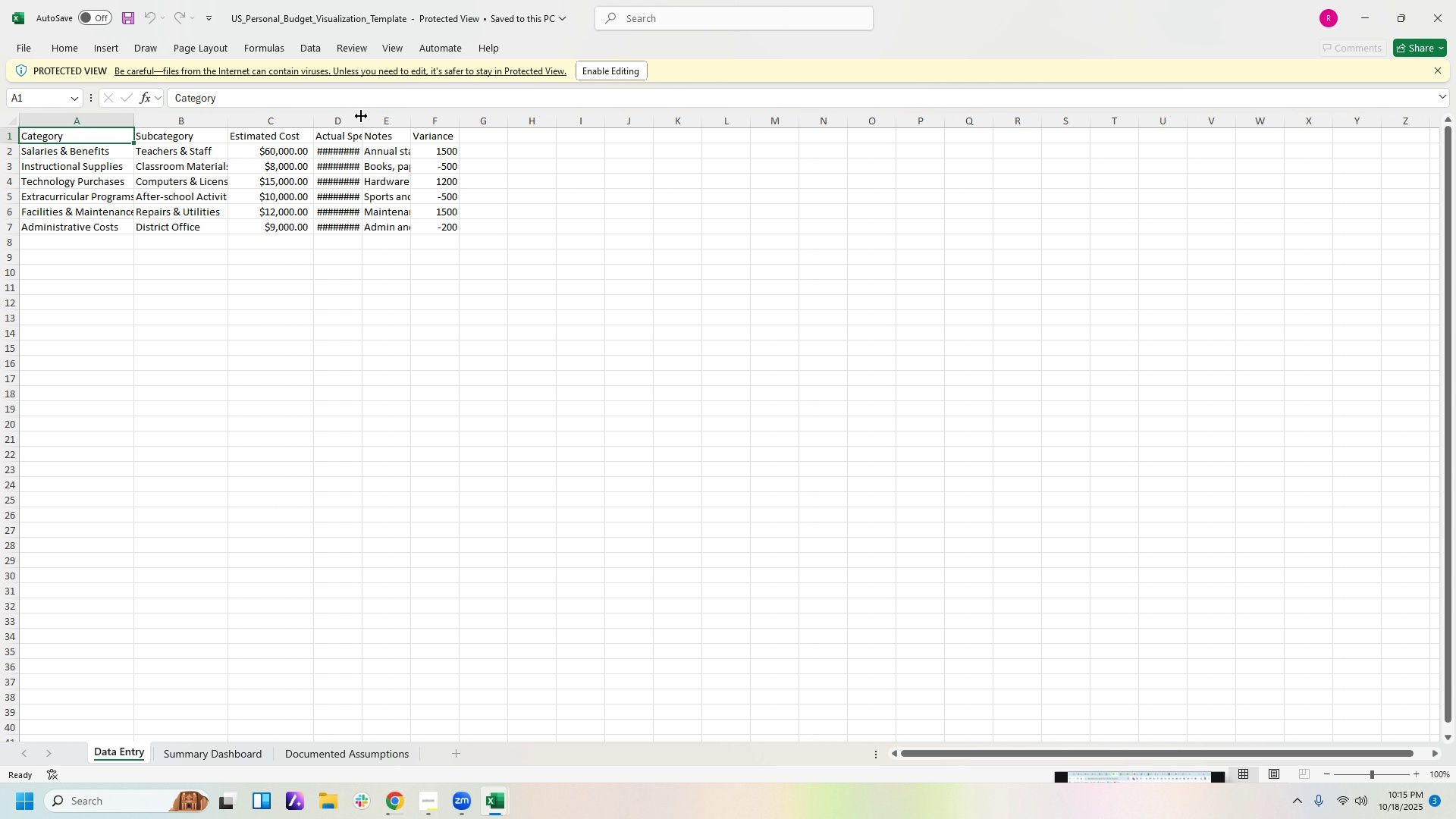 
left_click_drag(start_coordinate=[361, 116], to_coordinate=[391, 124])
 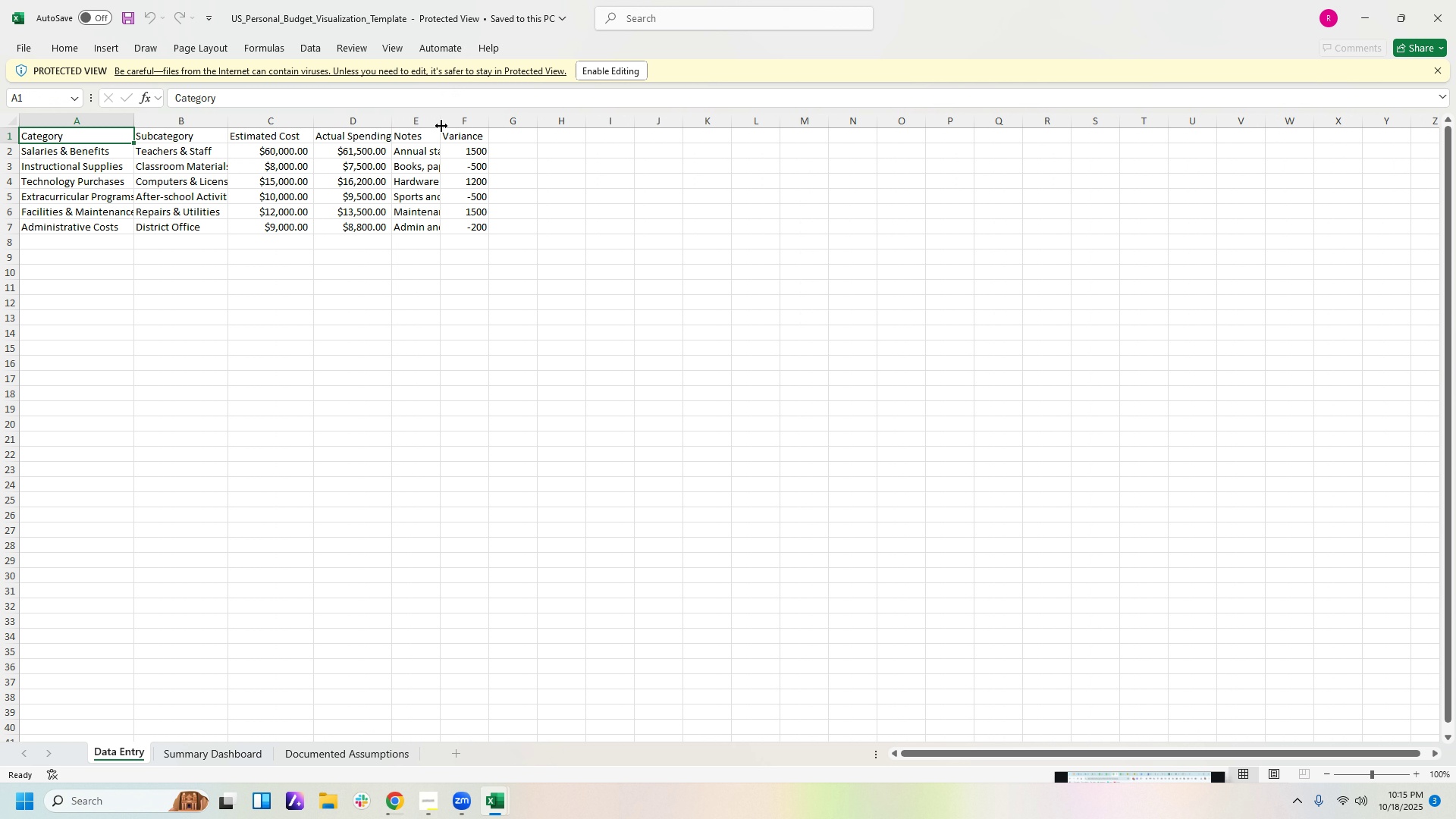 
left_click_drag(start_coordinate=[440, 124], to_coordinate=[466, 127])
 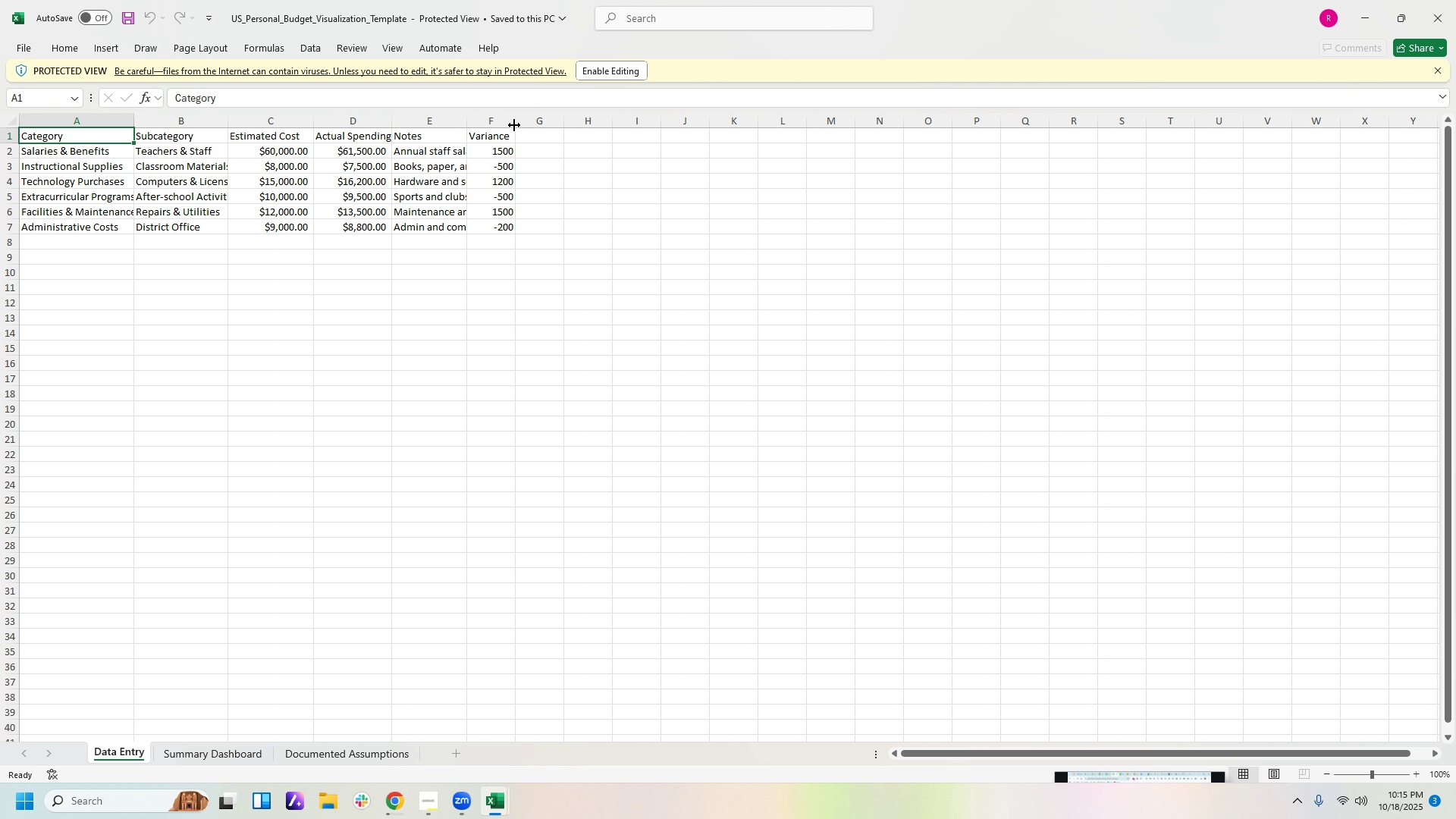 
left_click_drag(start_coordinate=[514, 125], to_coordinate=[554, 126])
 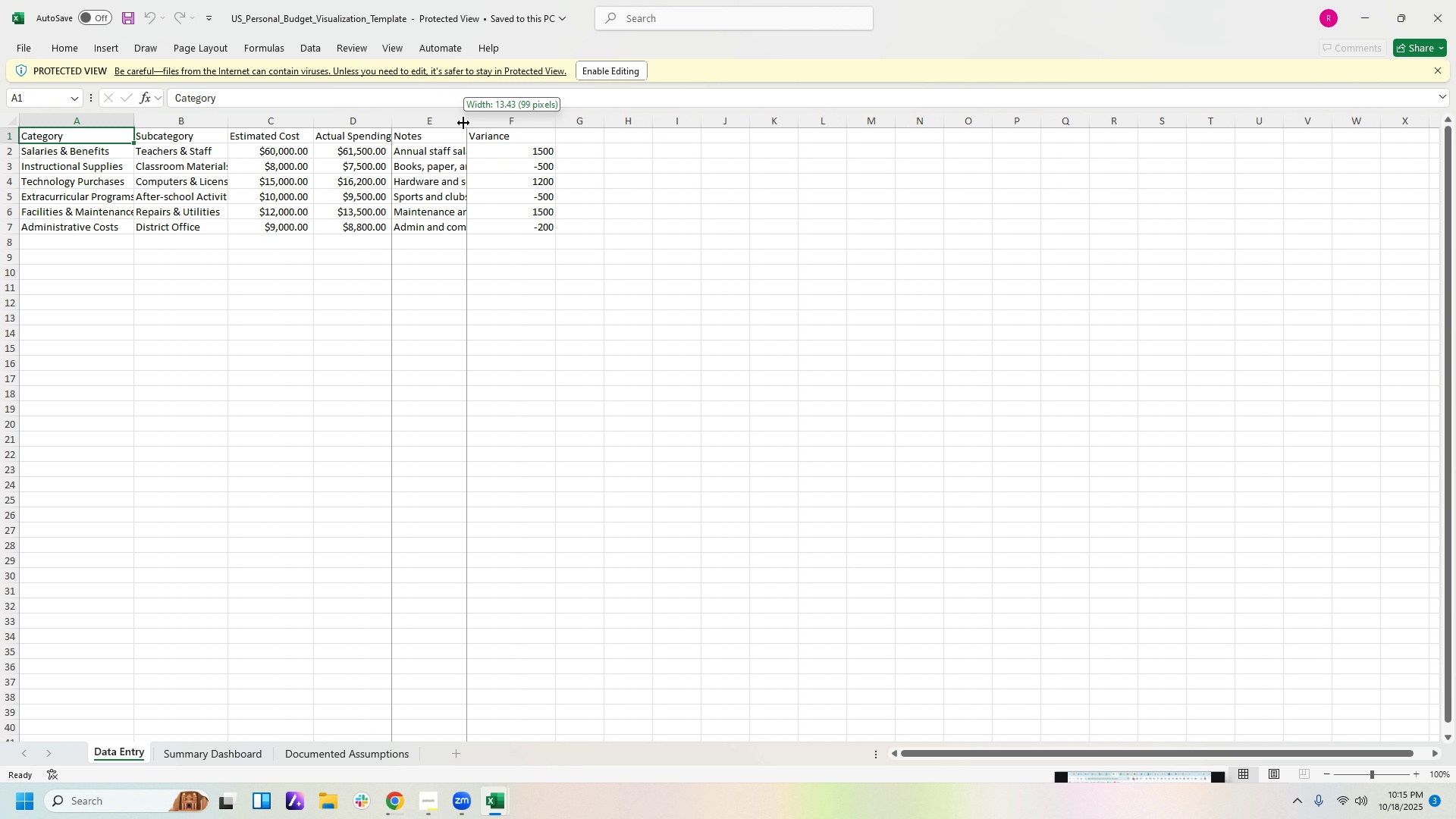 
left_click_drag(start_coordinate=[463, 123], to_coordinate=[491, 123])
 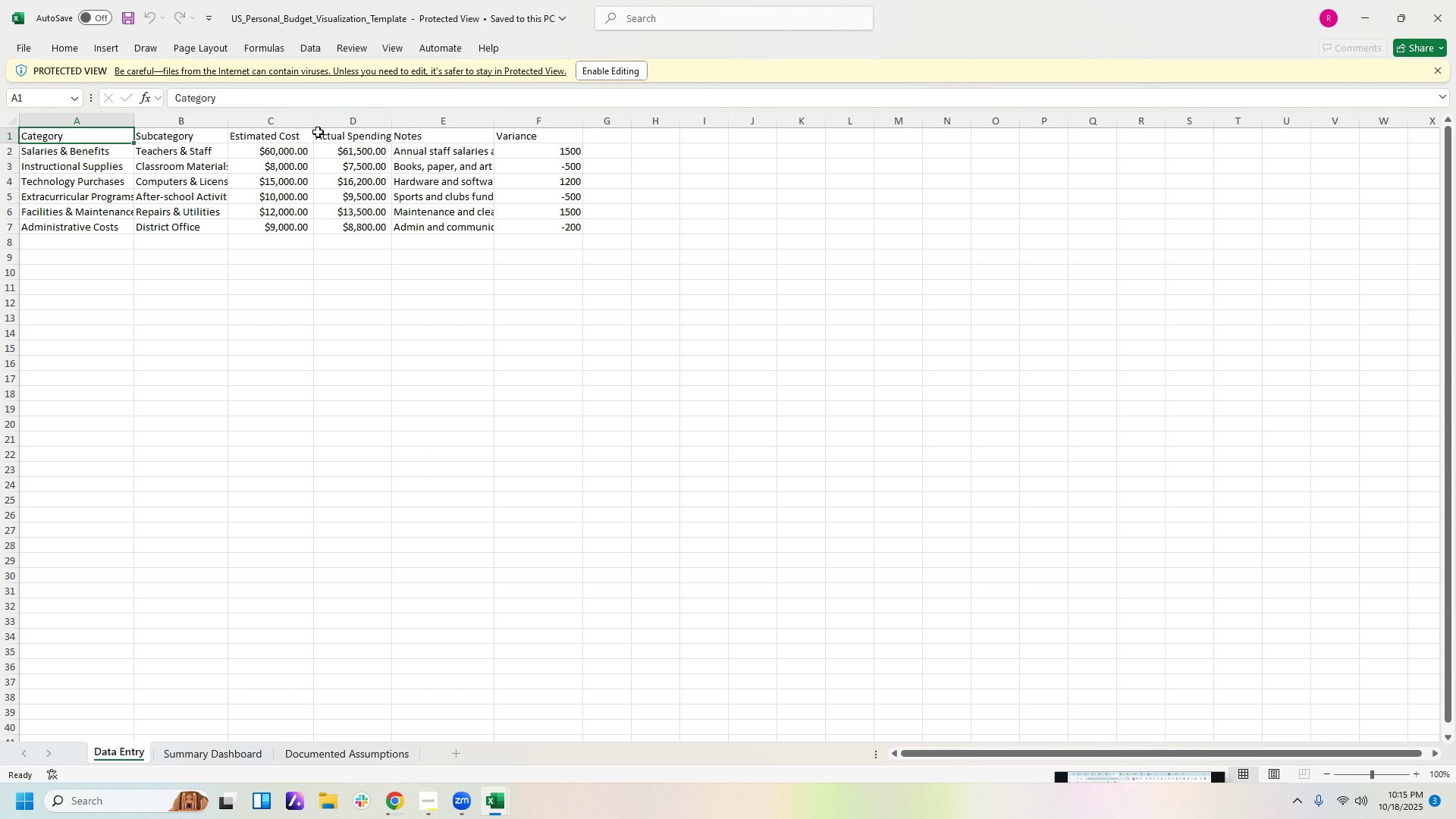 
left_click_drag(start_coordinate=[314, 122], to_coordinate=[318, 121])
 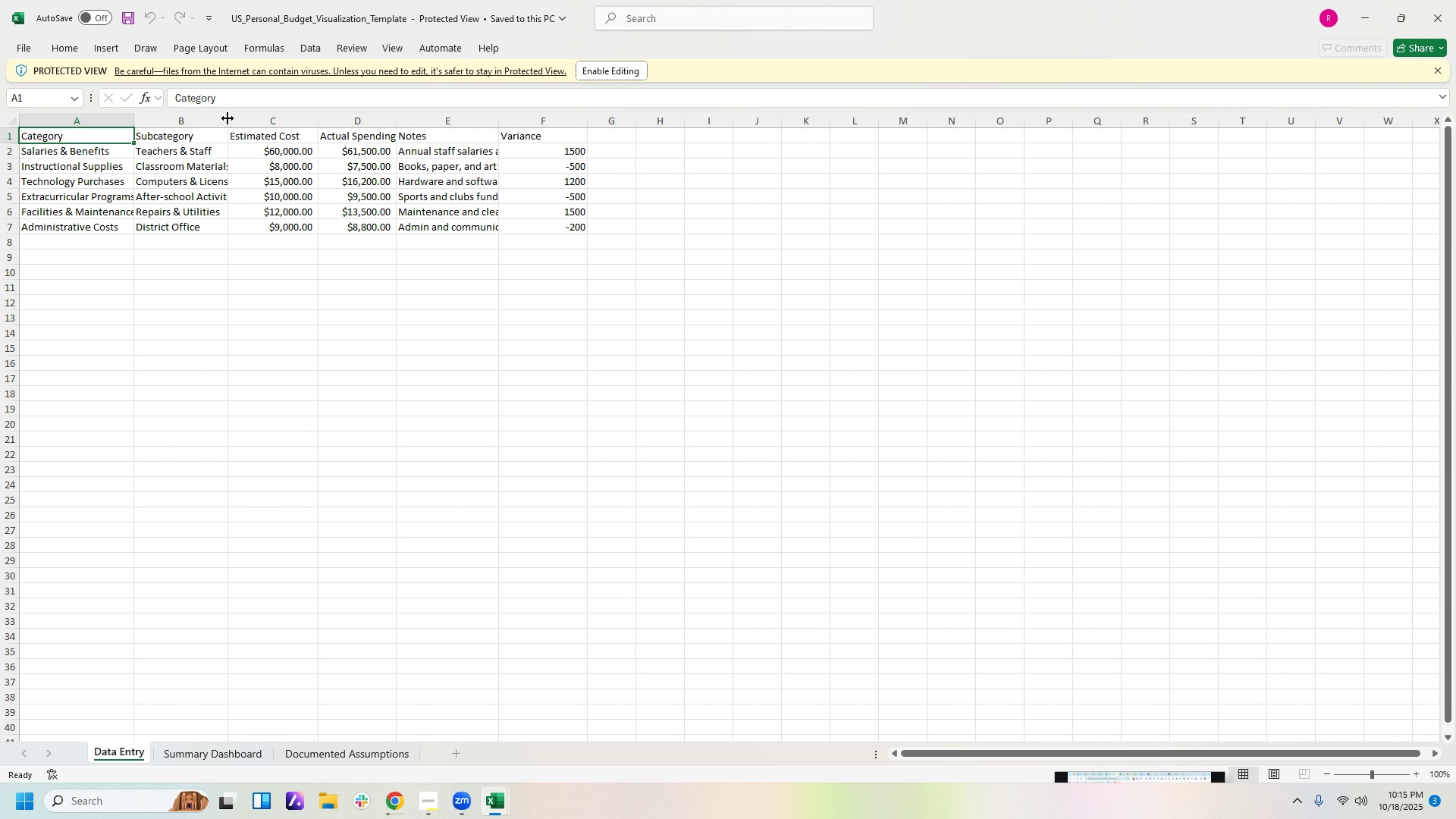 
left_click_drag(start_coordinate=[228, 119], to_coordinate=[249, 124])
 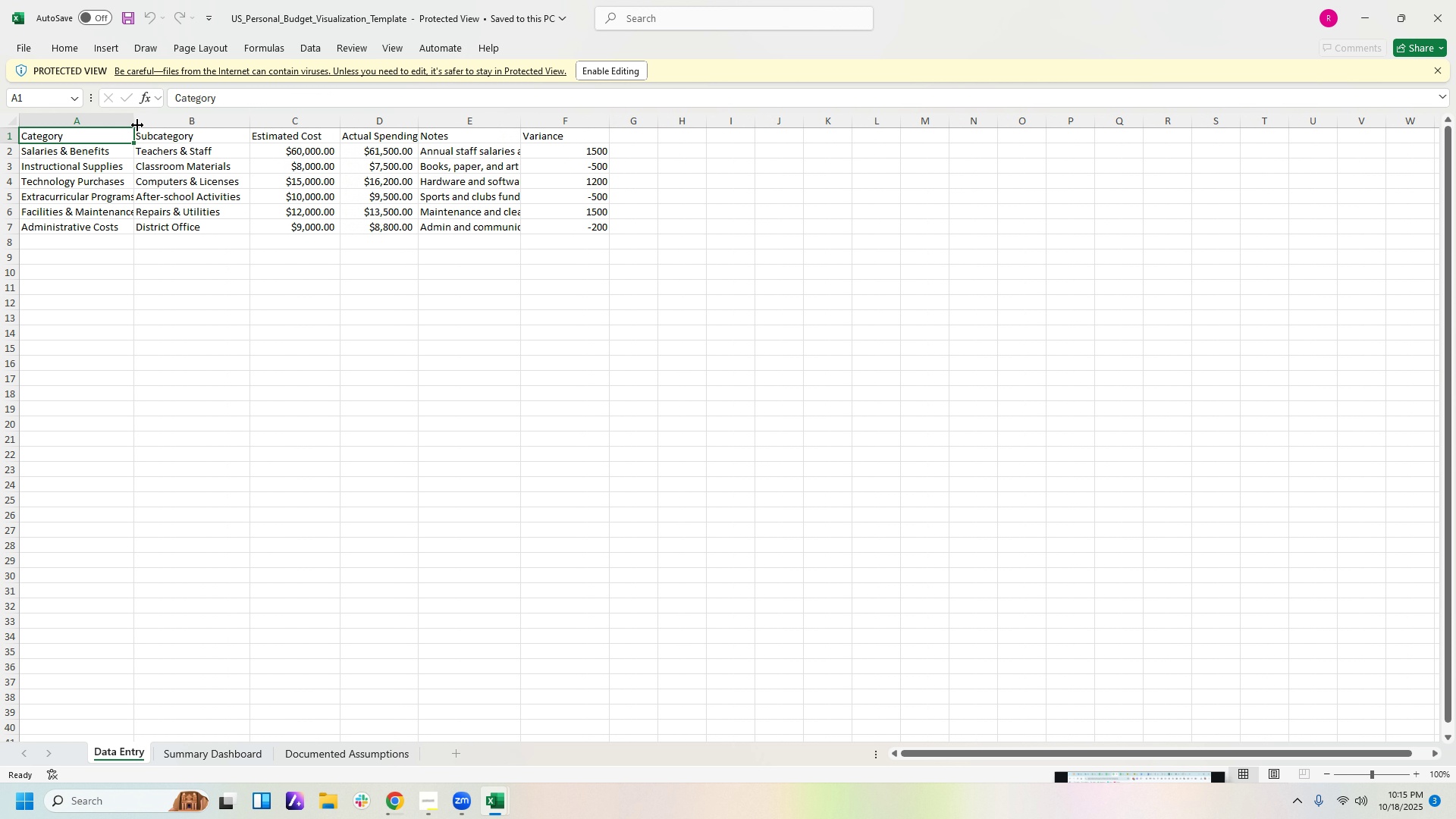 
left_click_drag(start_coordinate=[136, 124], to_coordinate=[159, 124])
 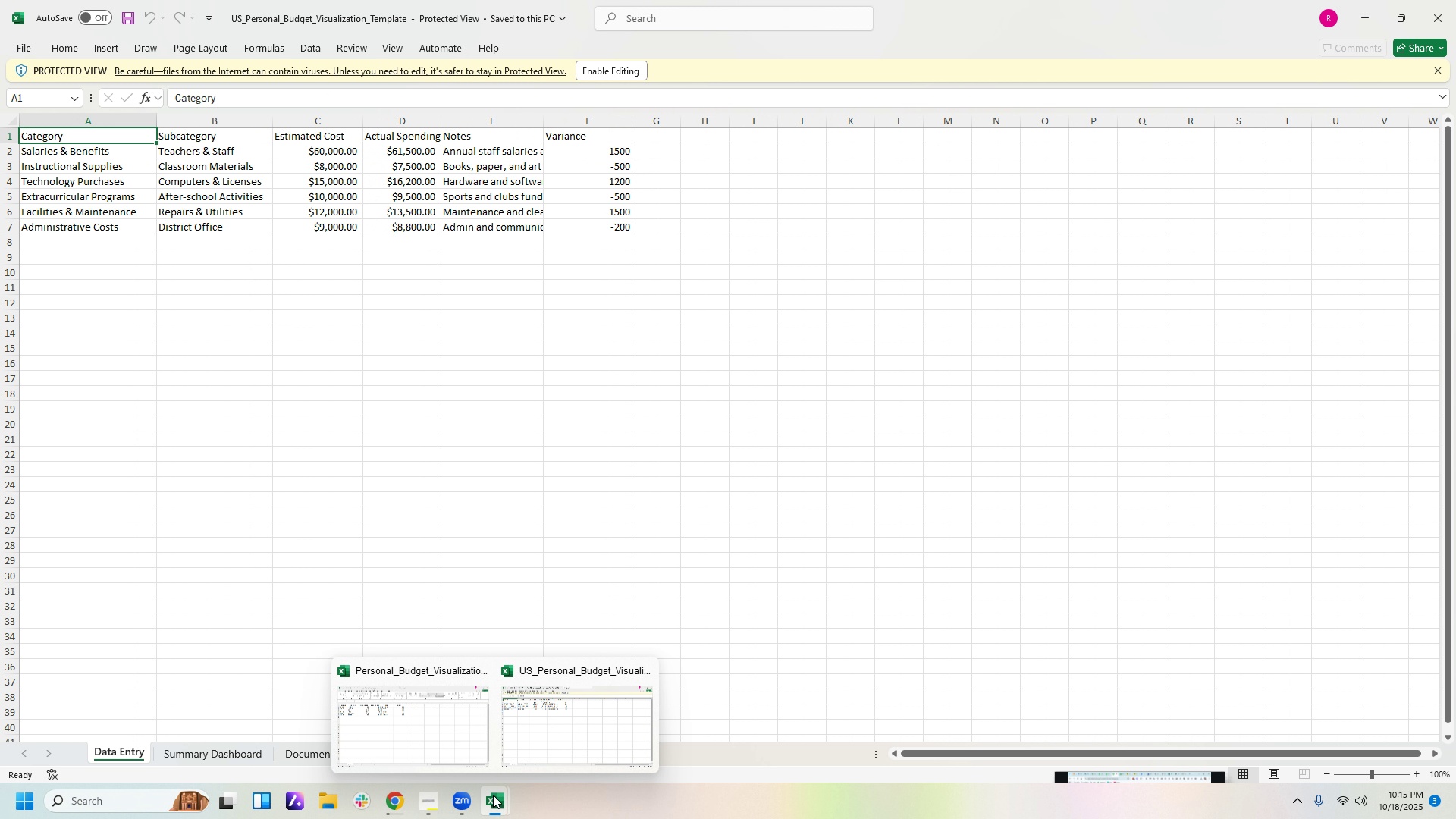 
left_click([456, 733])
 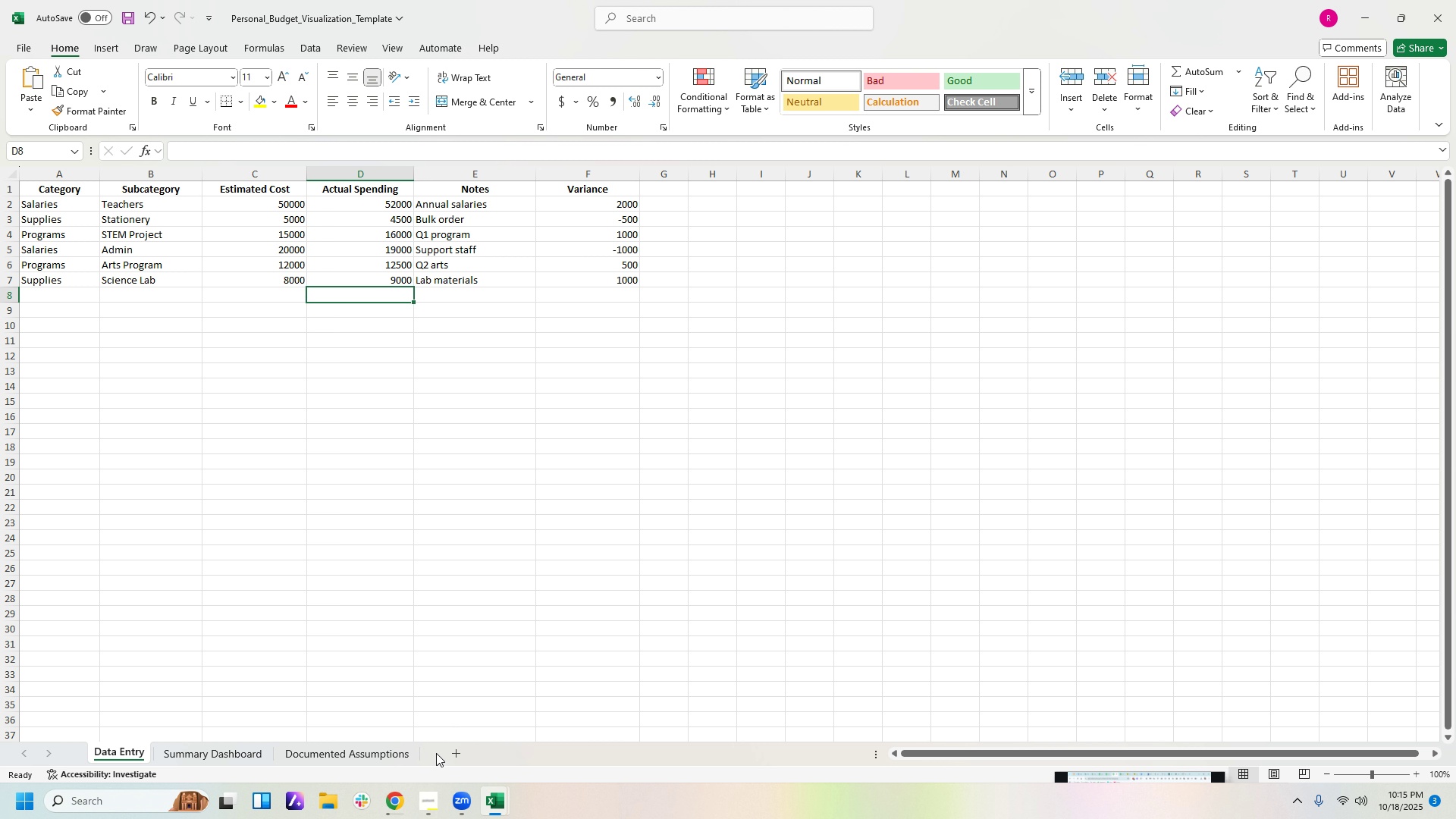 
wait(5.47)
 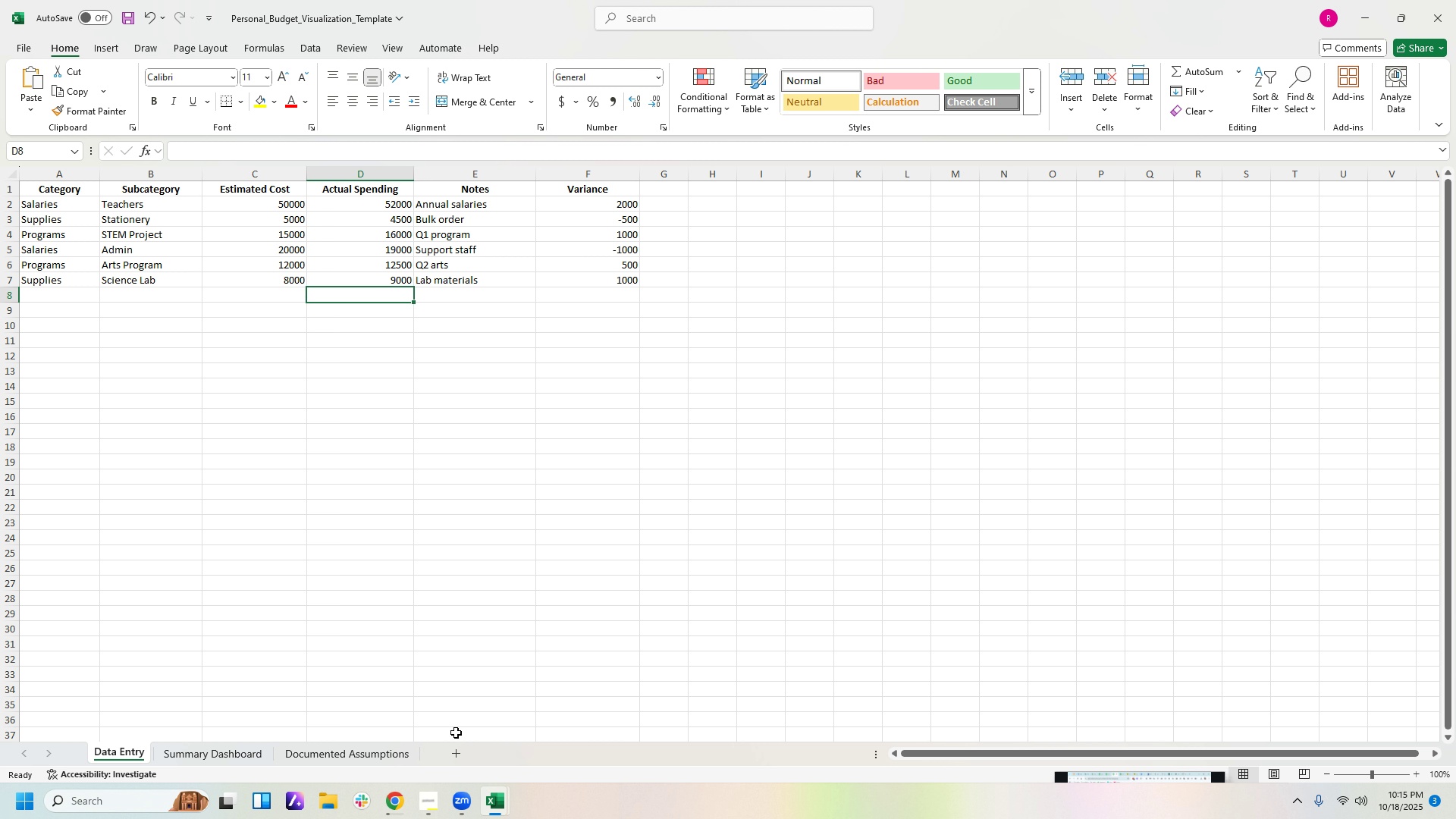 
left_click([499, 807])
 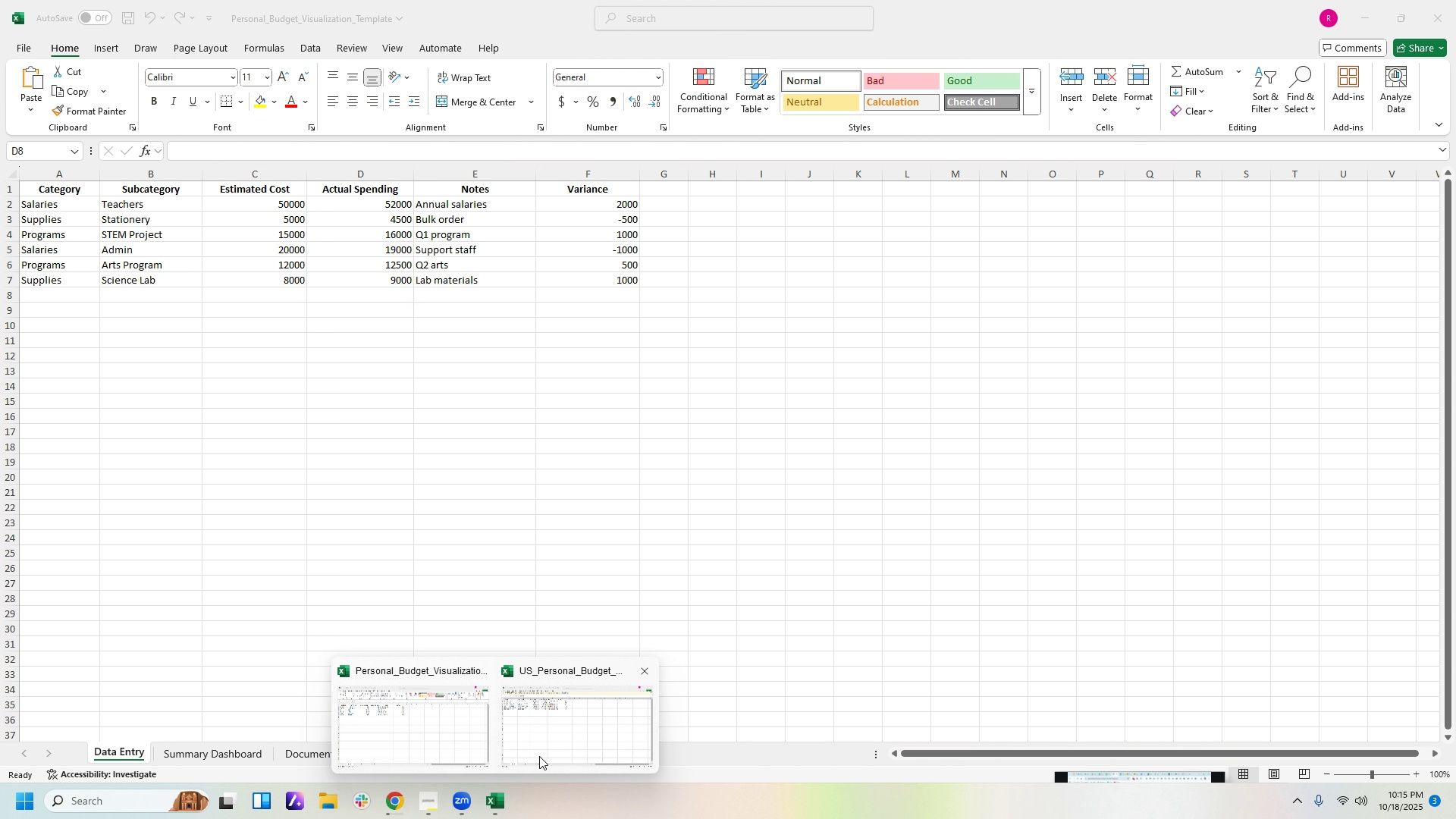 
left_click([539, 756])
 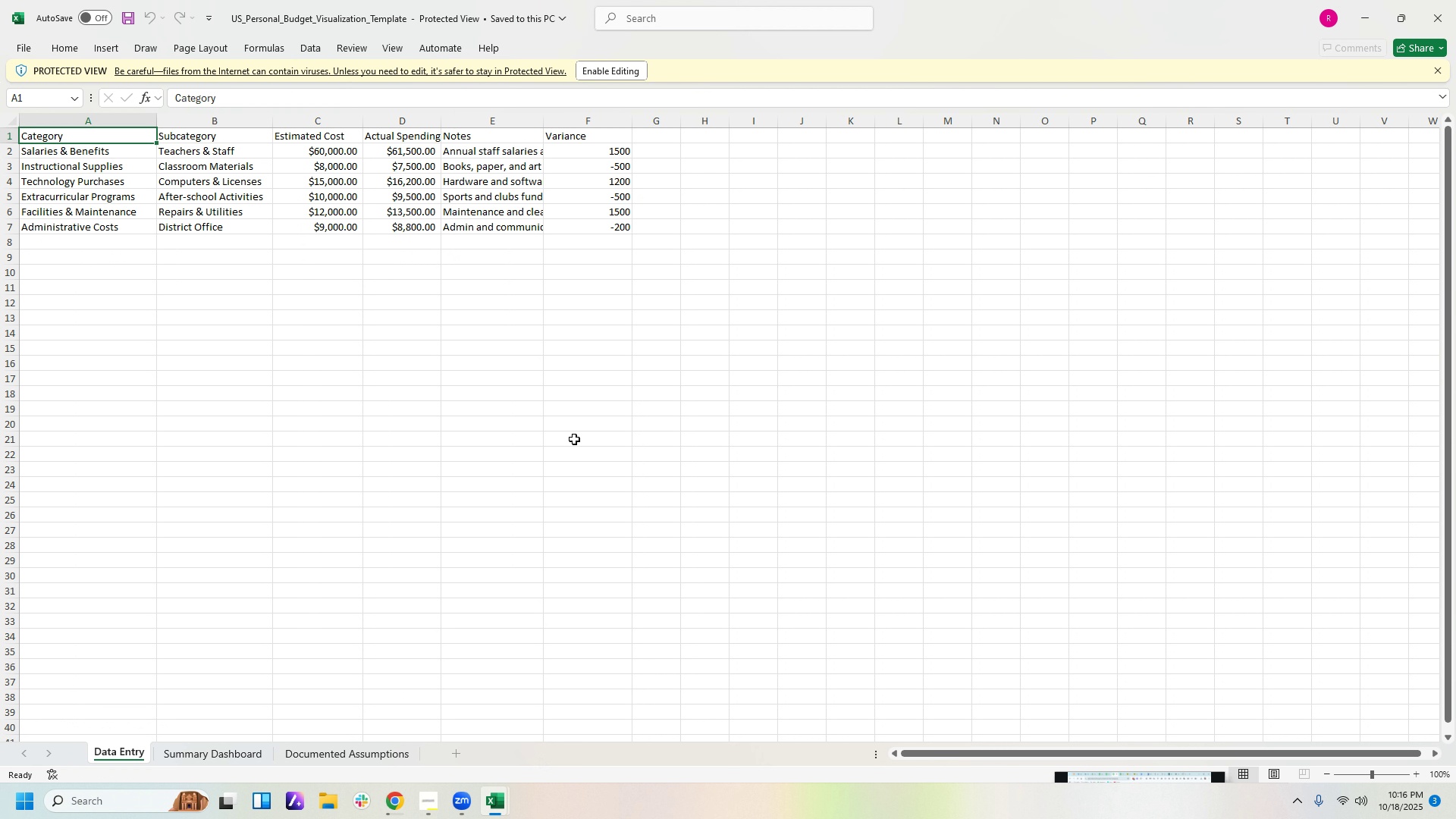 
wait(5.43)
 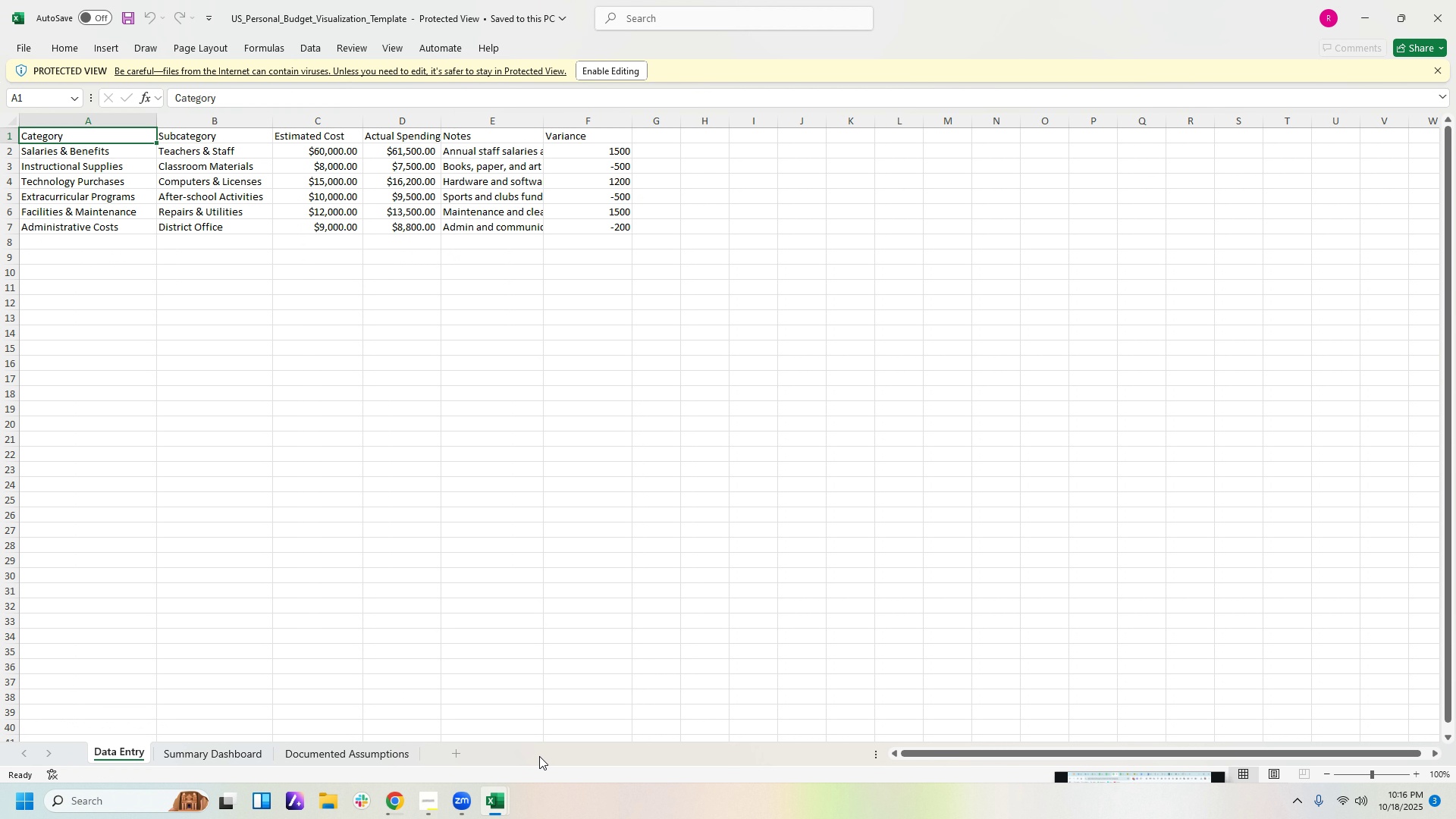 
left_click_drag(start_coordinate=[543, 121], to_coordinate=[566, 128])
 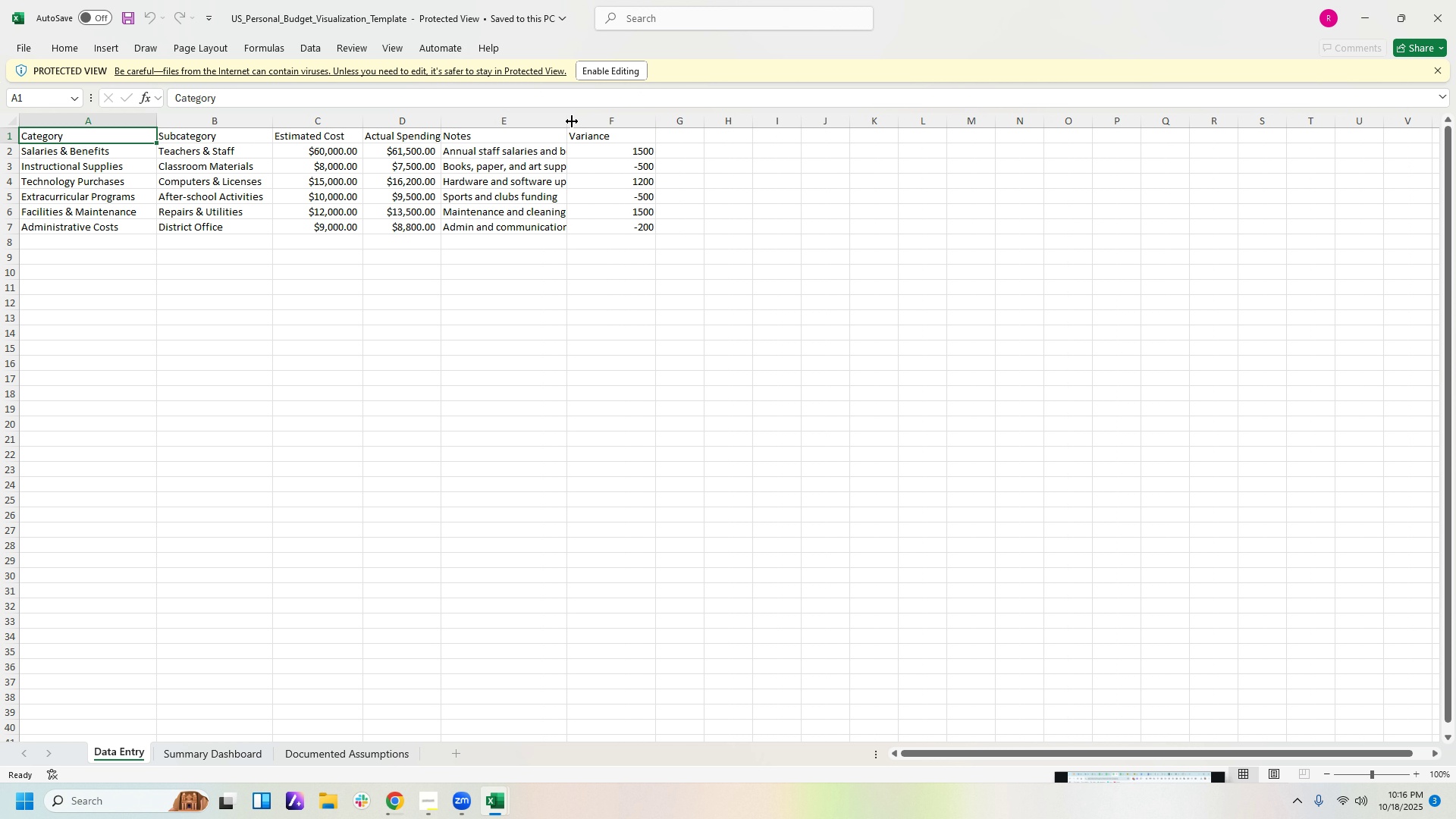 
left_click_drag(start_coordinate=[570, 121], to_coordinate=[594, 124])
 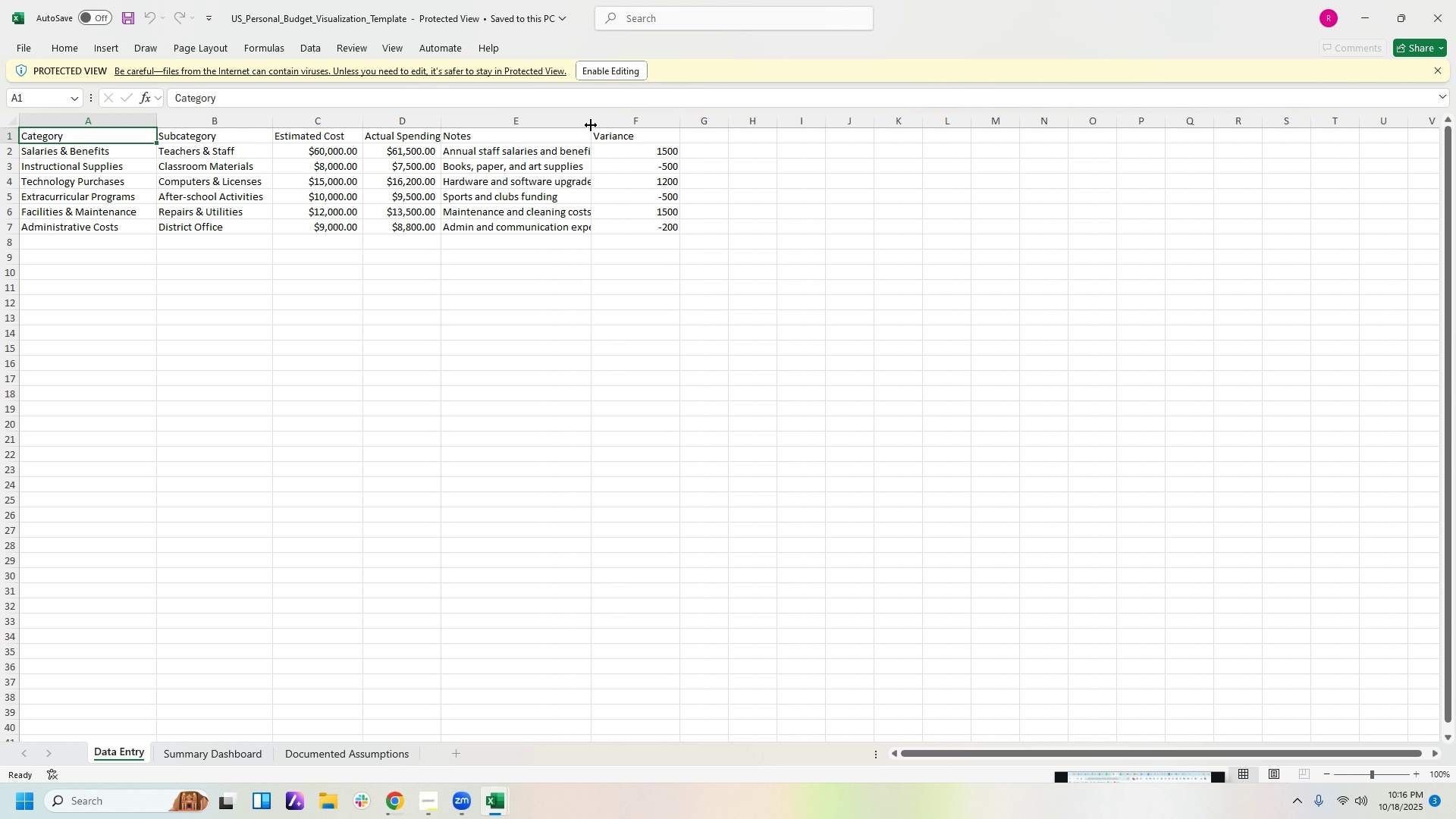 
left_click_drag(start_coordinate=[591, 125], to_coordinate=[626, 127])
 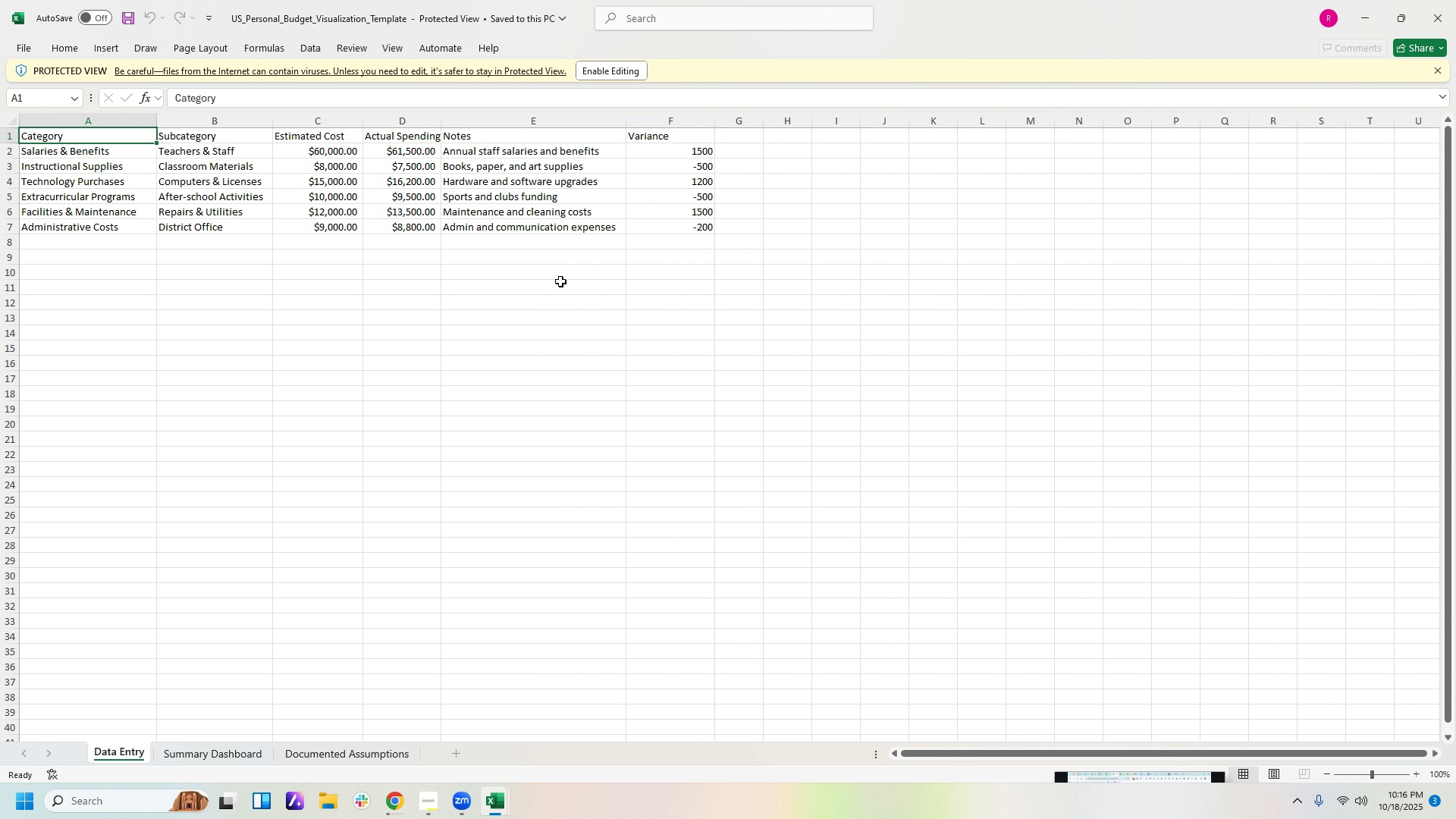 
wait(7.49)
 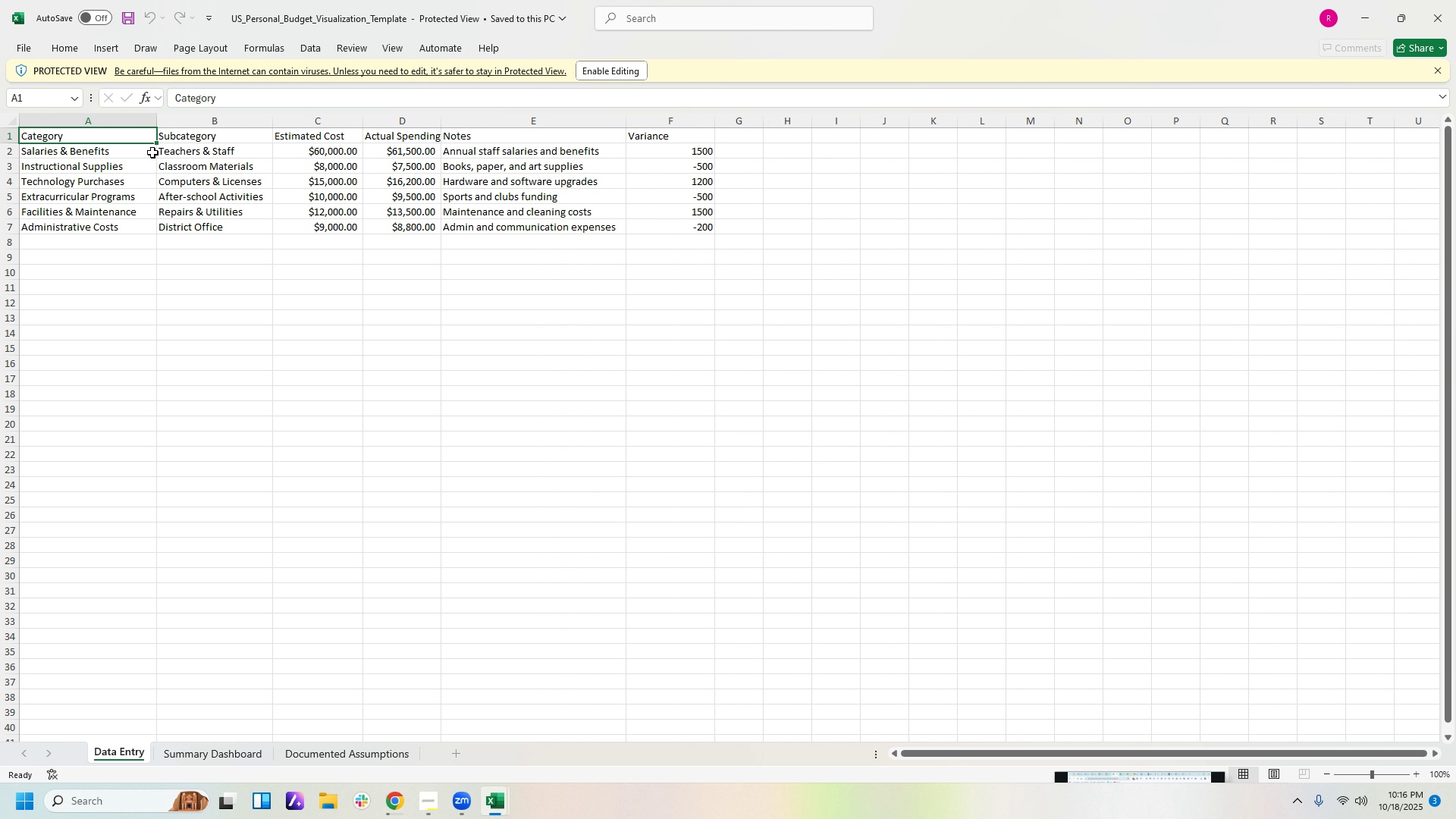 
left_click([215, 758])
 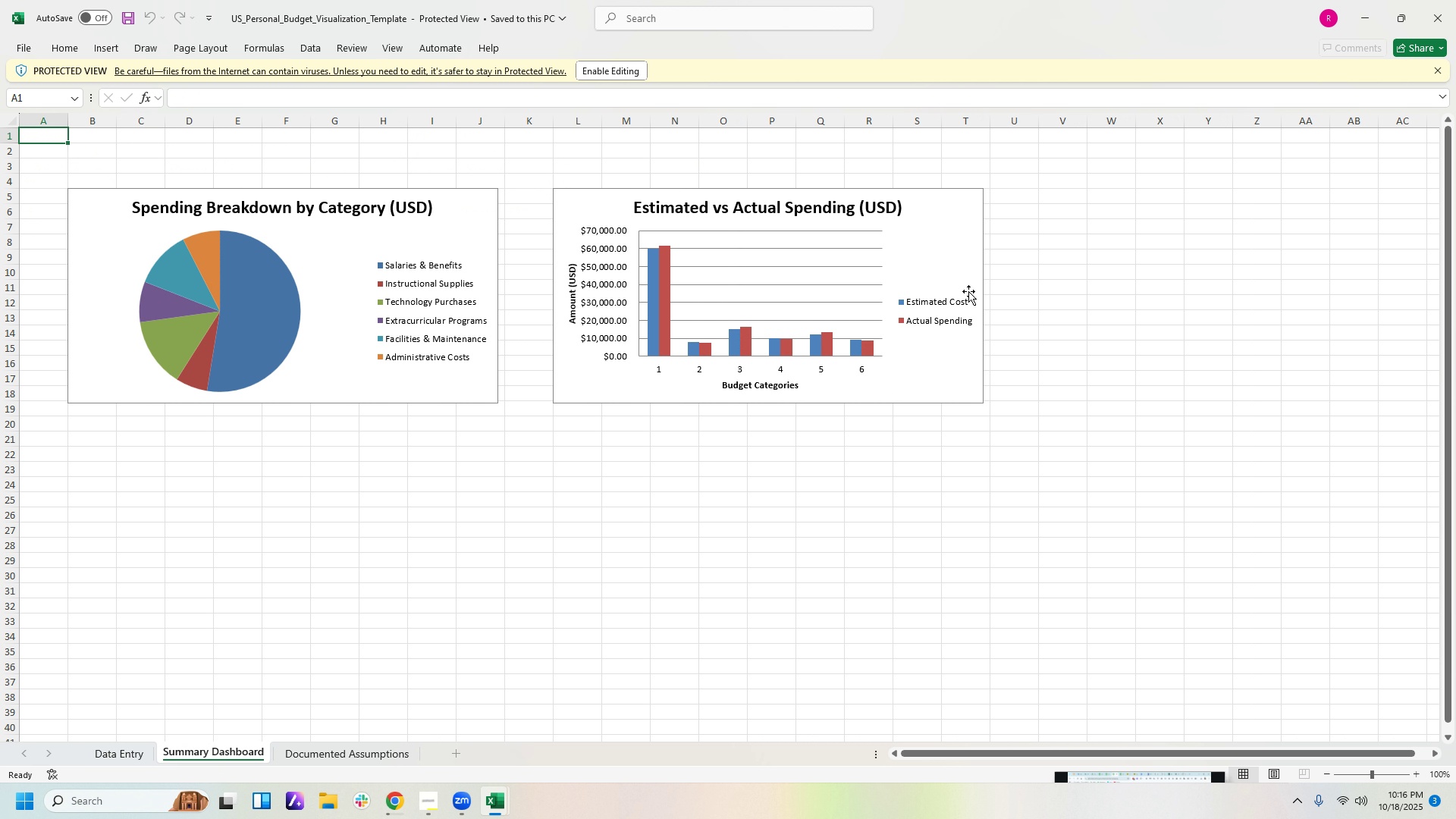 
left_click_drag(start_coordinate=[966, 195], to_coordinate=[723, 464])
 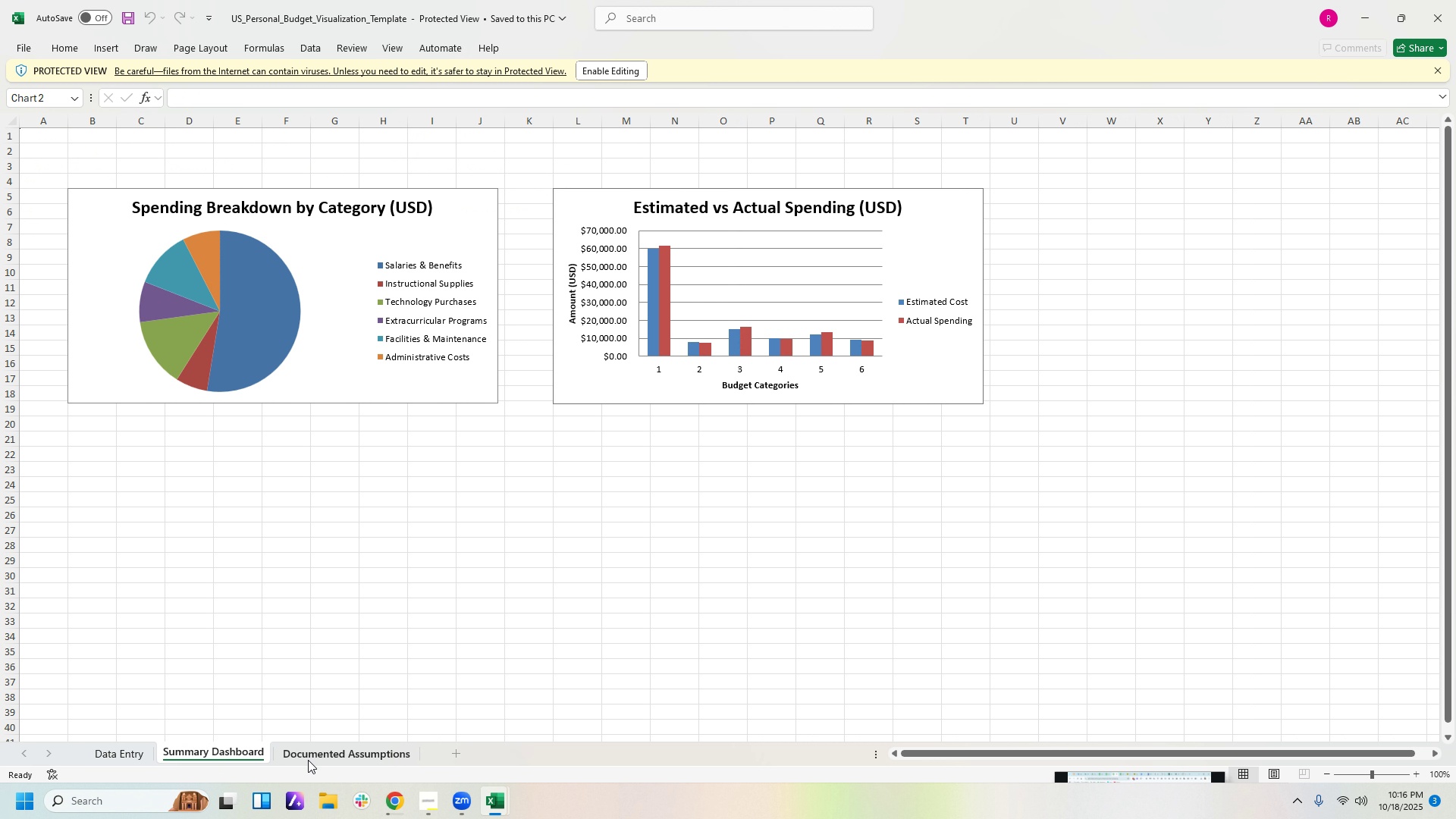 
left_click([311, 753])
 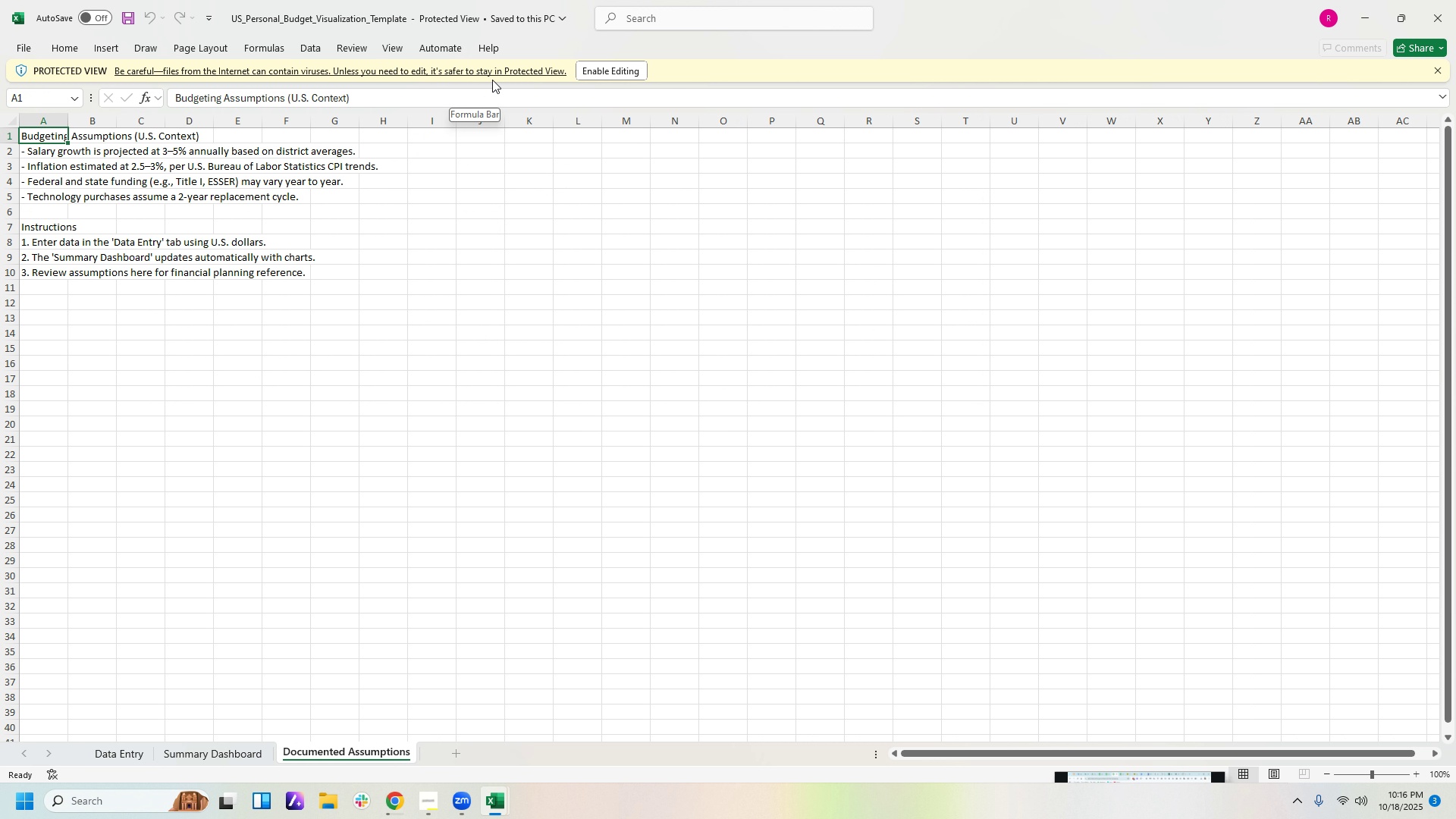 
left_click([590, 69])
 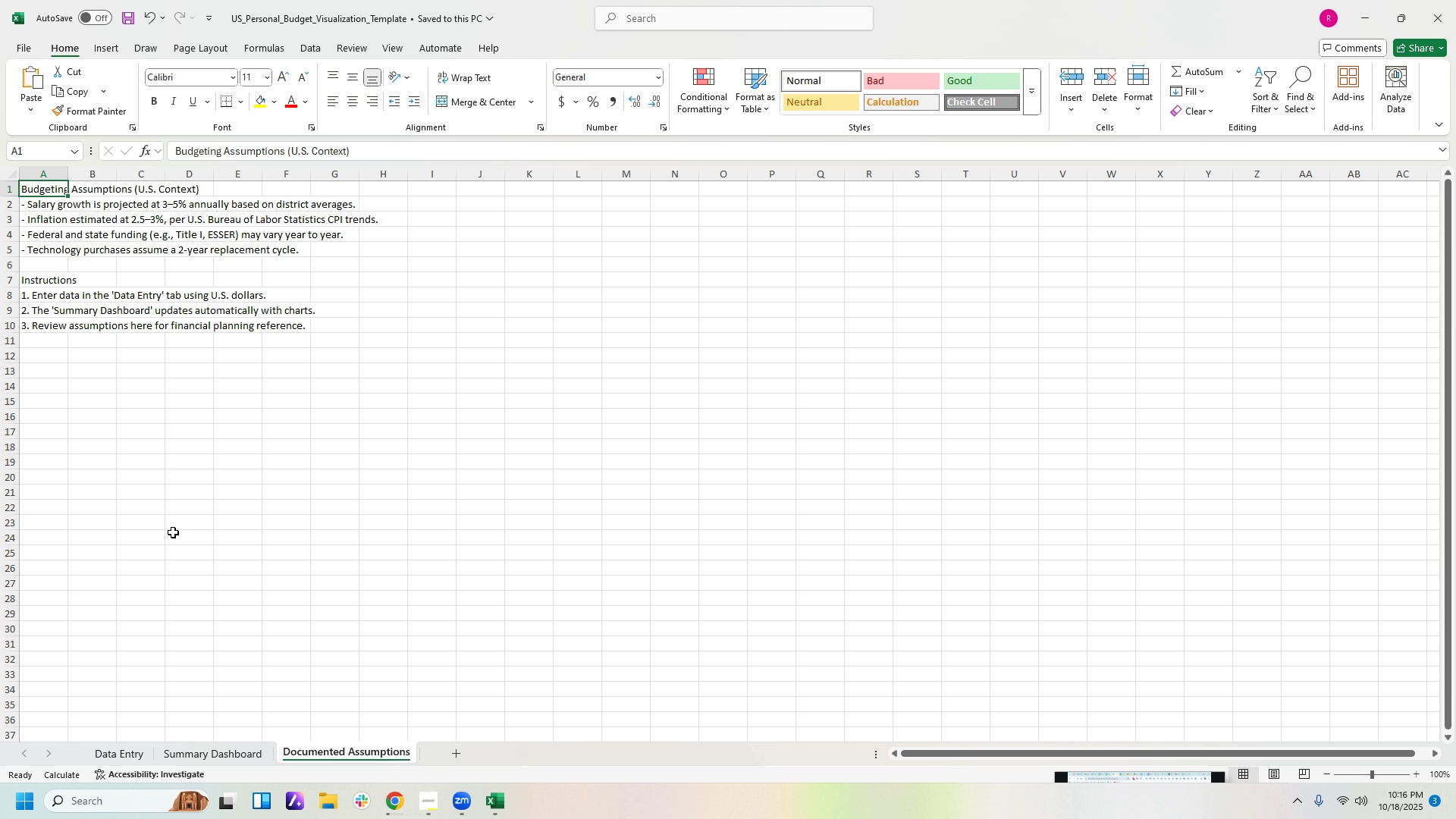 
wait(6.11)
 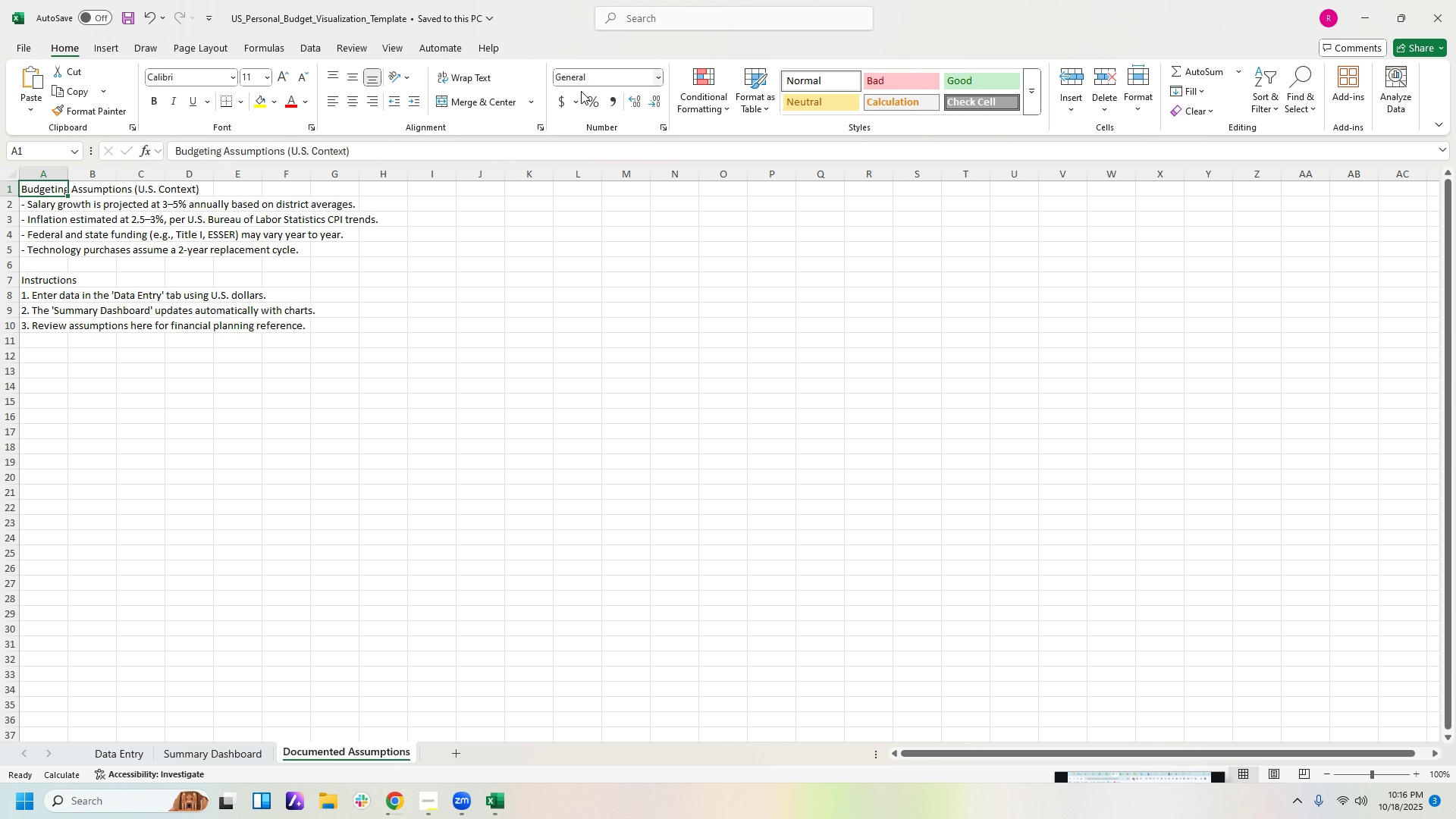 
left_click([174, 188])
 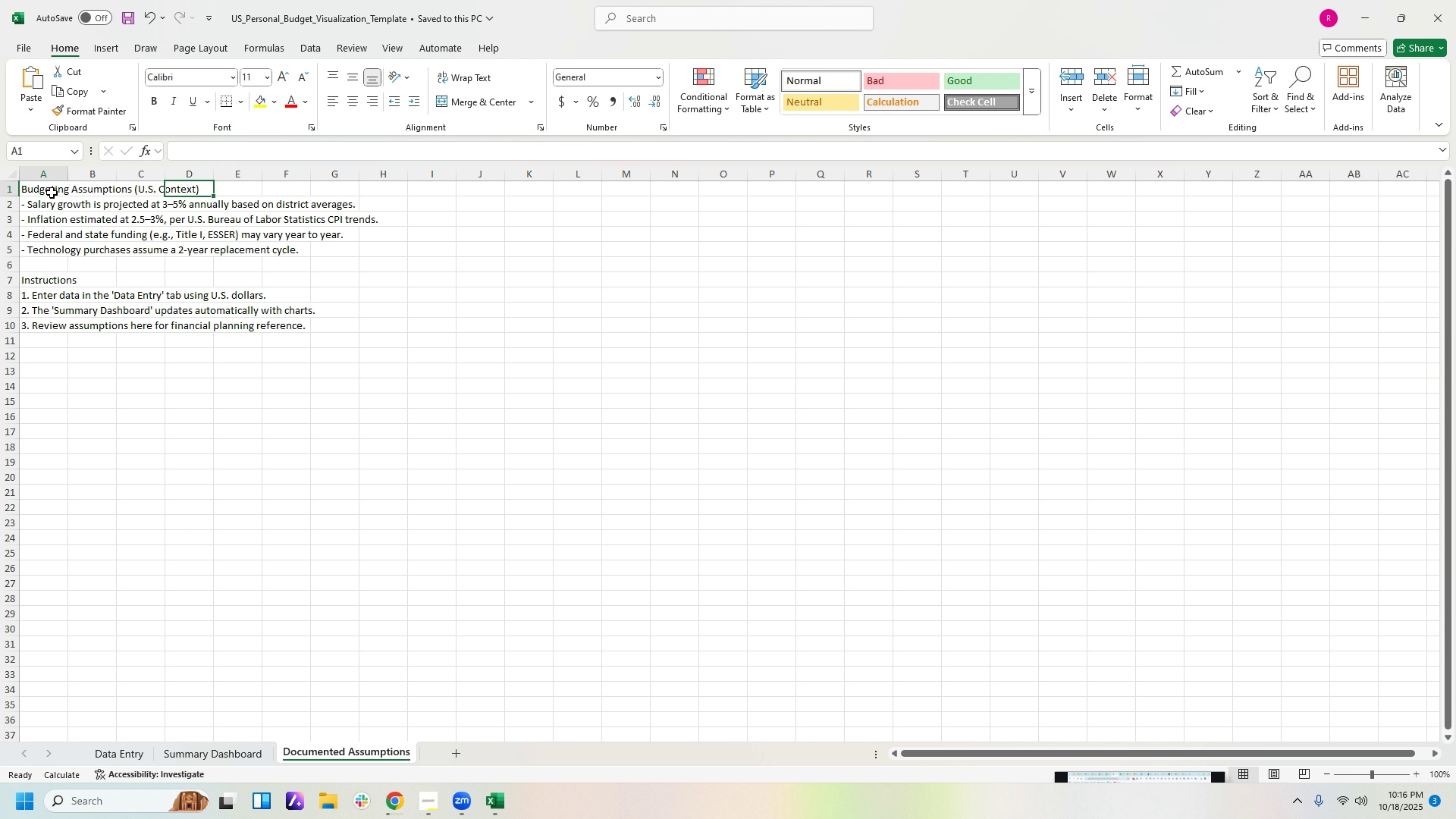 
left_click([52, 193])
 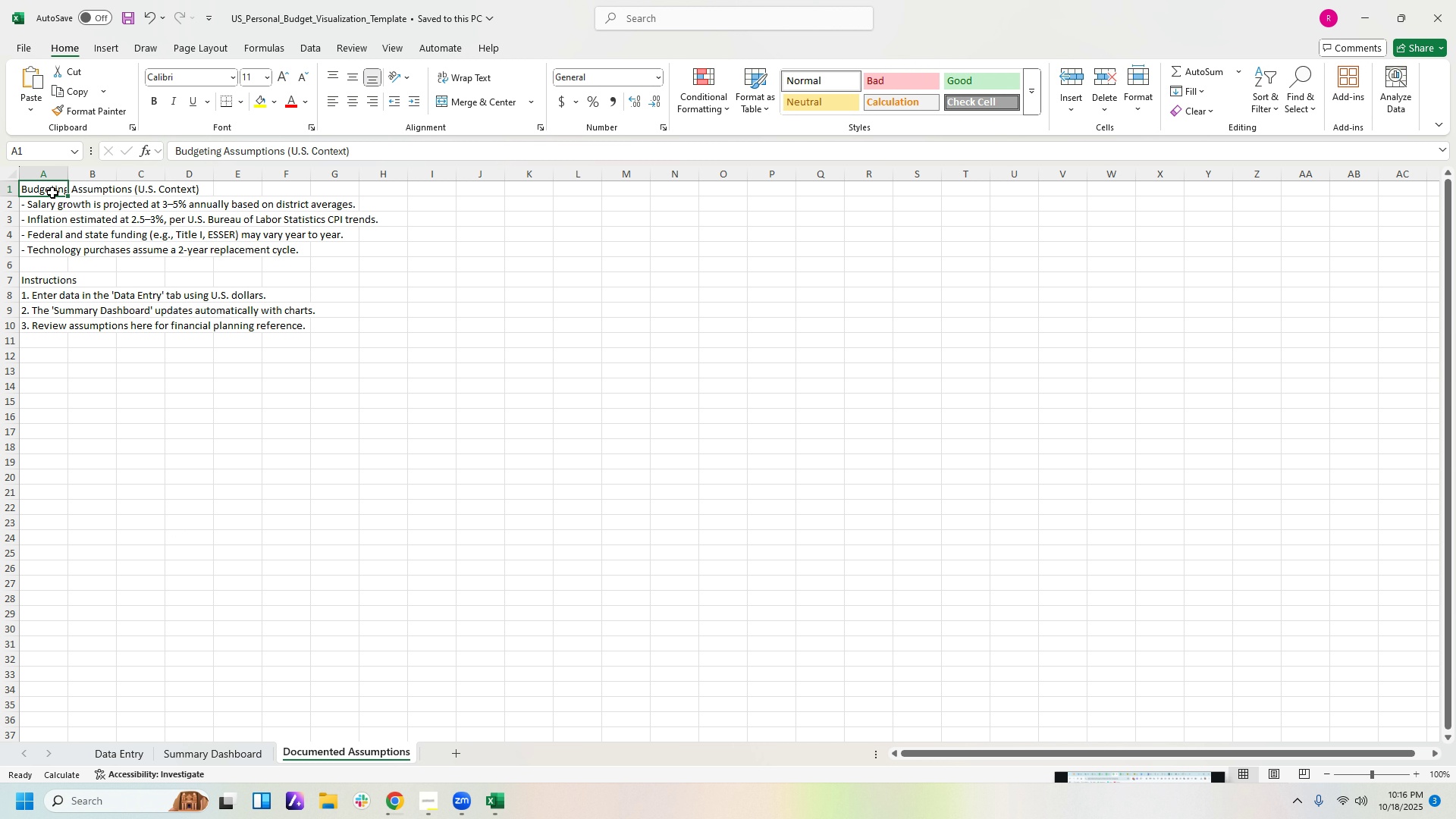 
hold_key(key=ShiftRight, duration=0.4)
 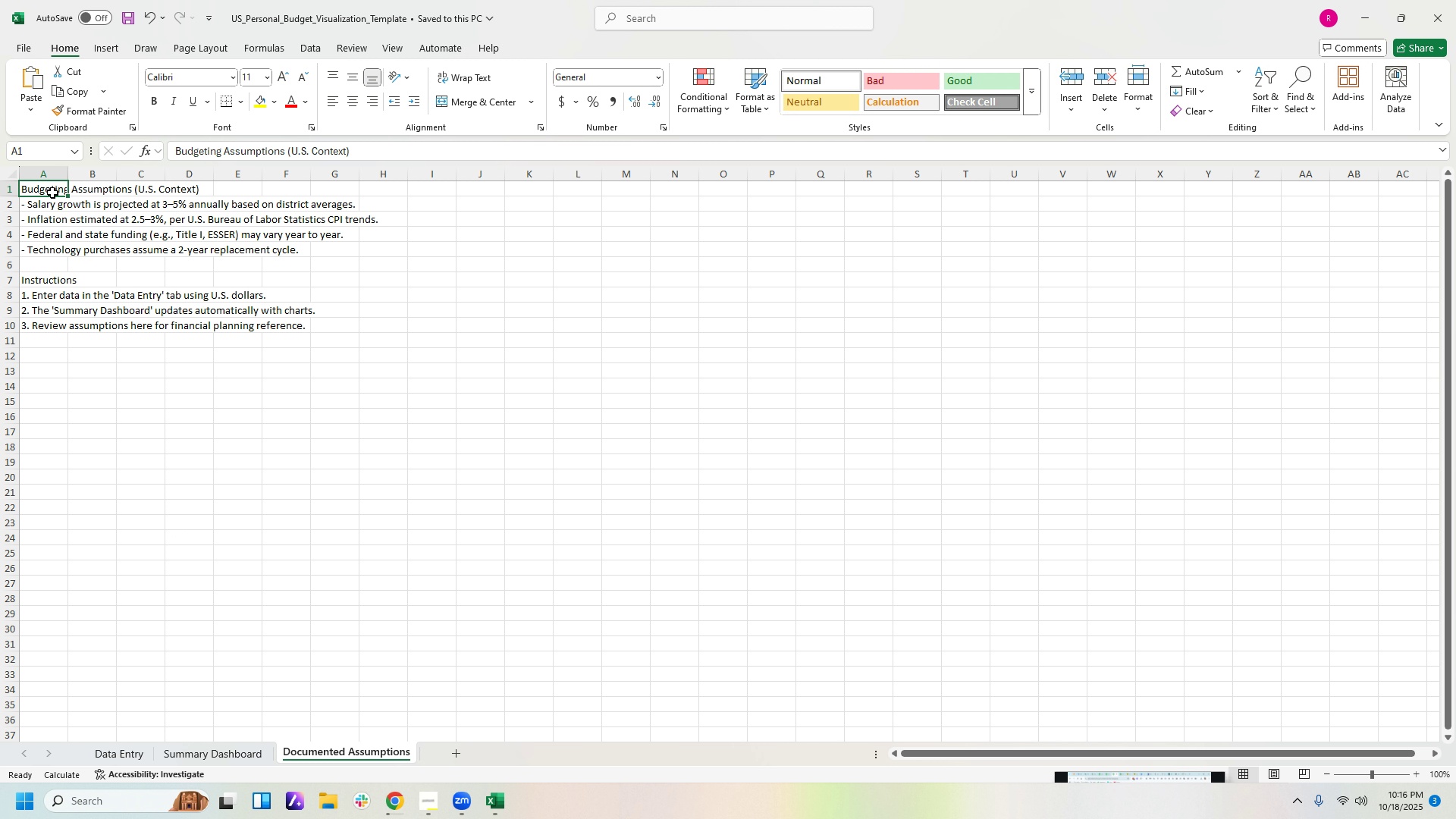 
key(ArrowRight)
 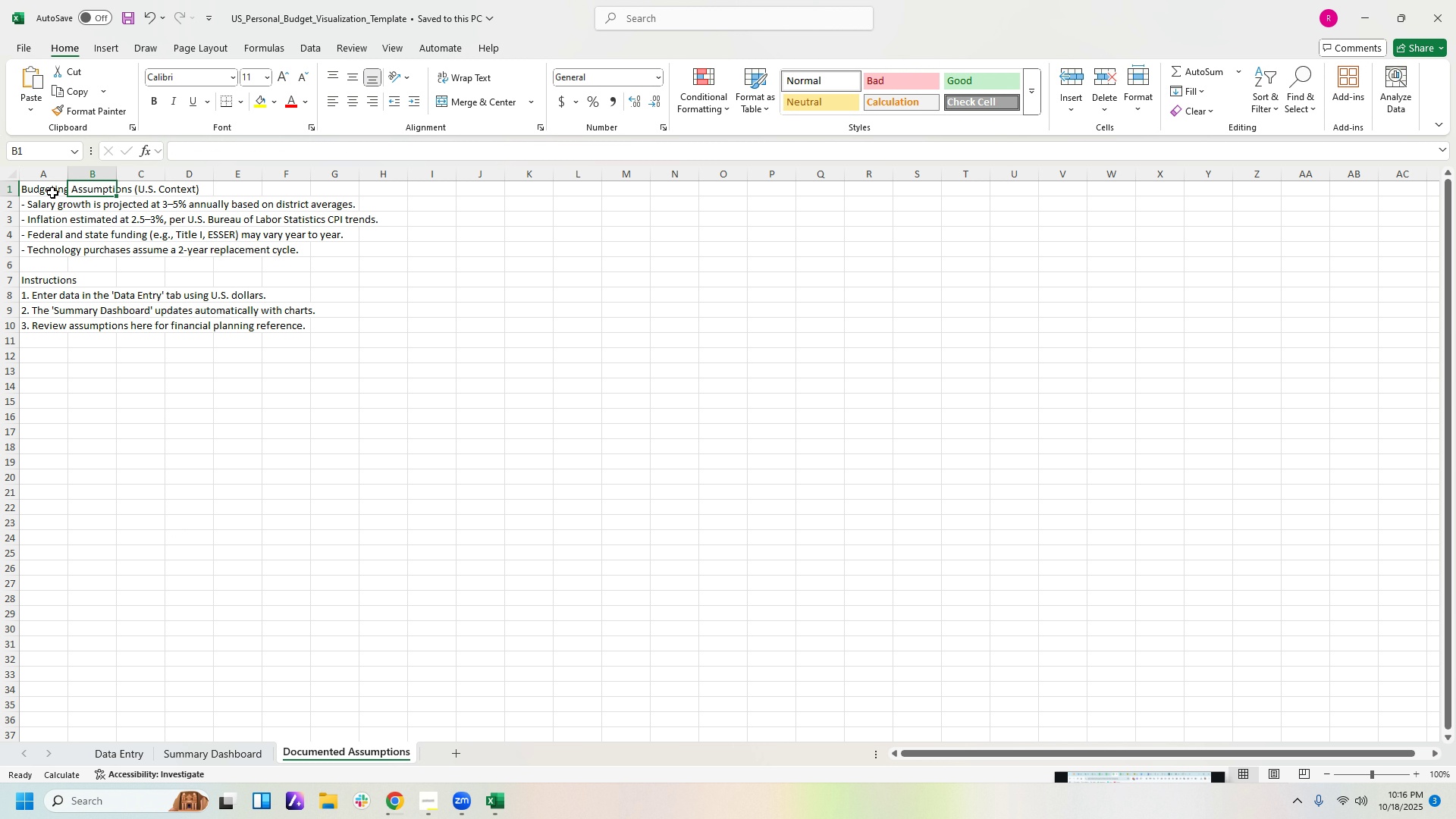 
key(ArrowLeft)
 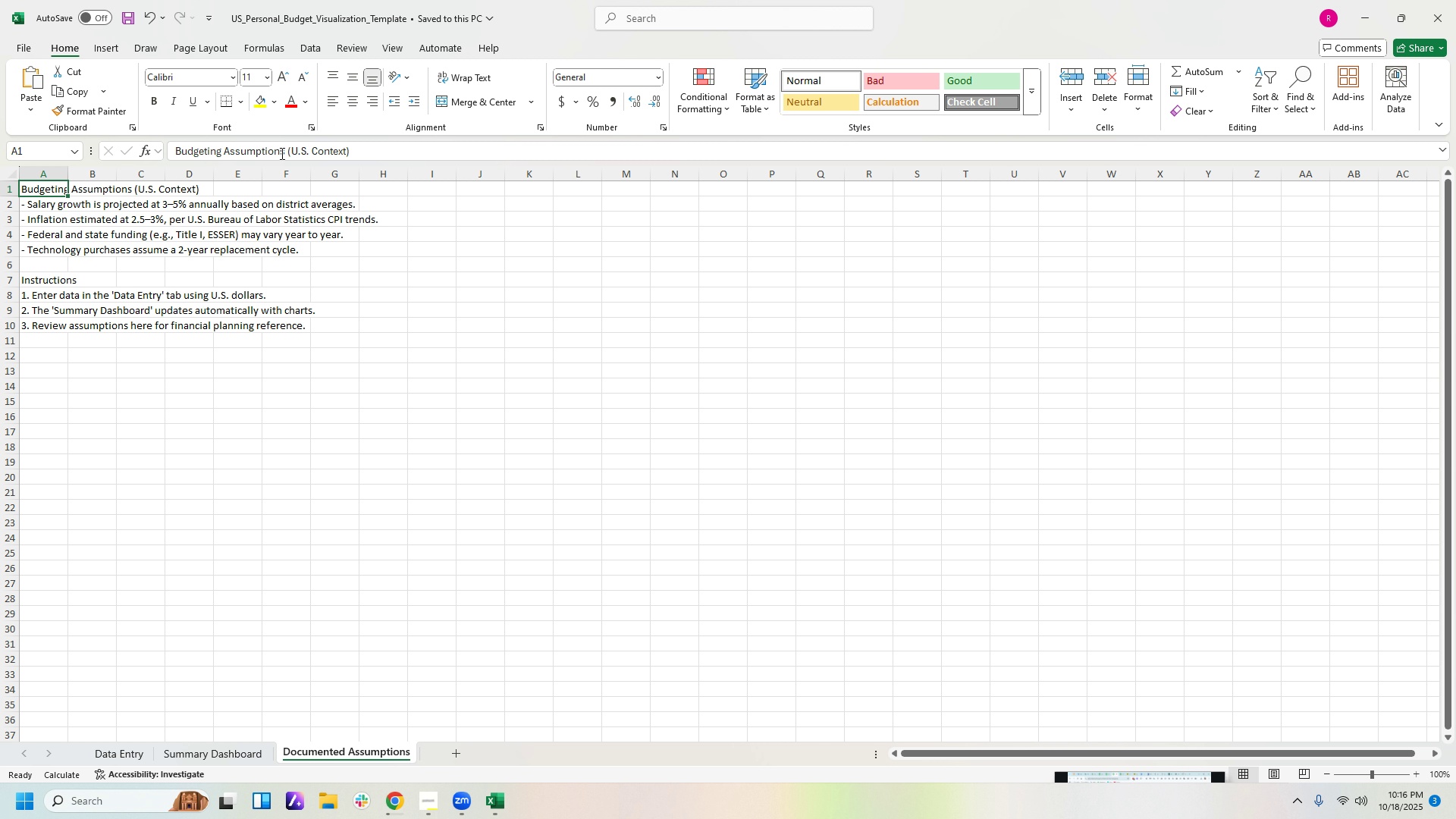 
left_click_drag(start_coordinate=[282, 153], to_coordinate=[355, 143])
 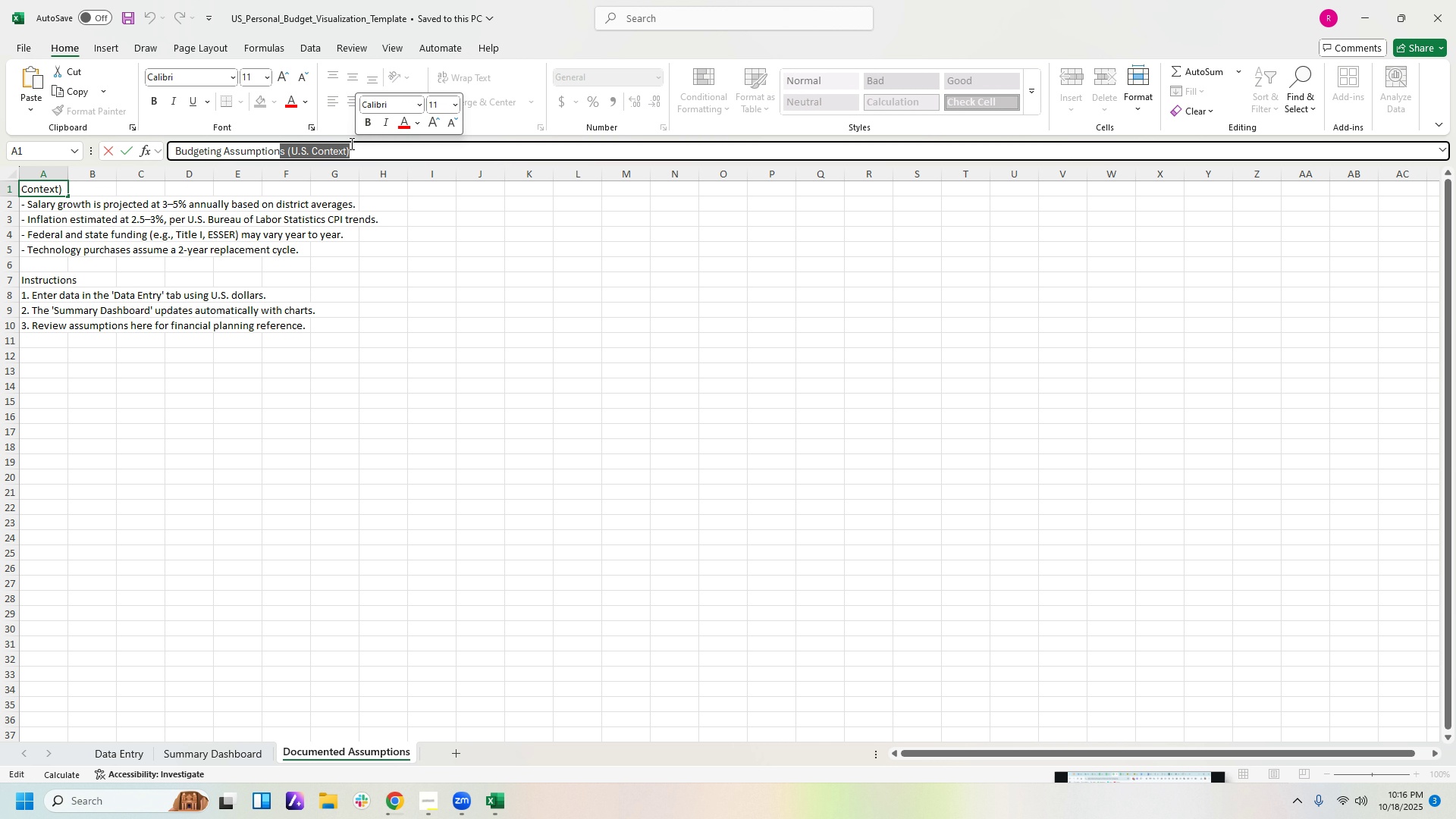 
key(S)
 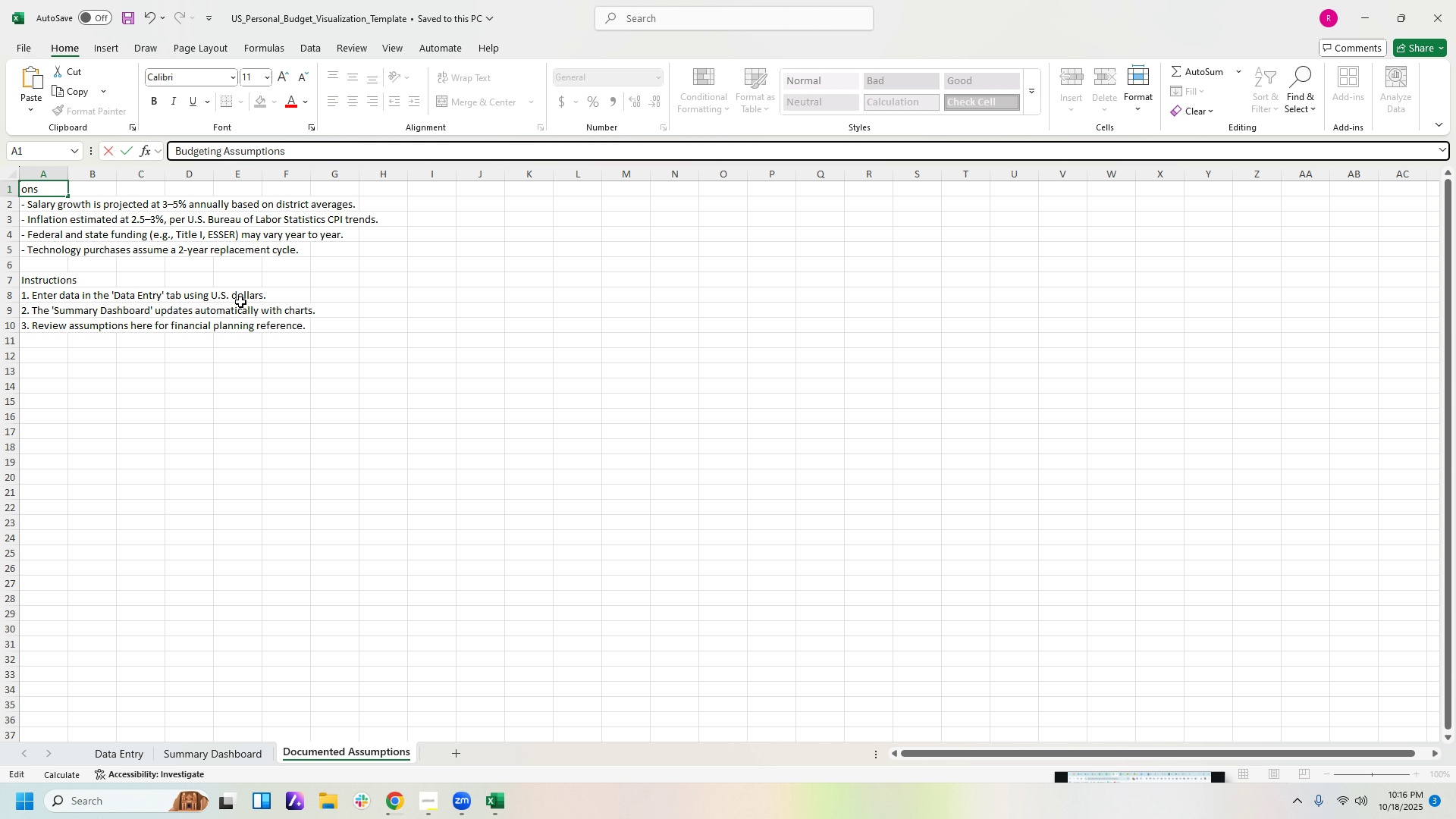 
left_click([240, 302])
 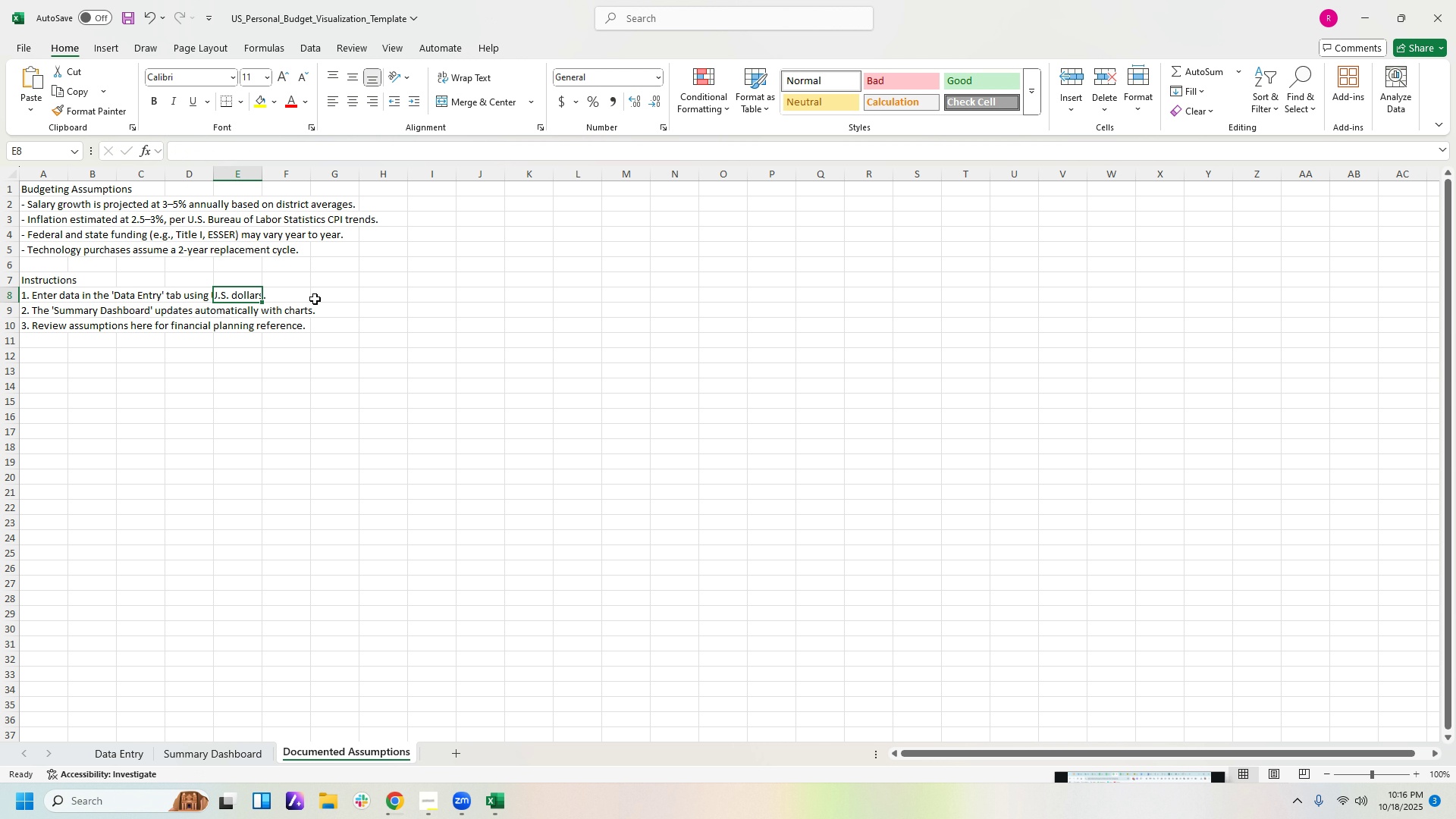 
mouse_move([304, 293])
 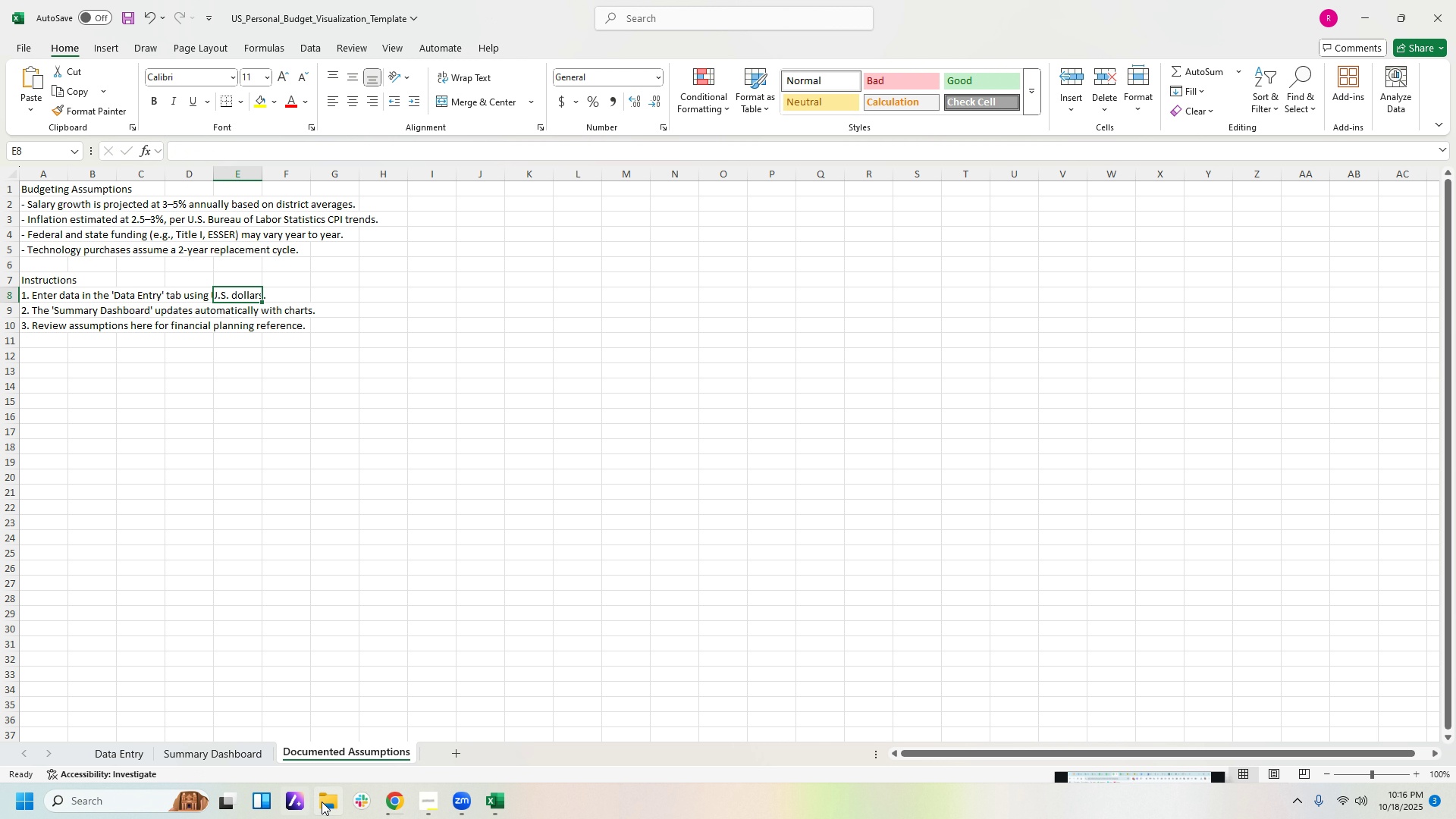 
left_click([507, 809])
 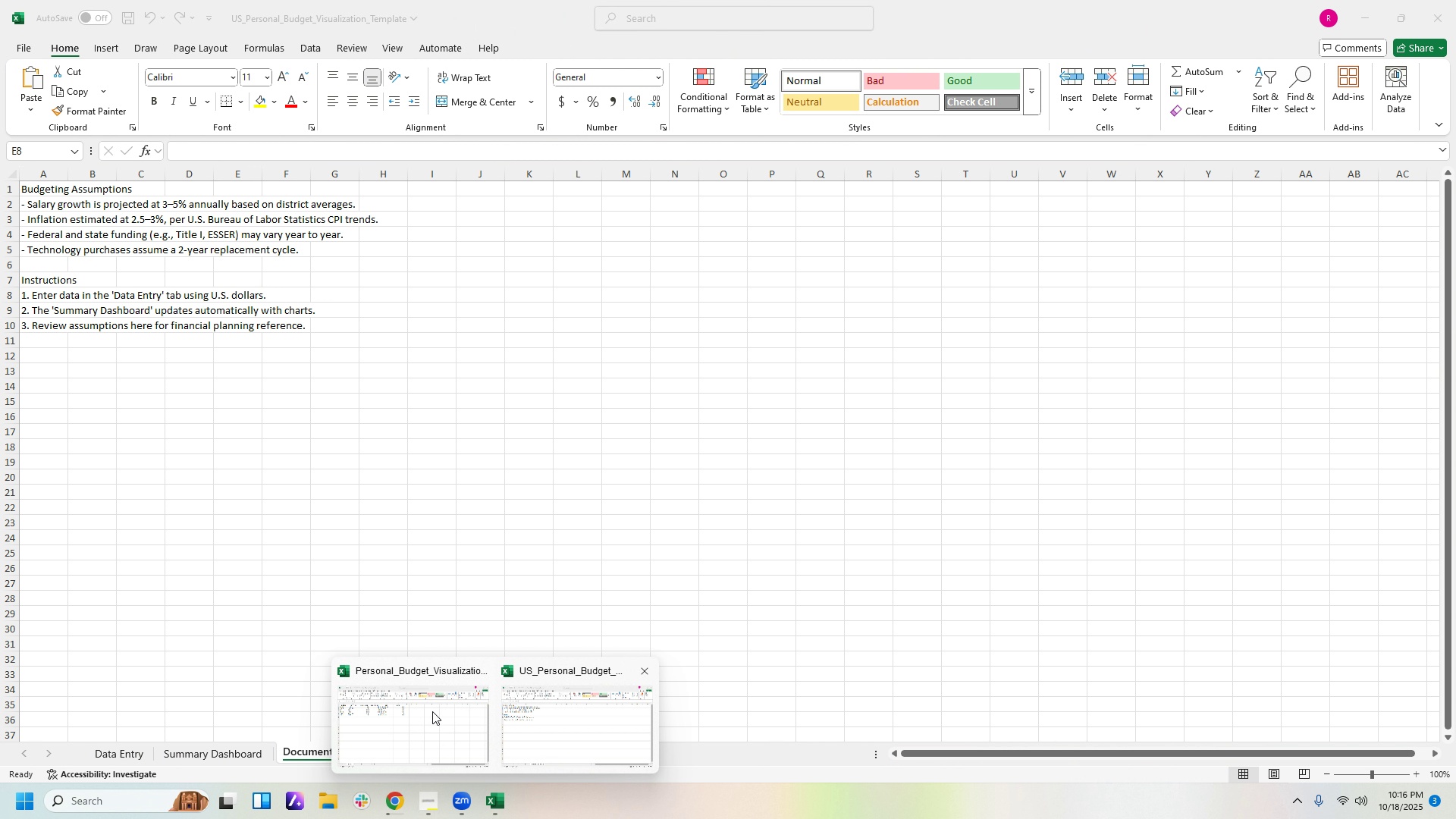 
left_click([432, 711])
 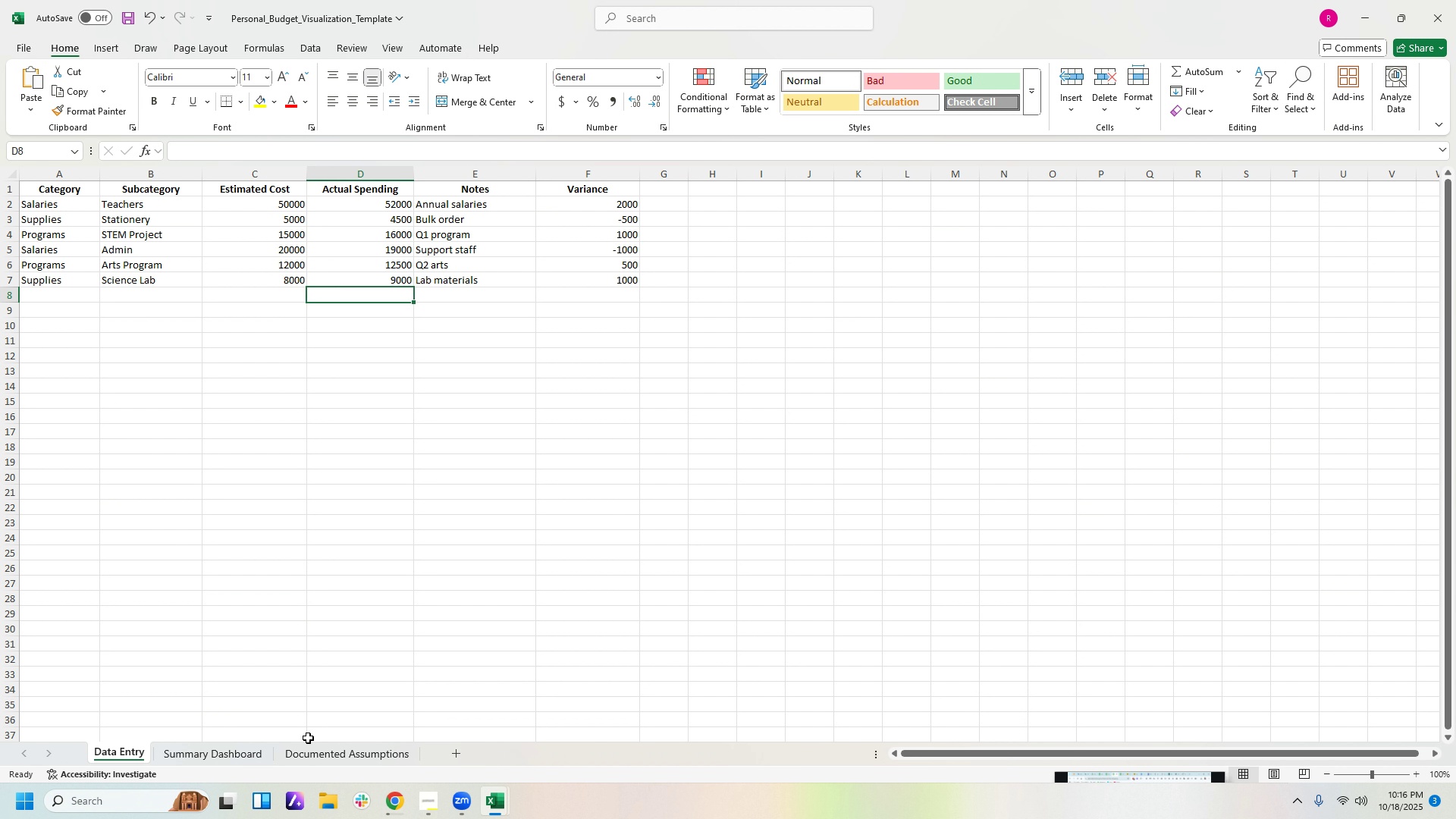 
left_click([317, 758])
 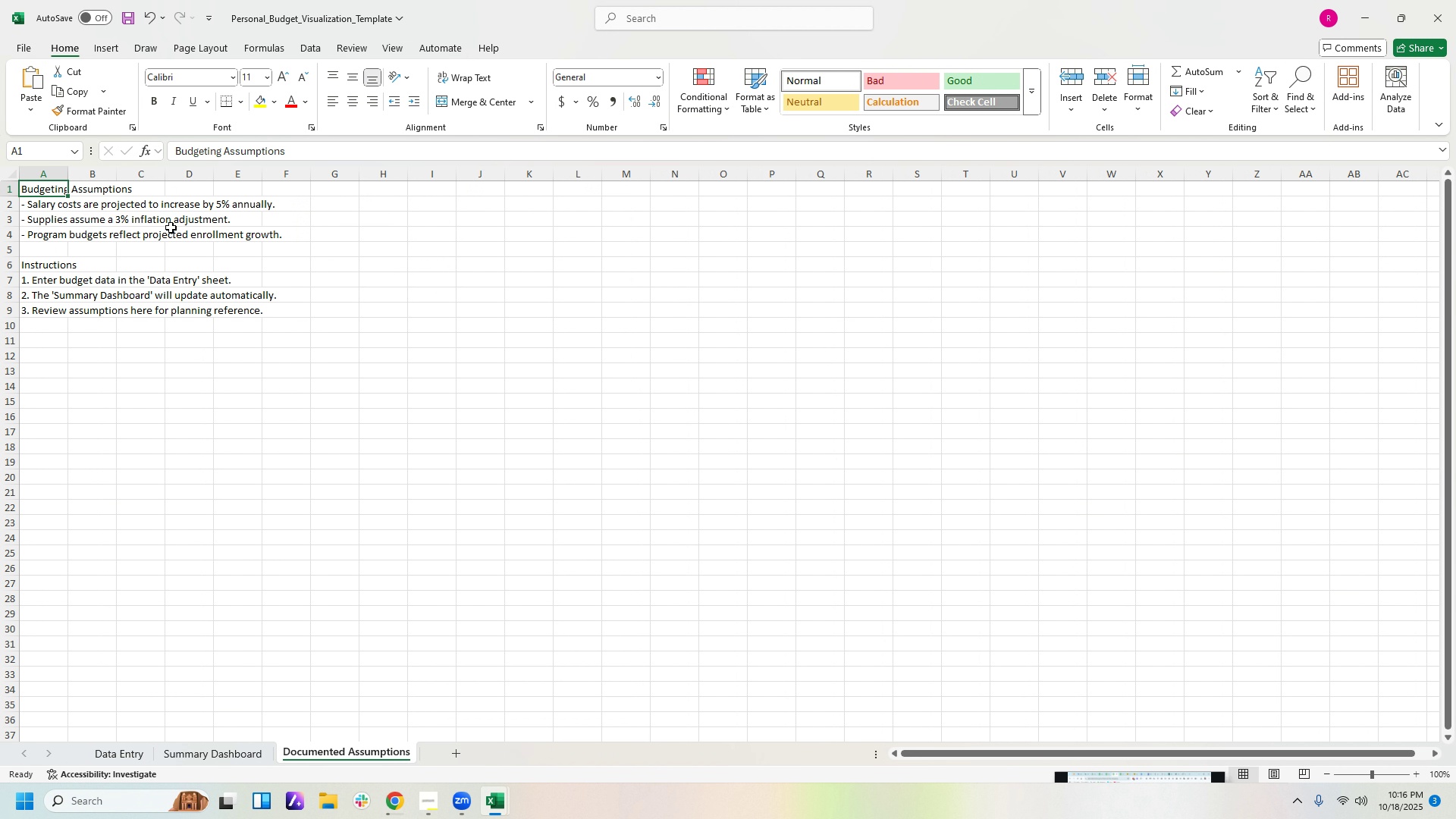 
wait(7.96)
 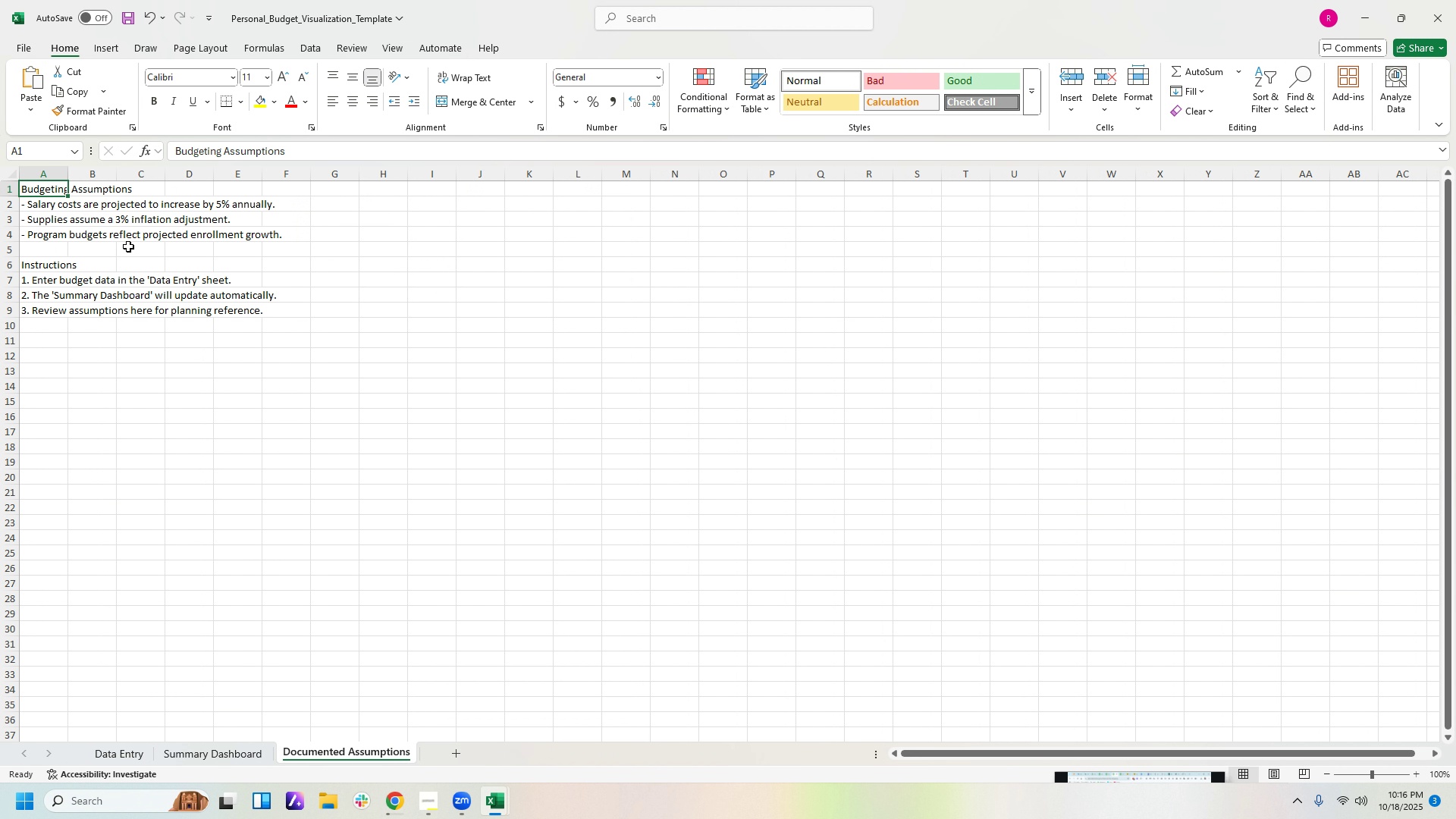 
left_click([124, 758])
 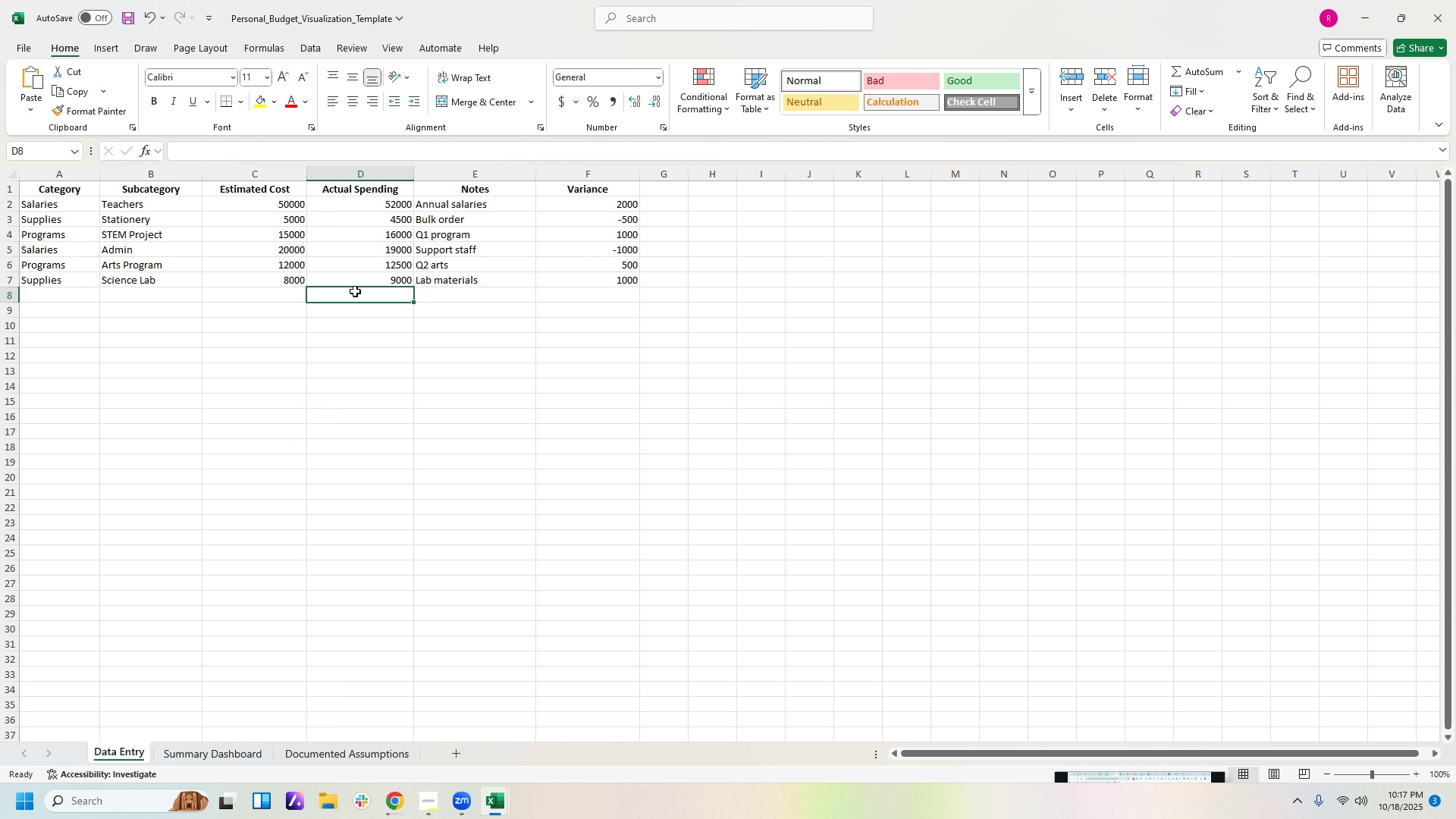 
wait(16.99)
 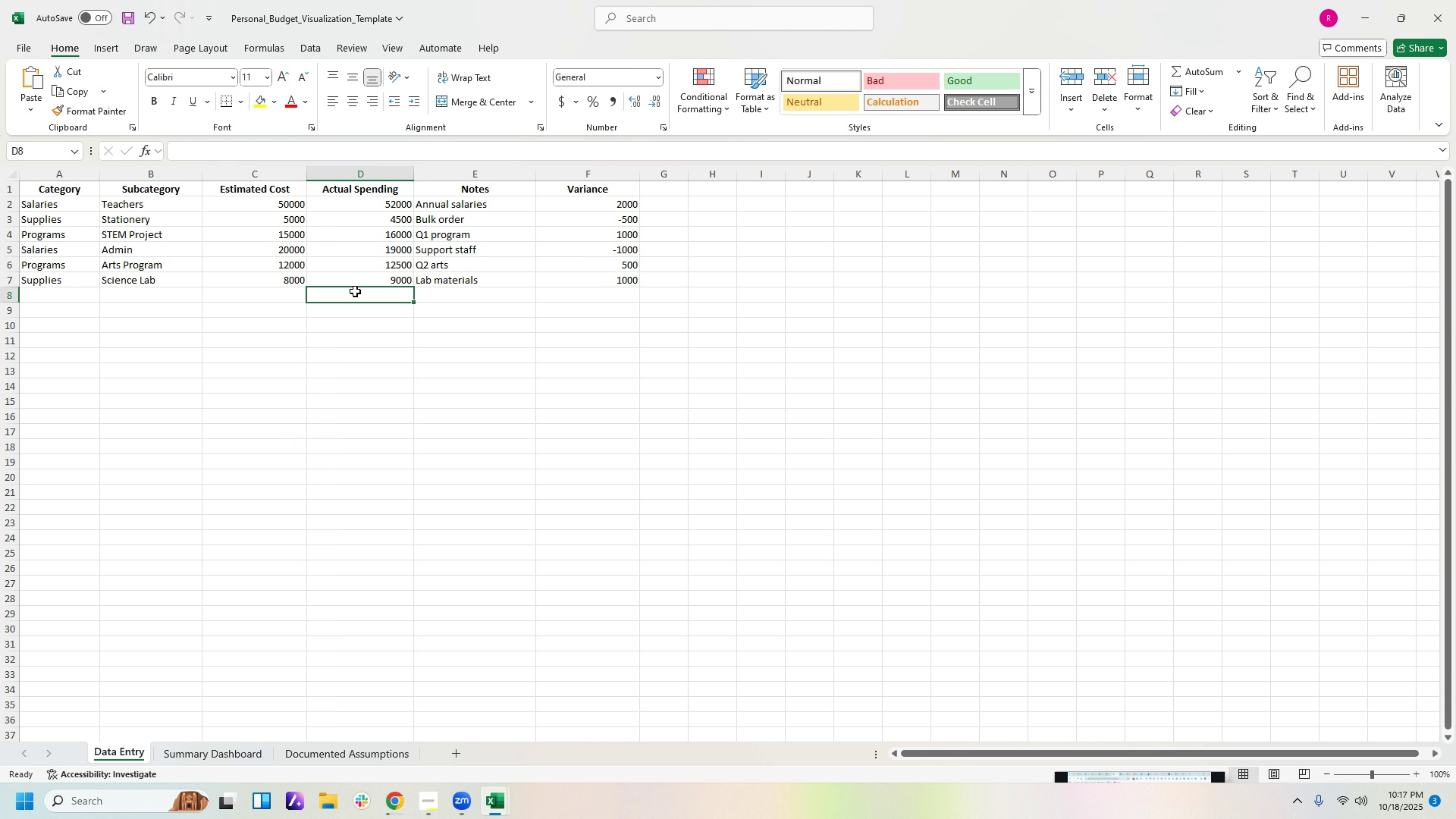 
left_click([504, 802])
 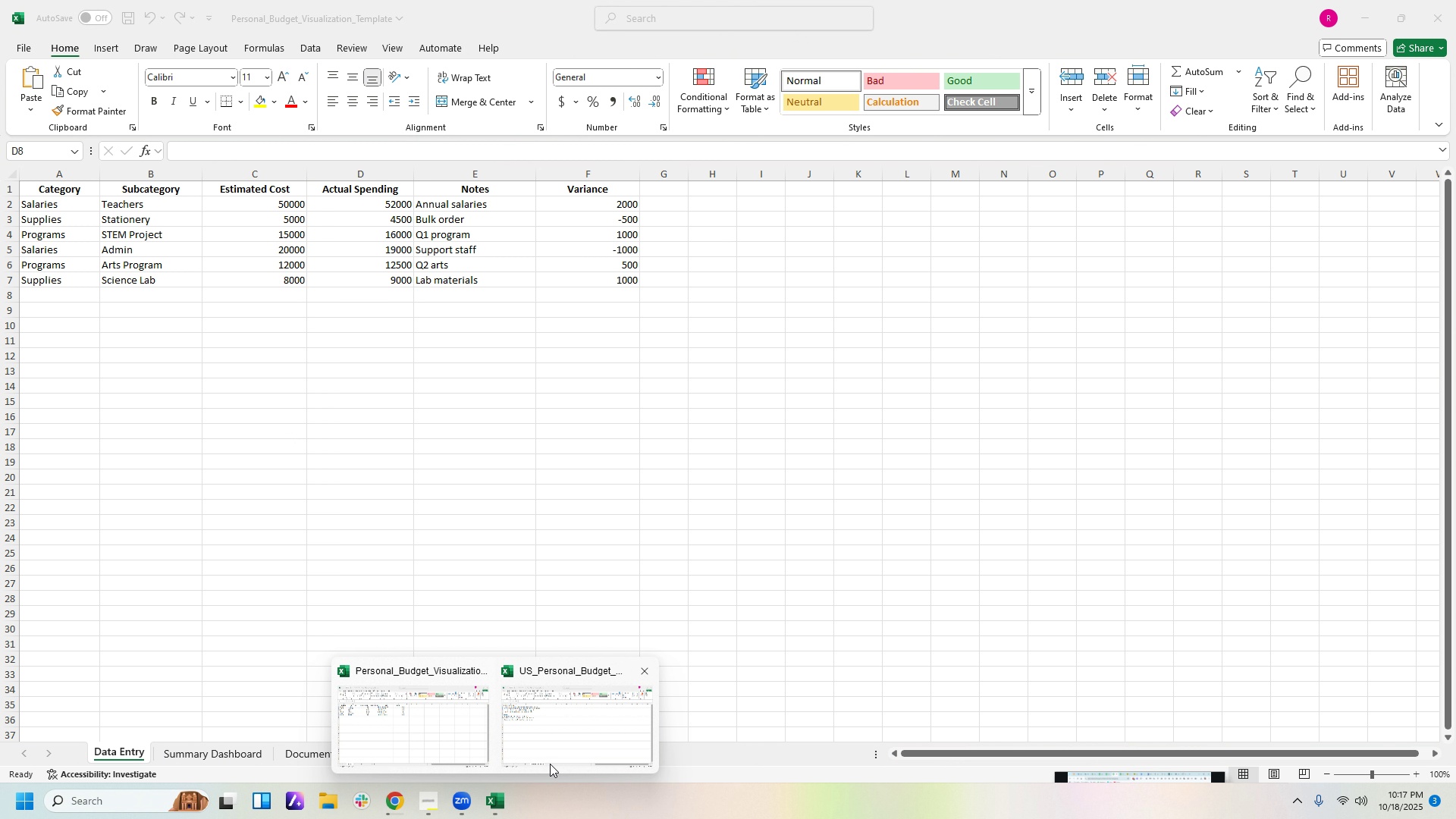 
left_click([550, 764])
 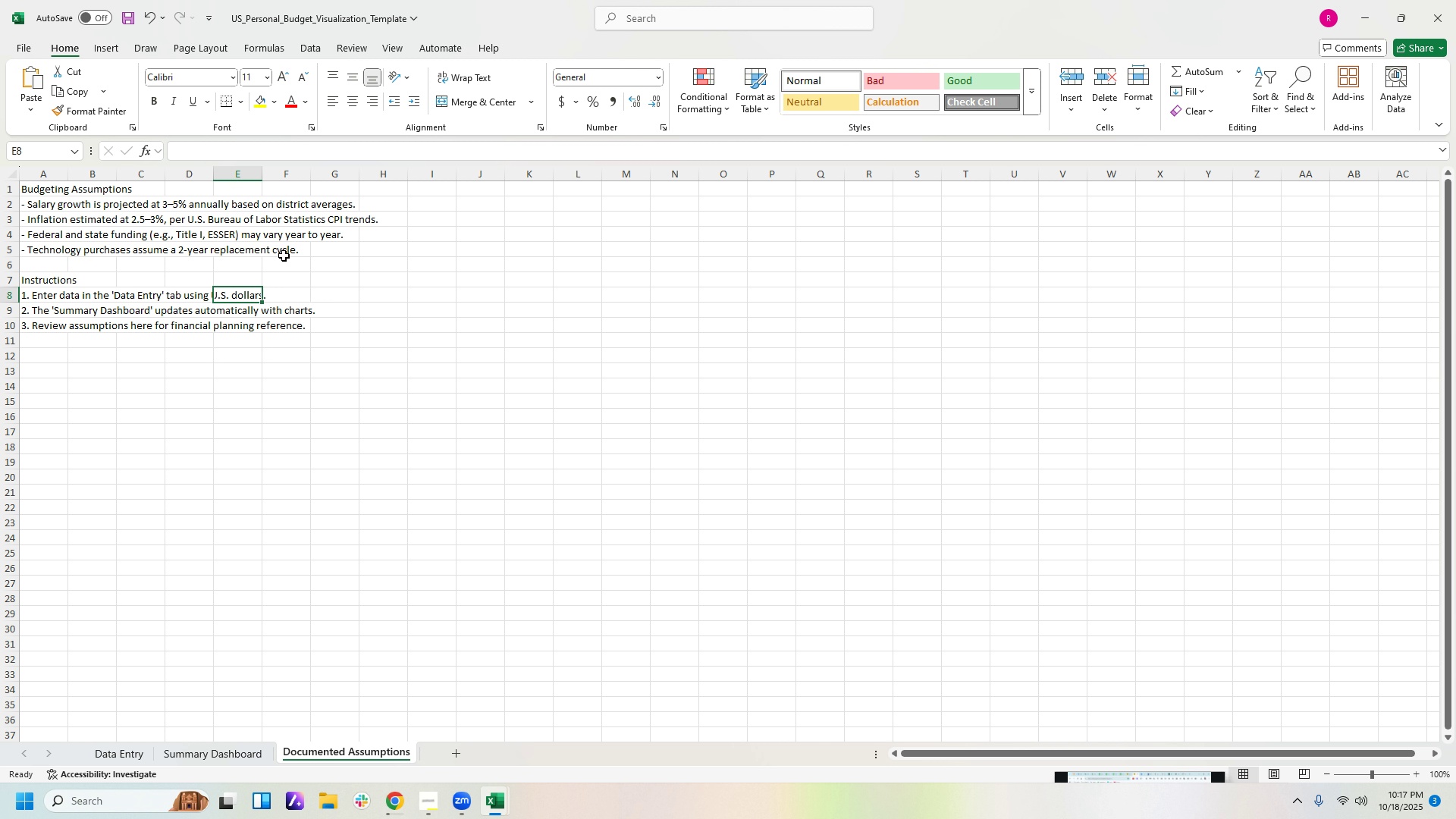 
wait(13.52)
 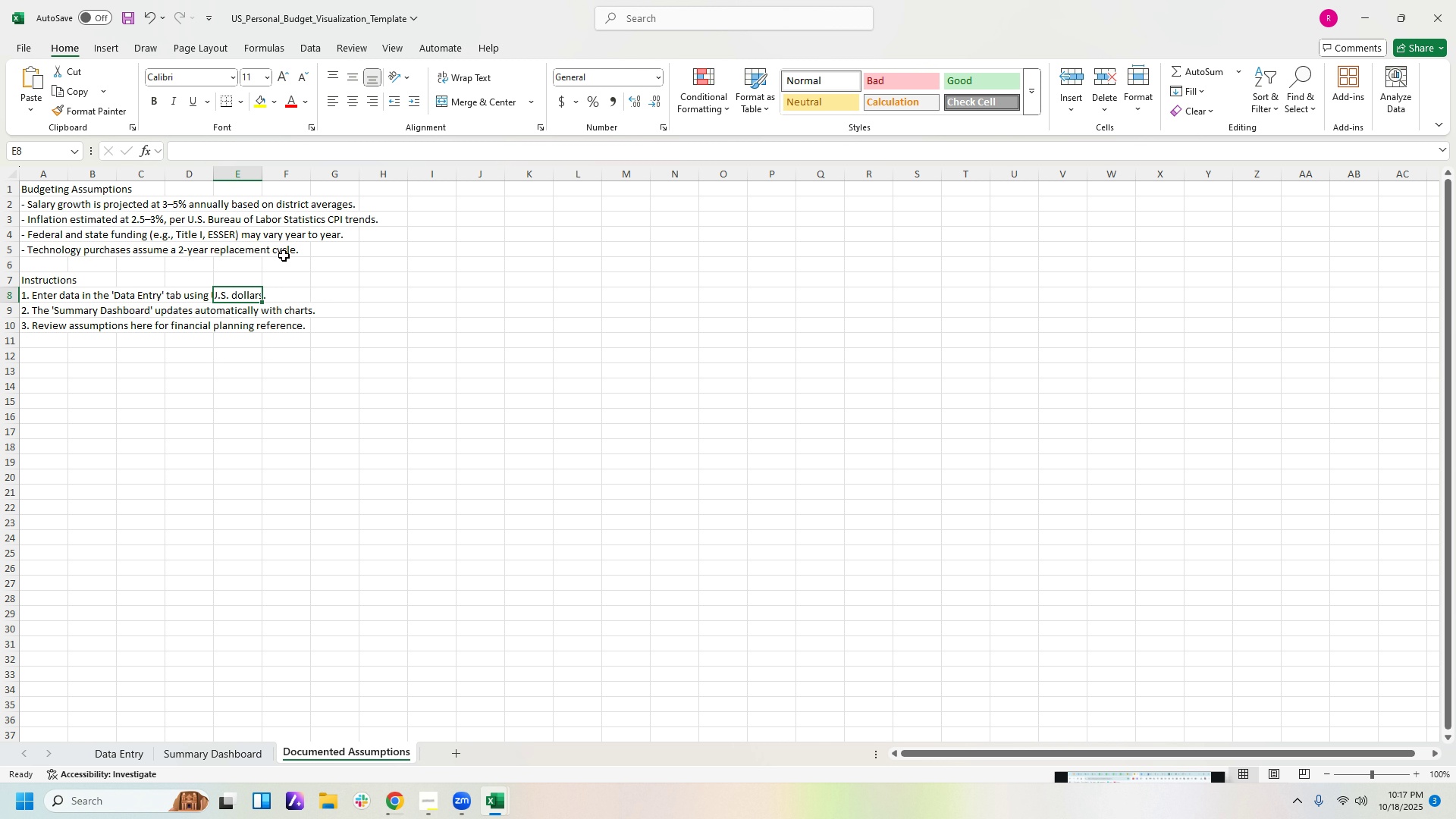 
left_click([494, 797])
 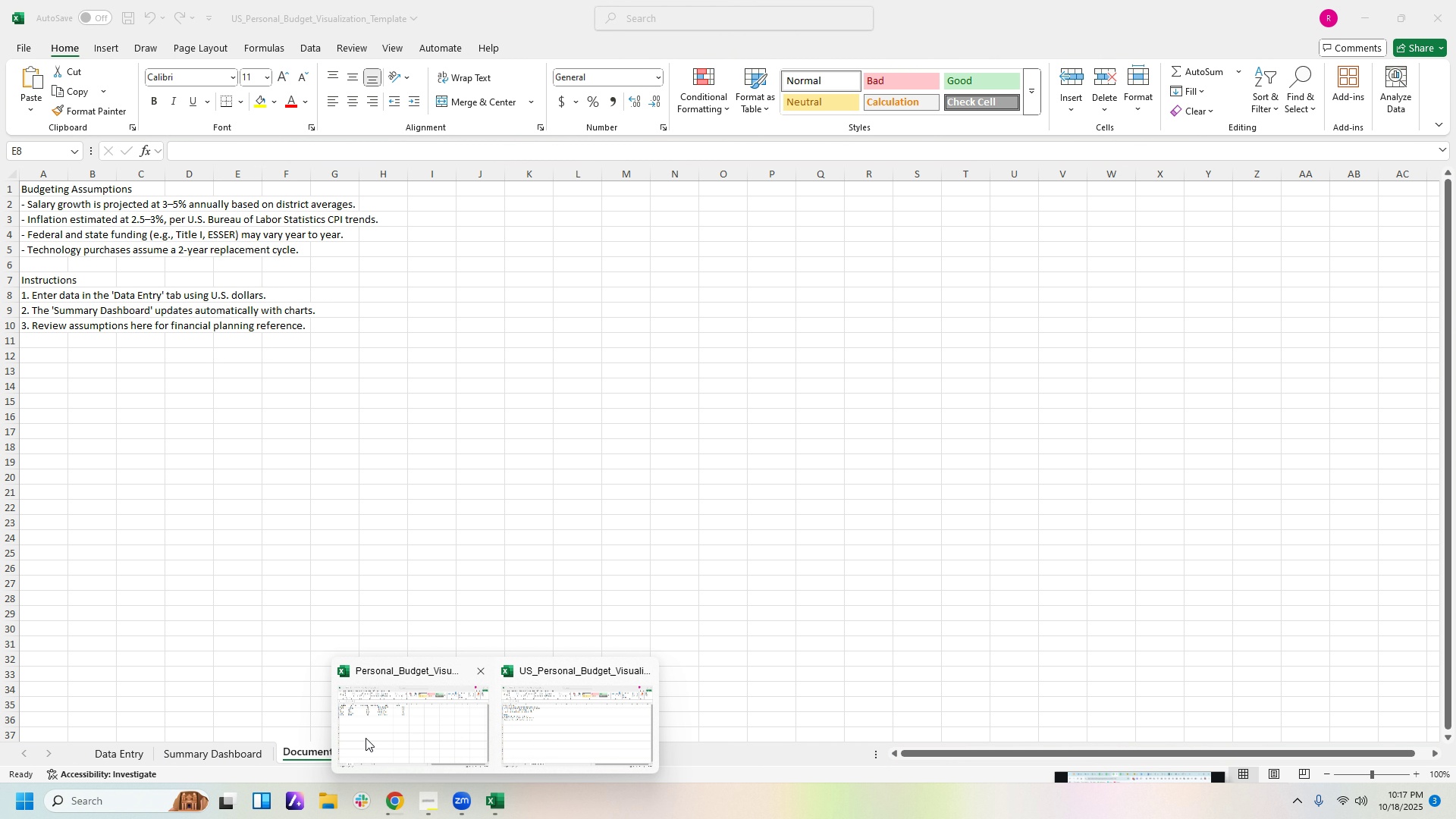 
left_click([366, 738])
 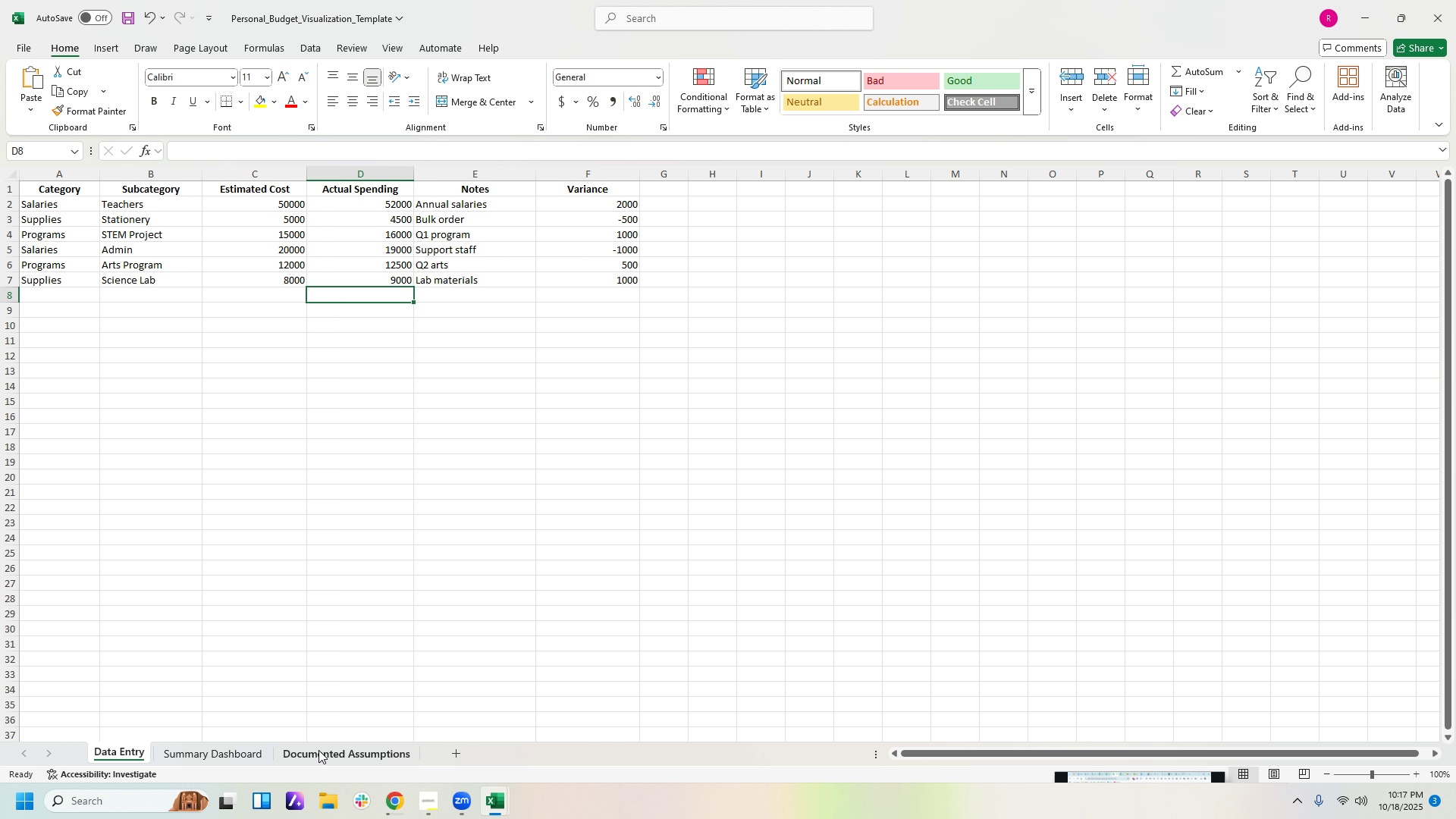 
left_click([323, 752])
 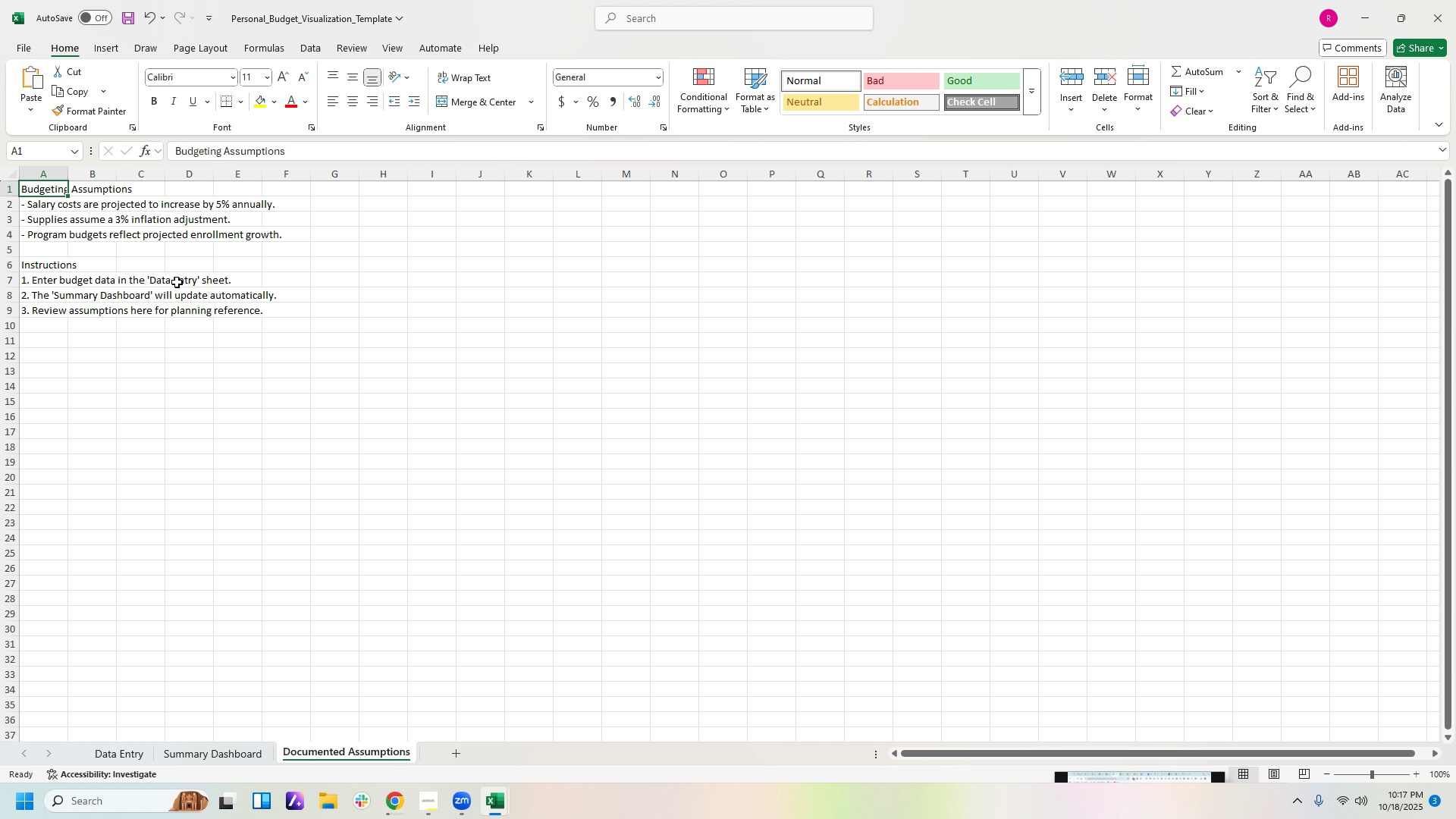 
wait(18.14)
 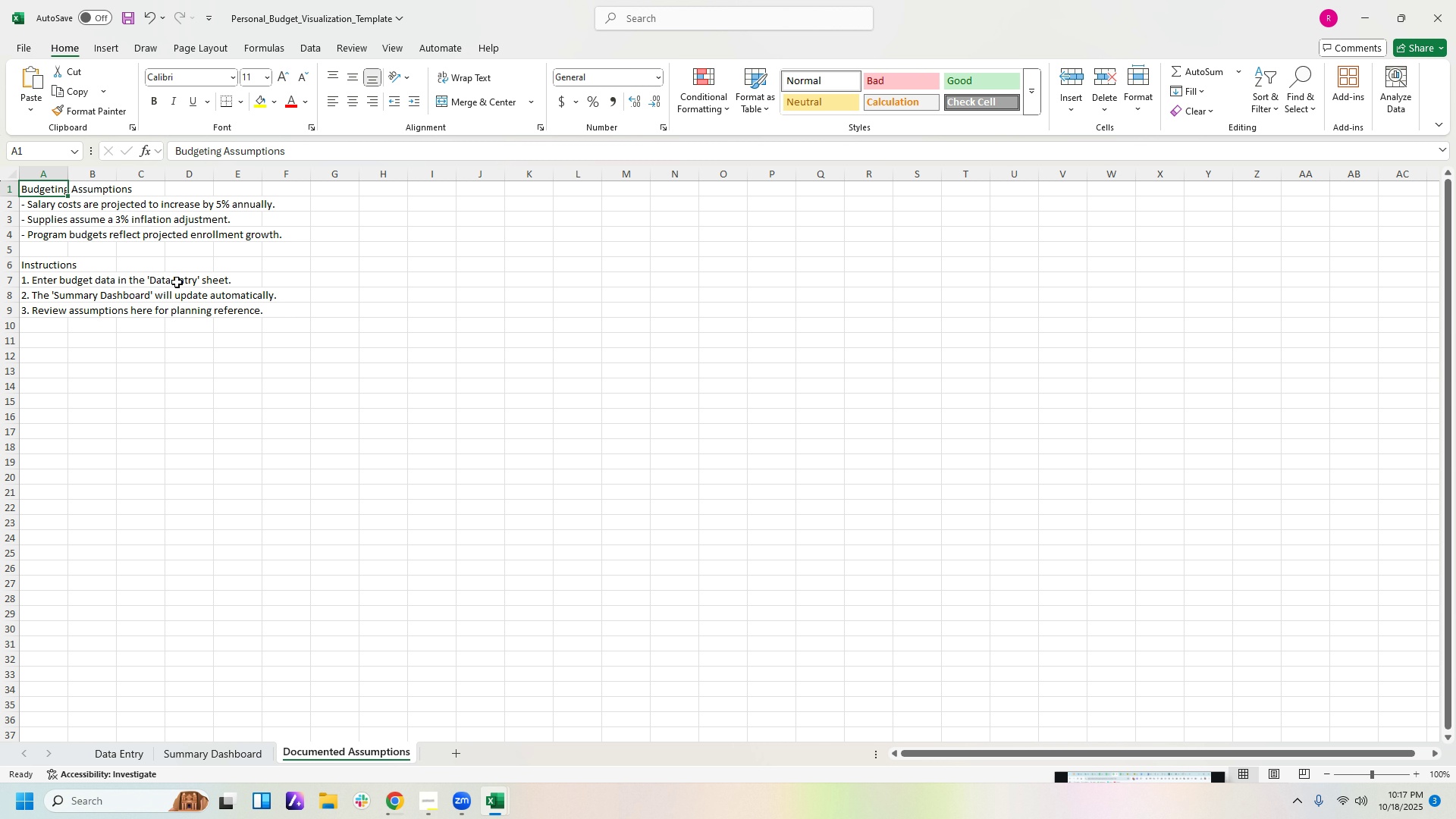 
left_click([246, 756])
 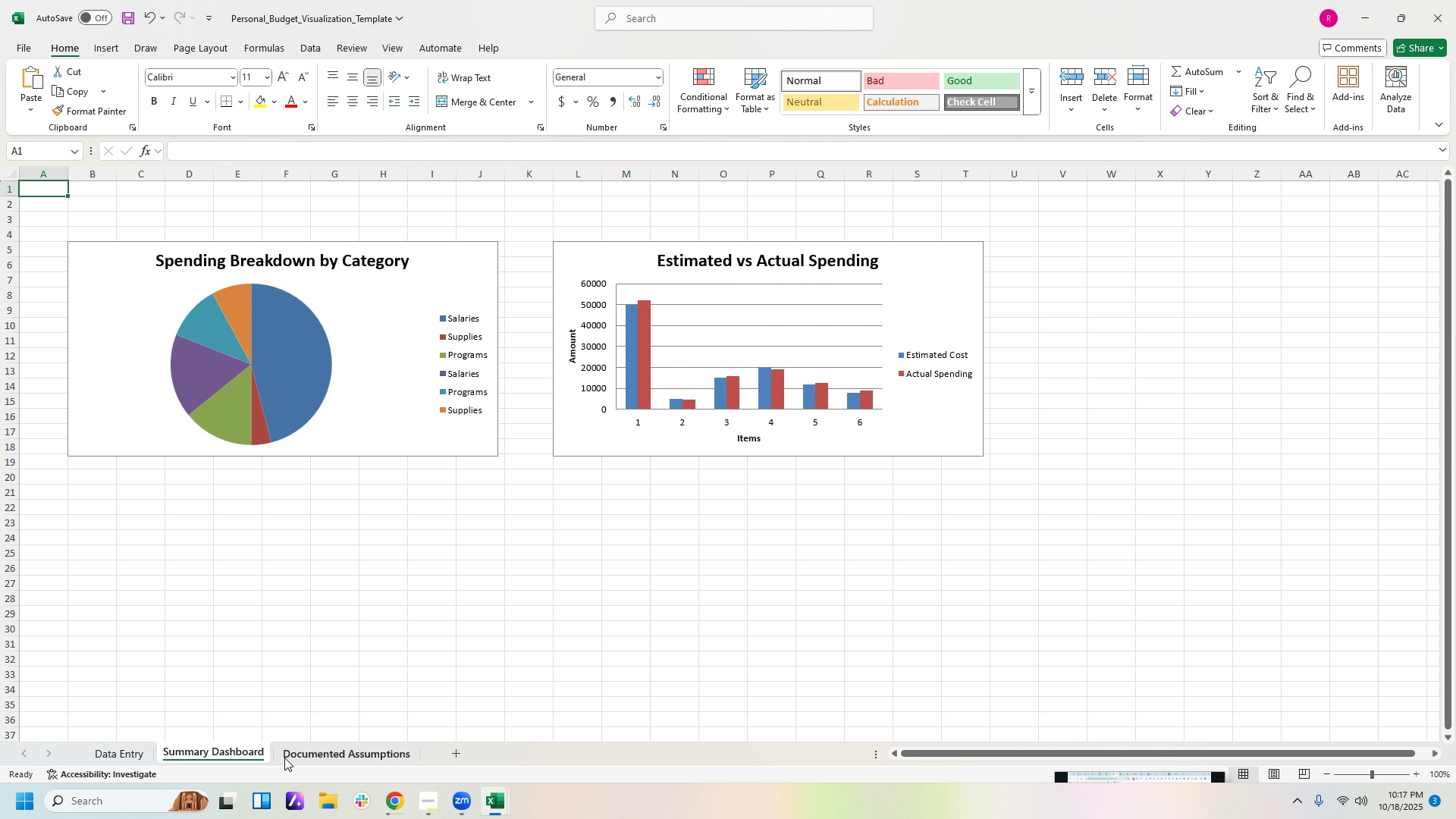 
left_click([130, 755])
 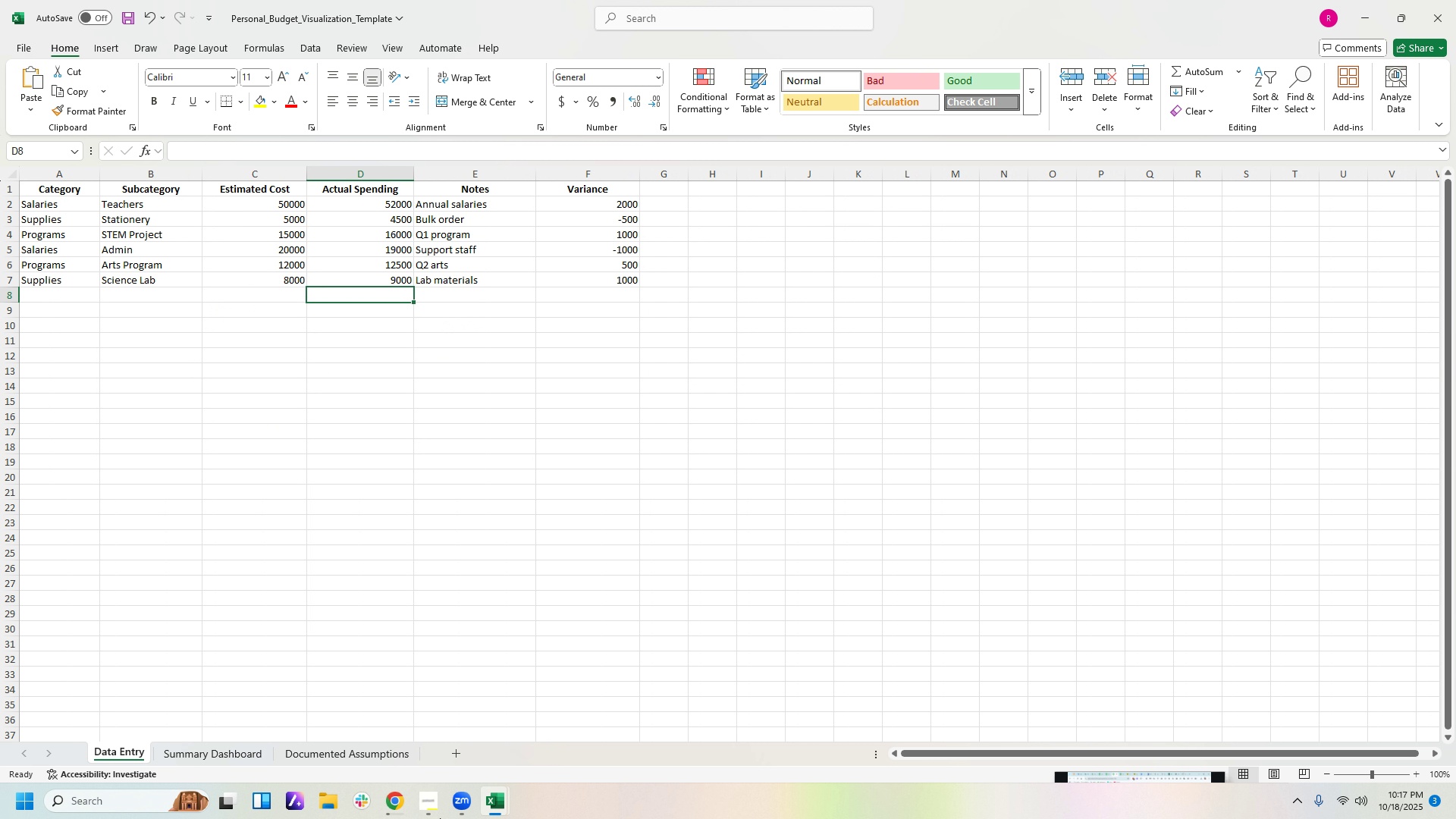 
wait(6.97)
 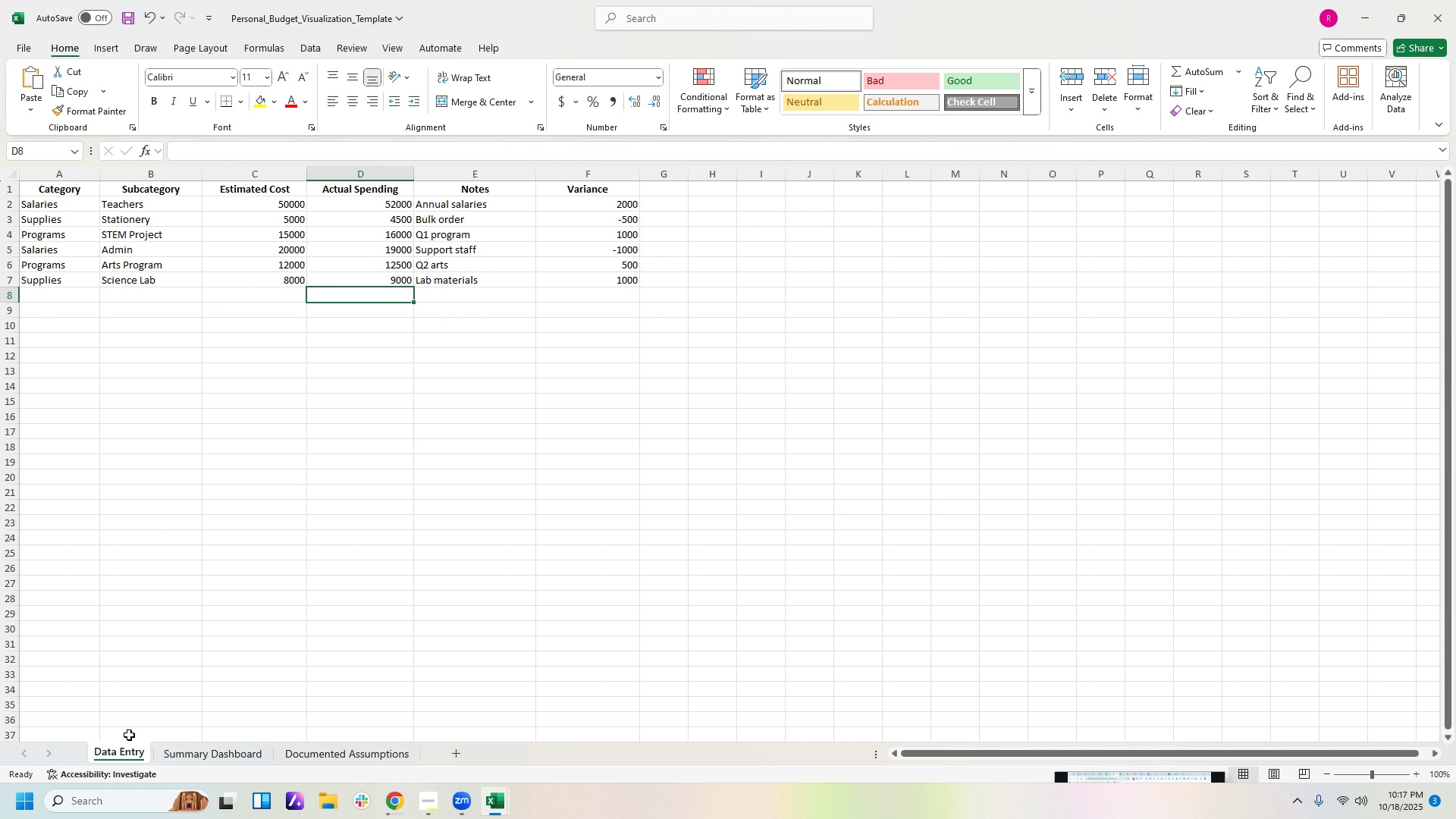 
left_click([390, 794])
 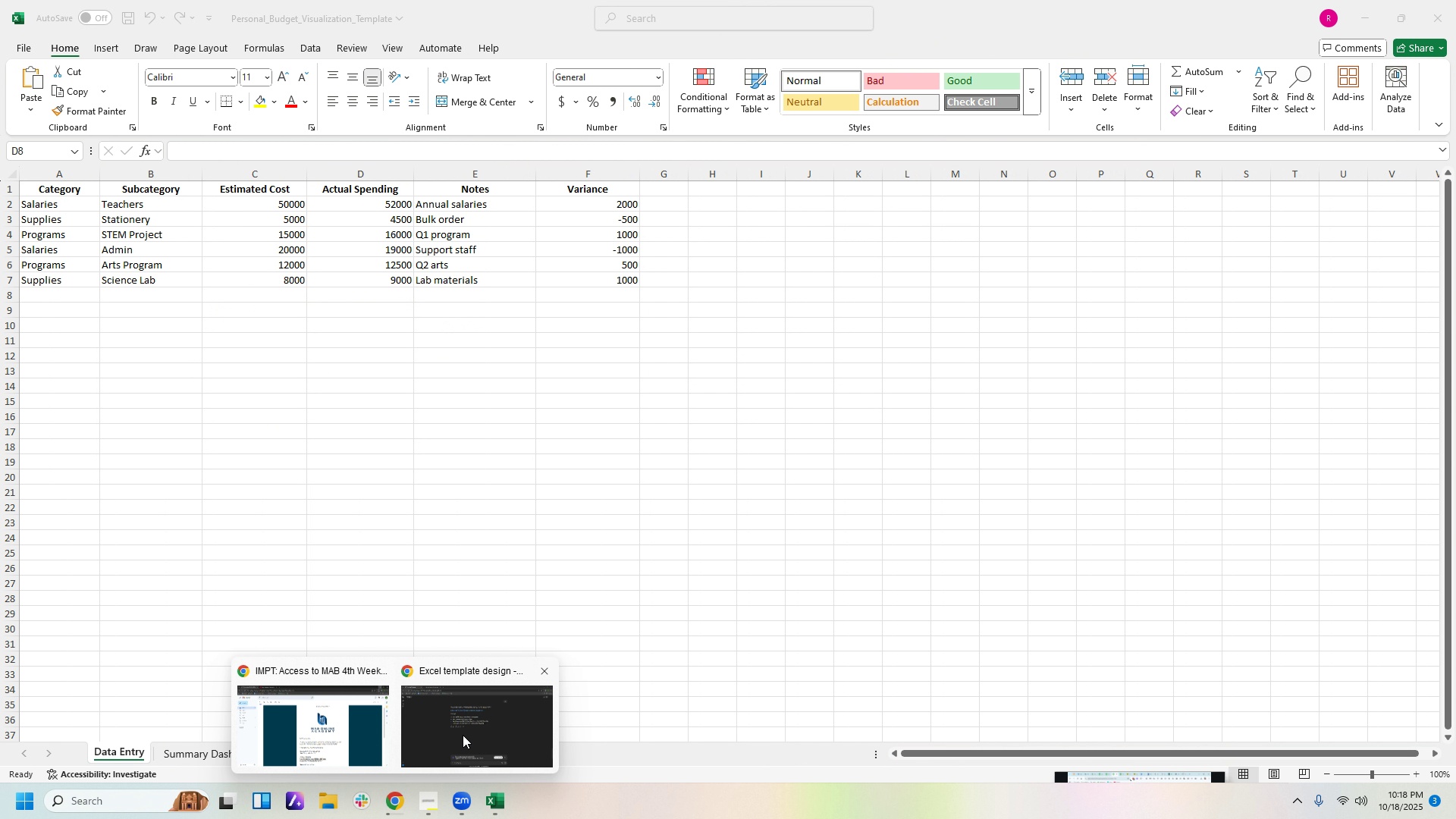 
left_click([463, 735])
 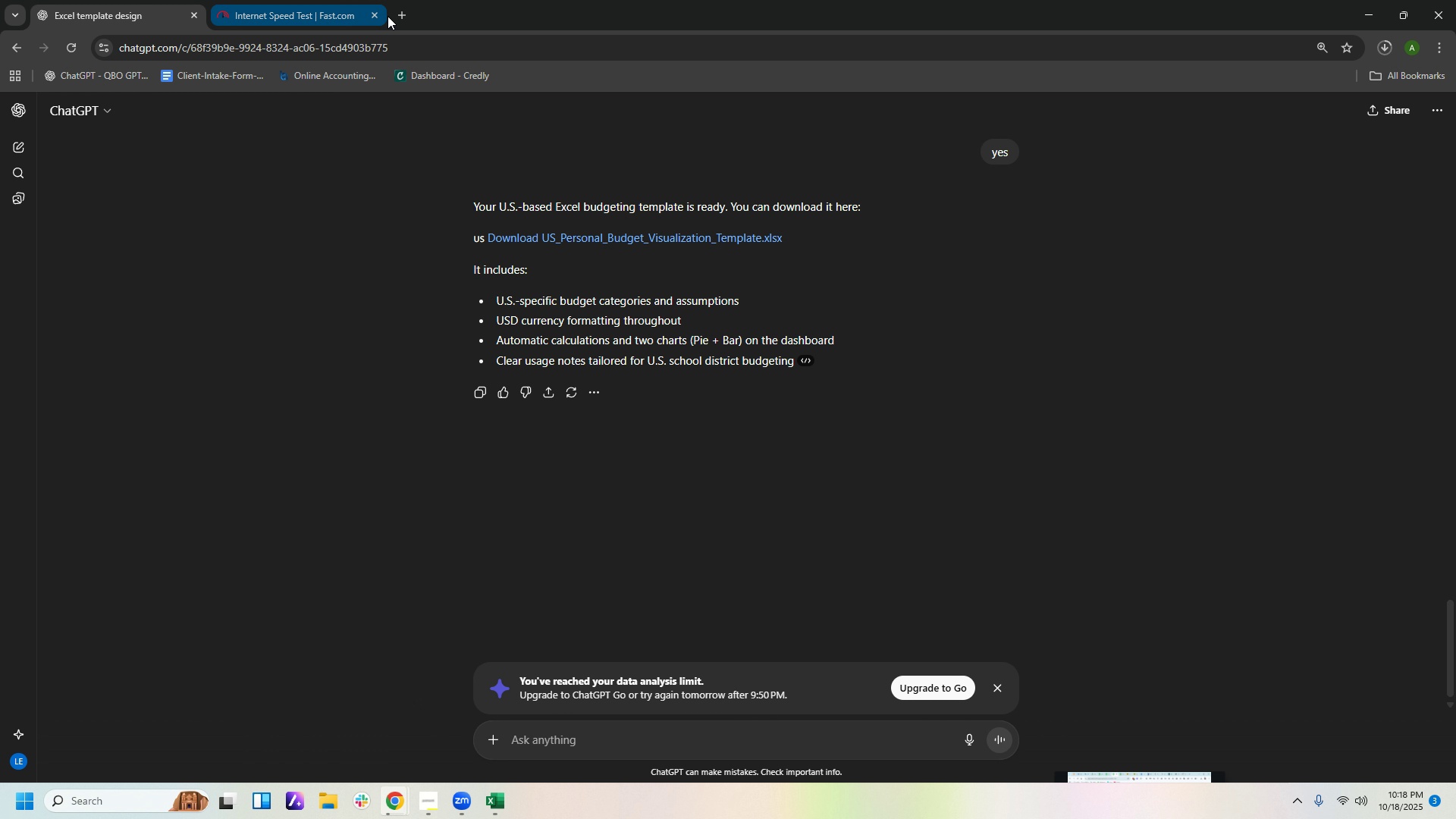 
left_click([401, 14])
 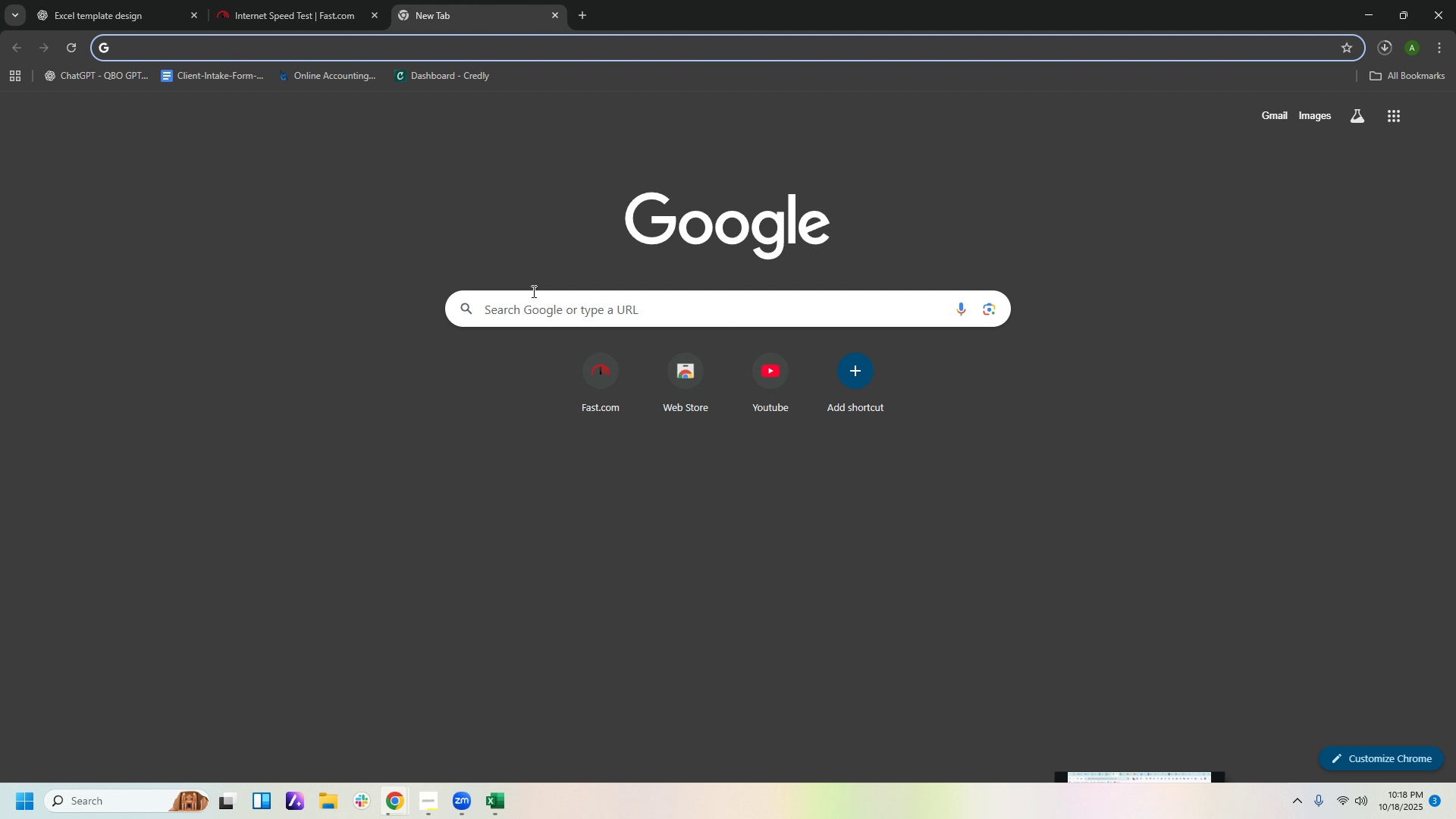 
left_click_drag(start_coordinate=[535, 295], to_coordinate=[537, 300])
 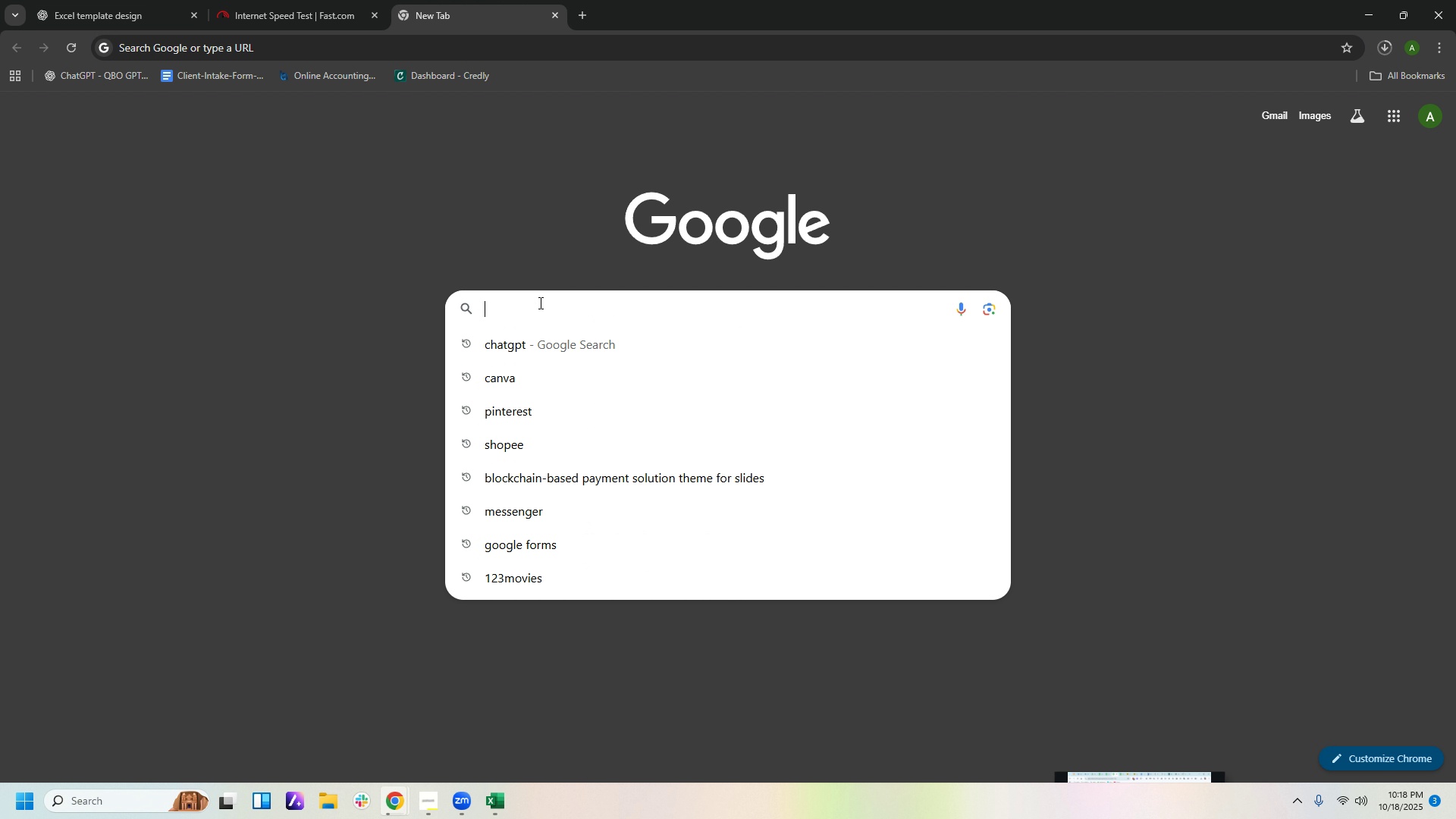 
type(foo)
key(Backspace)
key(Backspace)
key(Backspace)
type(googlw)
key(Backspace)
type(q)
key(Backspace)
type(w)
key(Backspace)
type(e [Delete])
 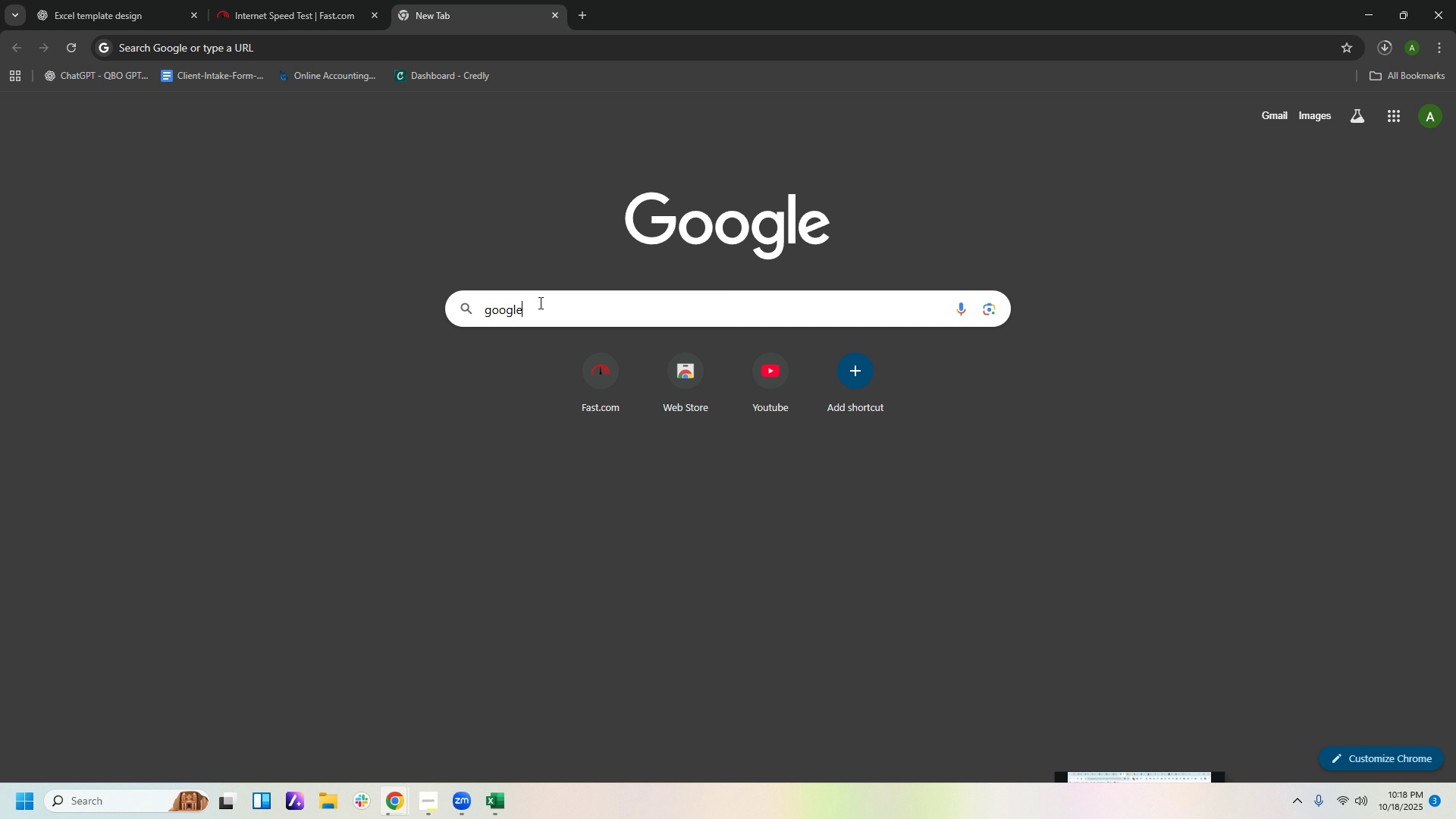 
key(Enter)
 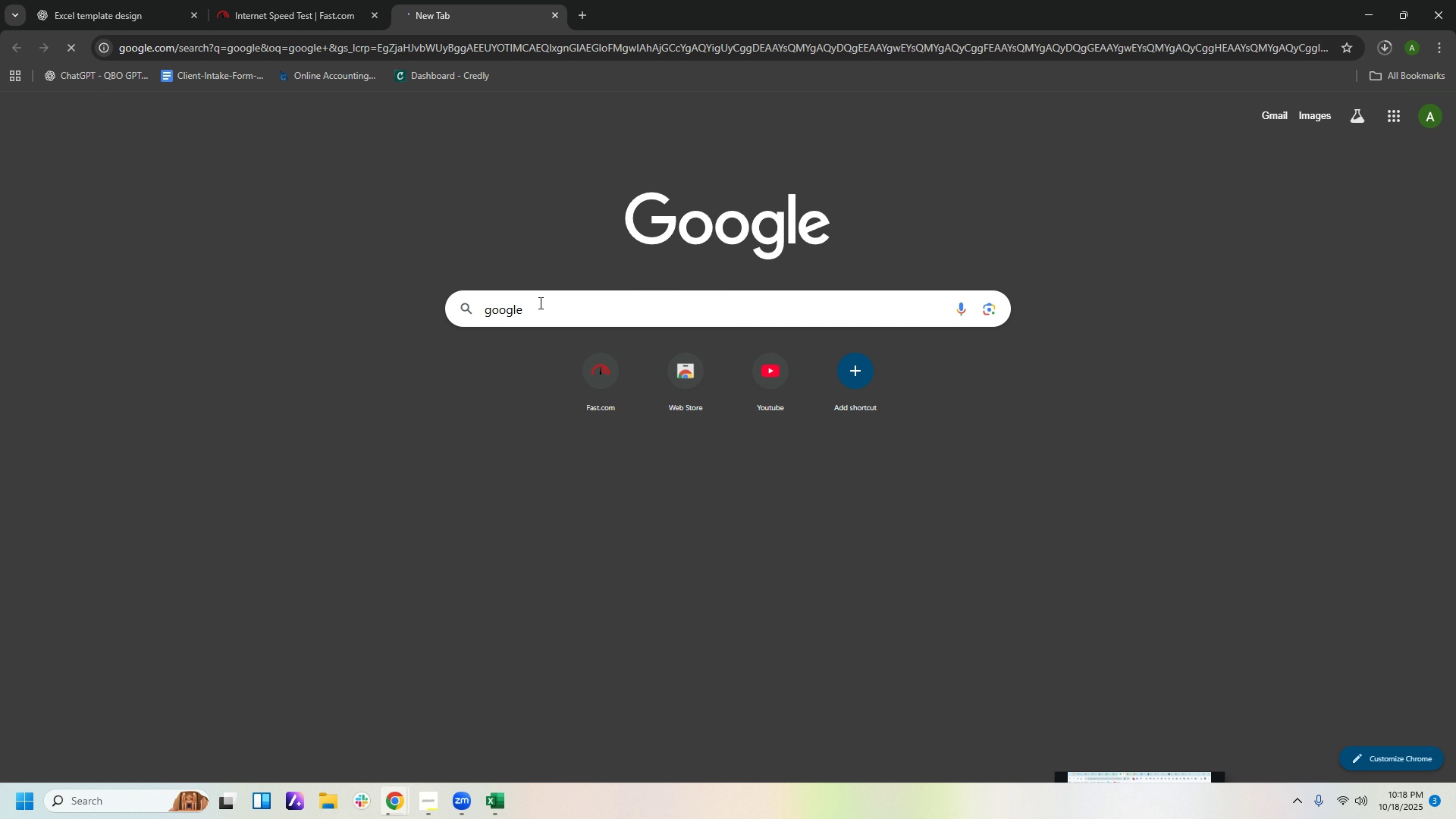 
key(Enter)
 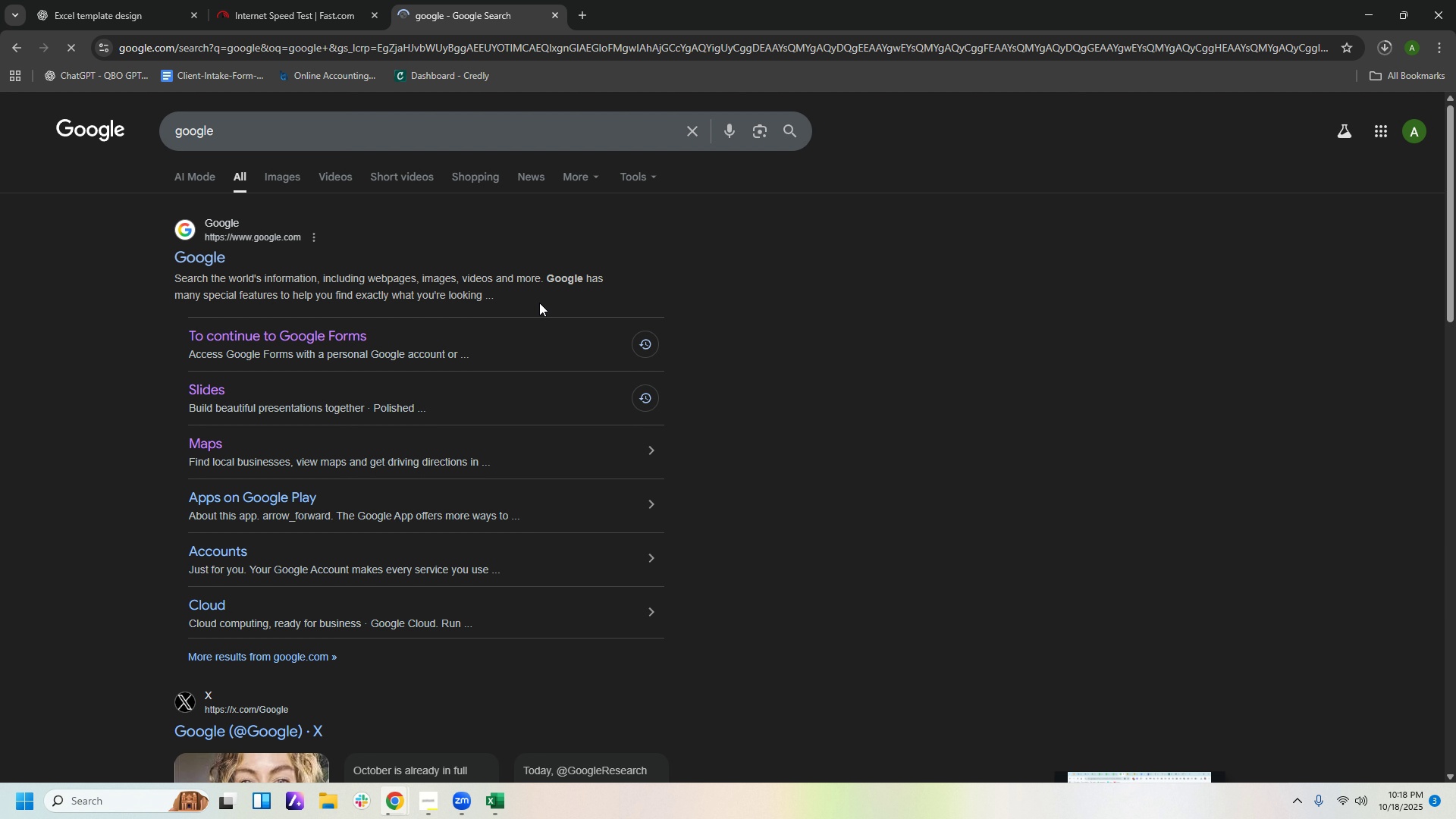 
wait(6.38)
 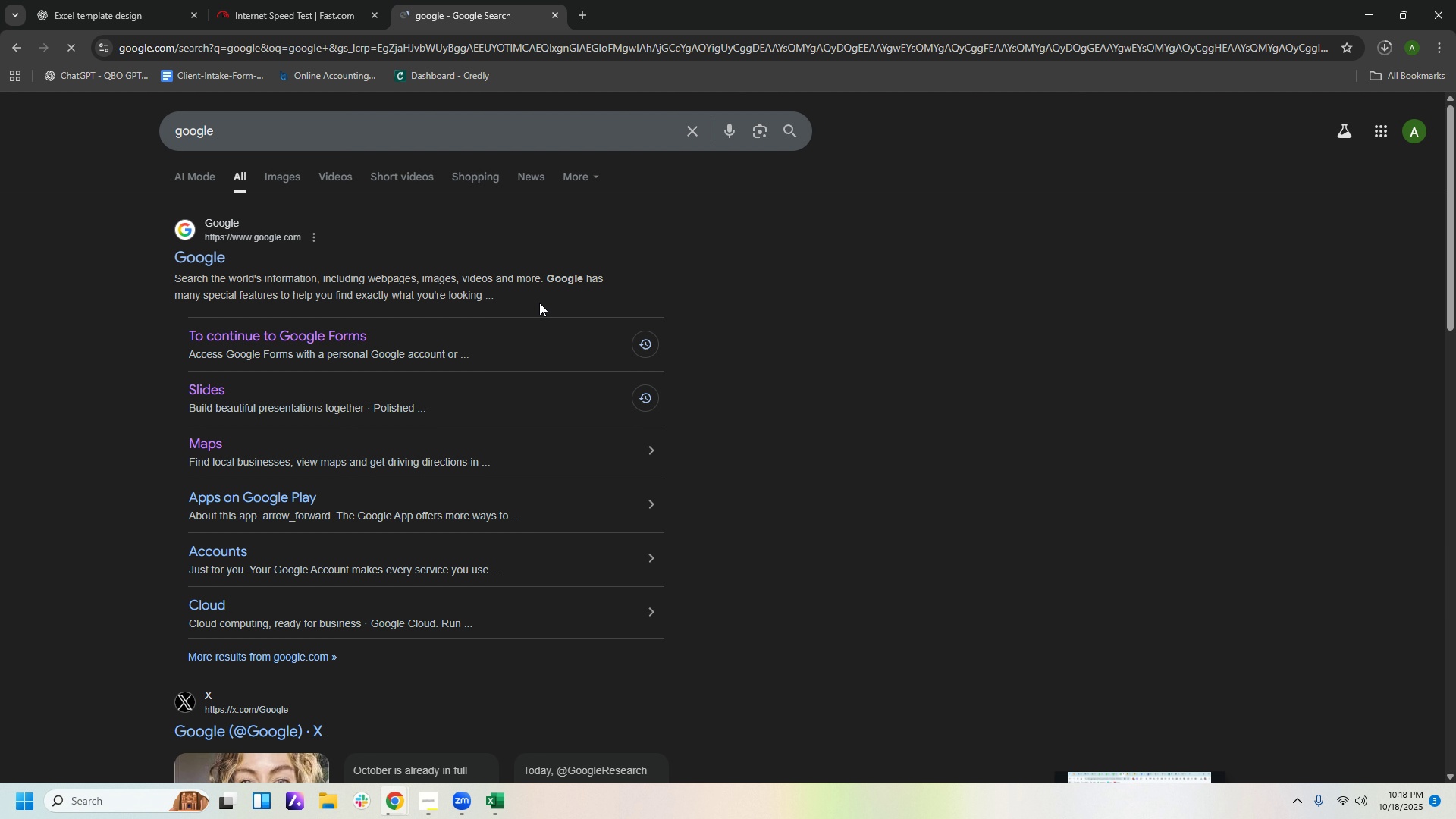 
left_click_drag(start_coordinate=[226, 136], to_coordinate=[127, 136])
 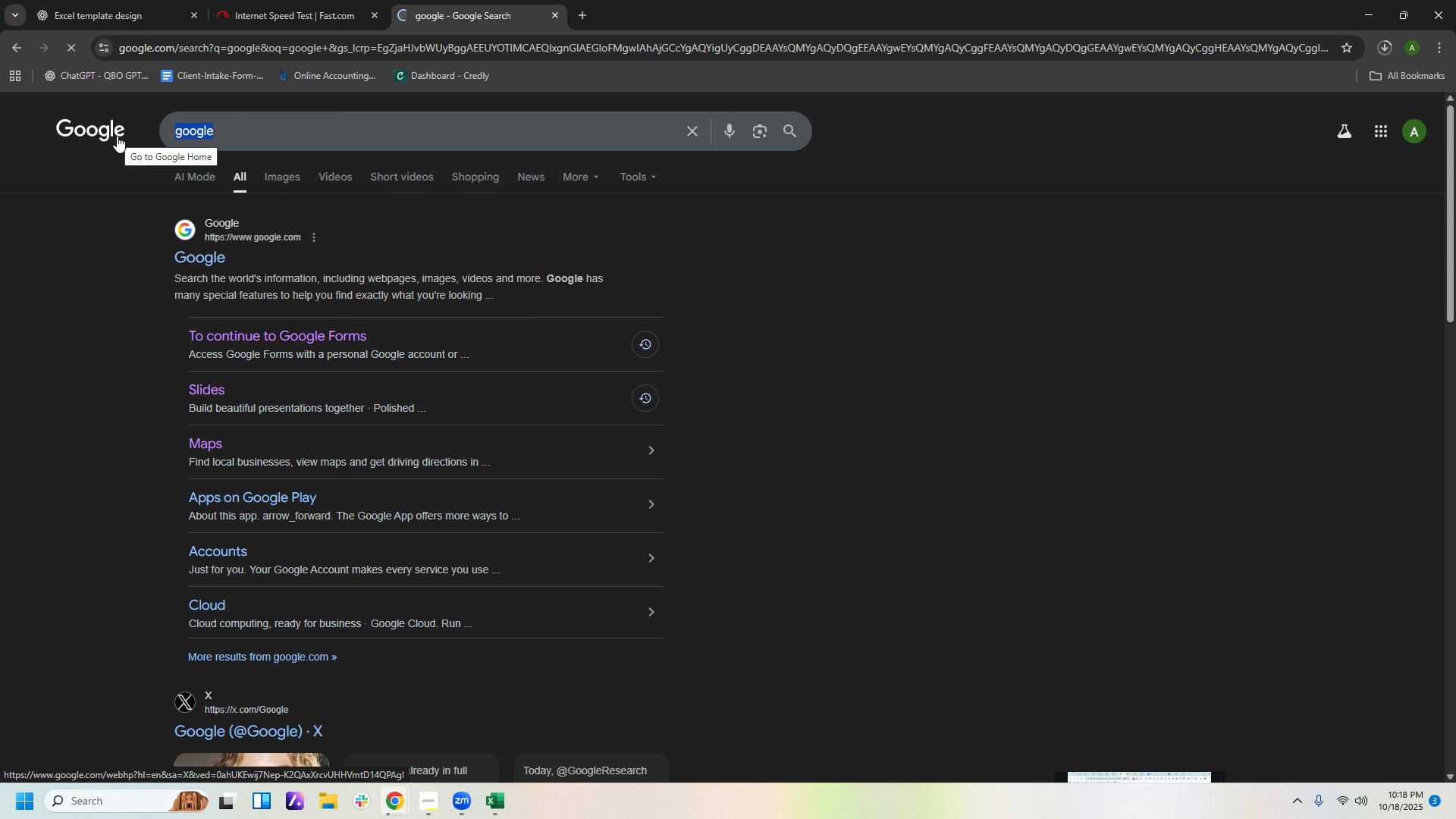 
type(5)
key(Backspace)
type(6-)
key(Backspace)
type(0000i)
key(Backspace)
type(ud)
key(Backspace)
type(sd in [)
key(Backspace)
type(pj)
key(Backspace)
 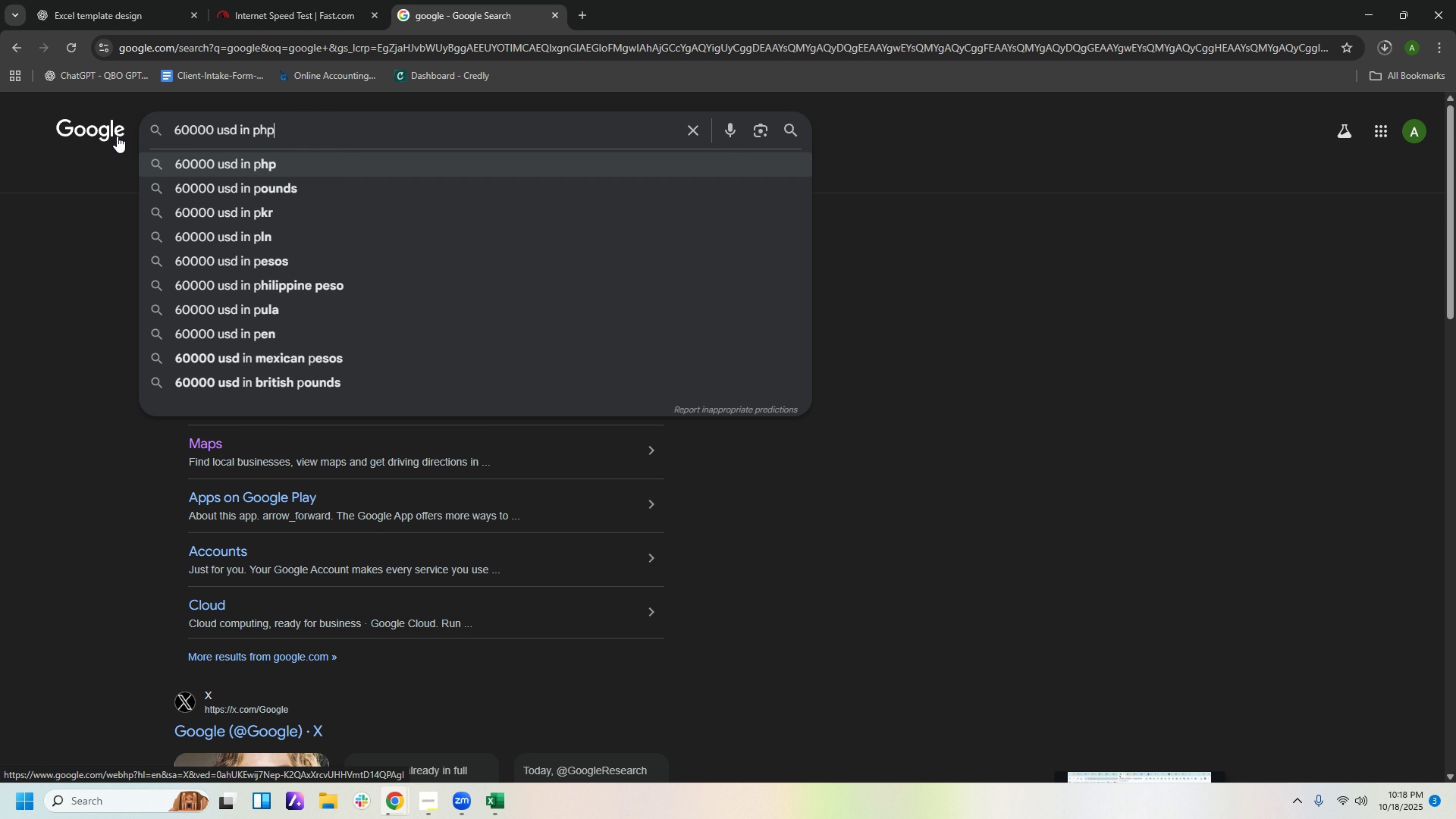 
key(ArrowDown)
 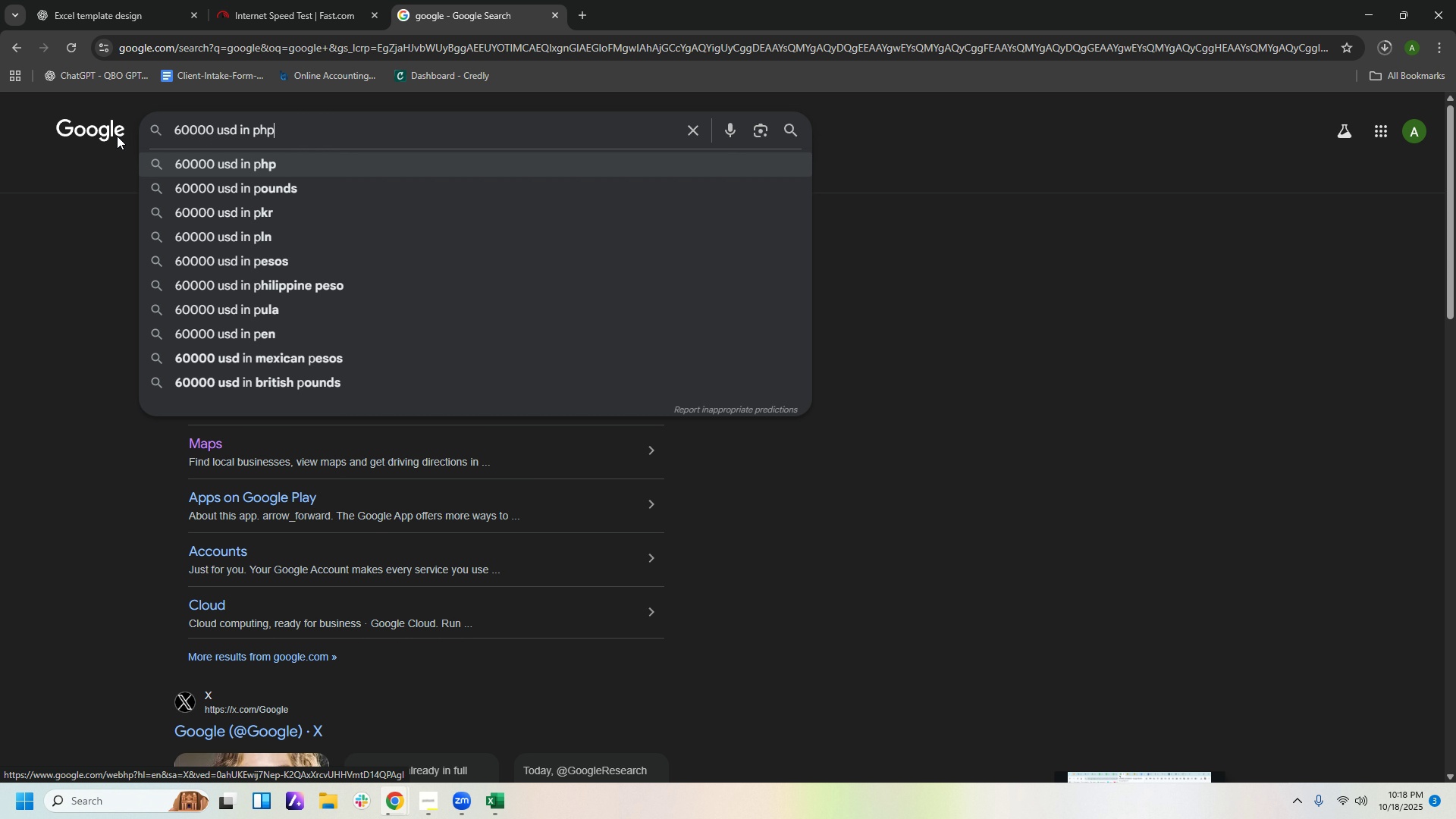 
key(Enter)
 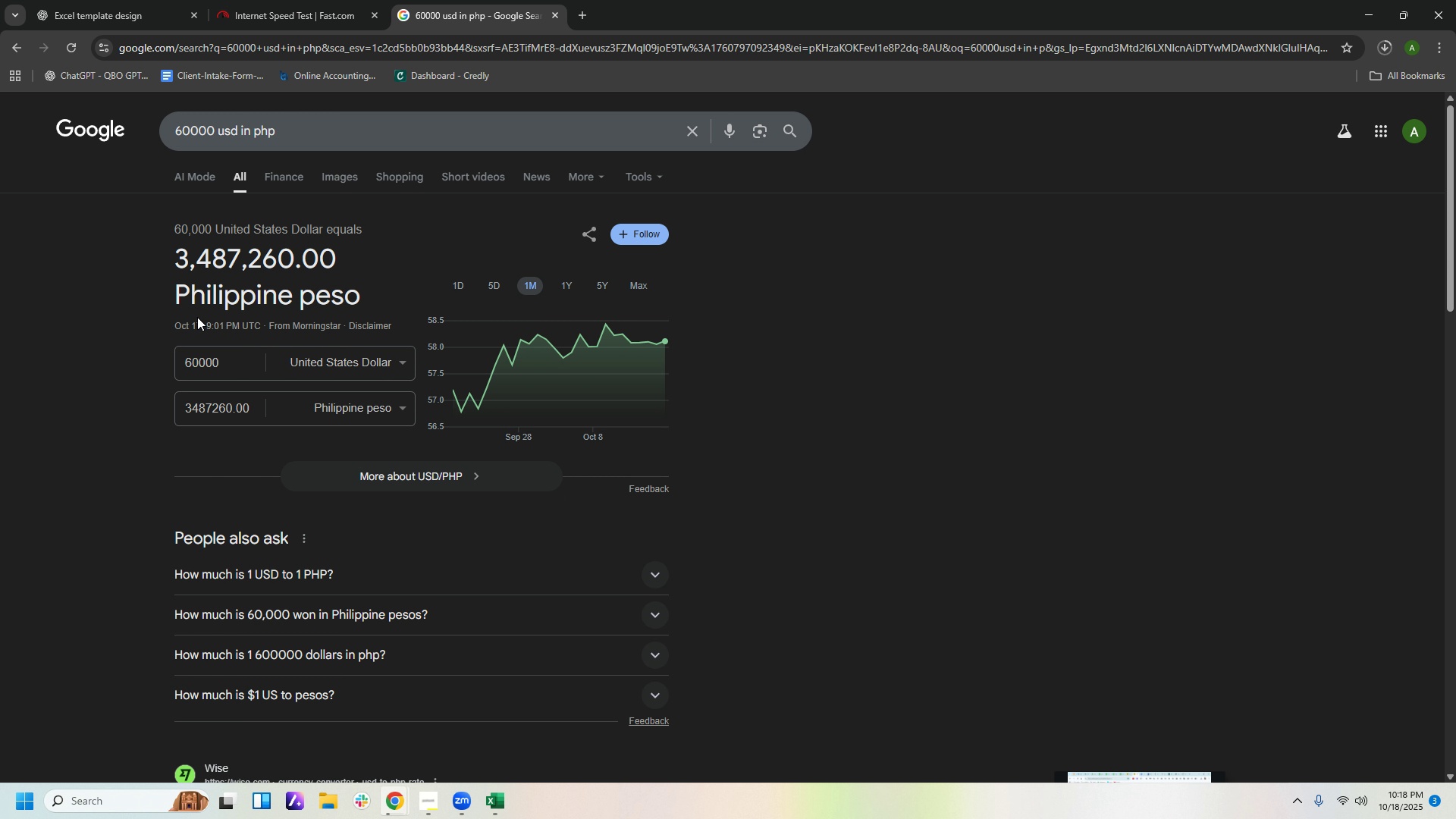 
wait(14.29)
 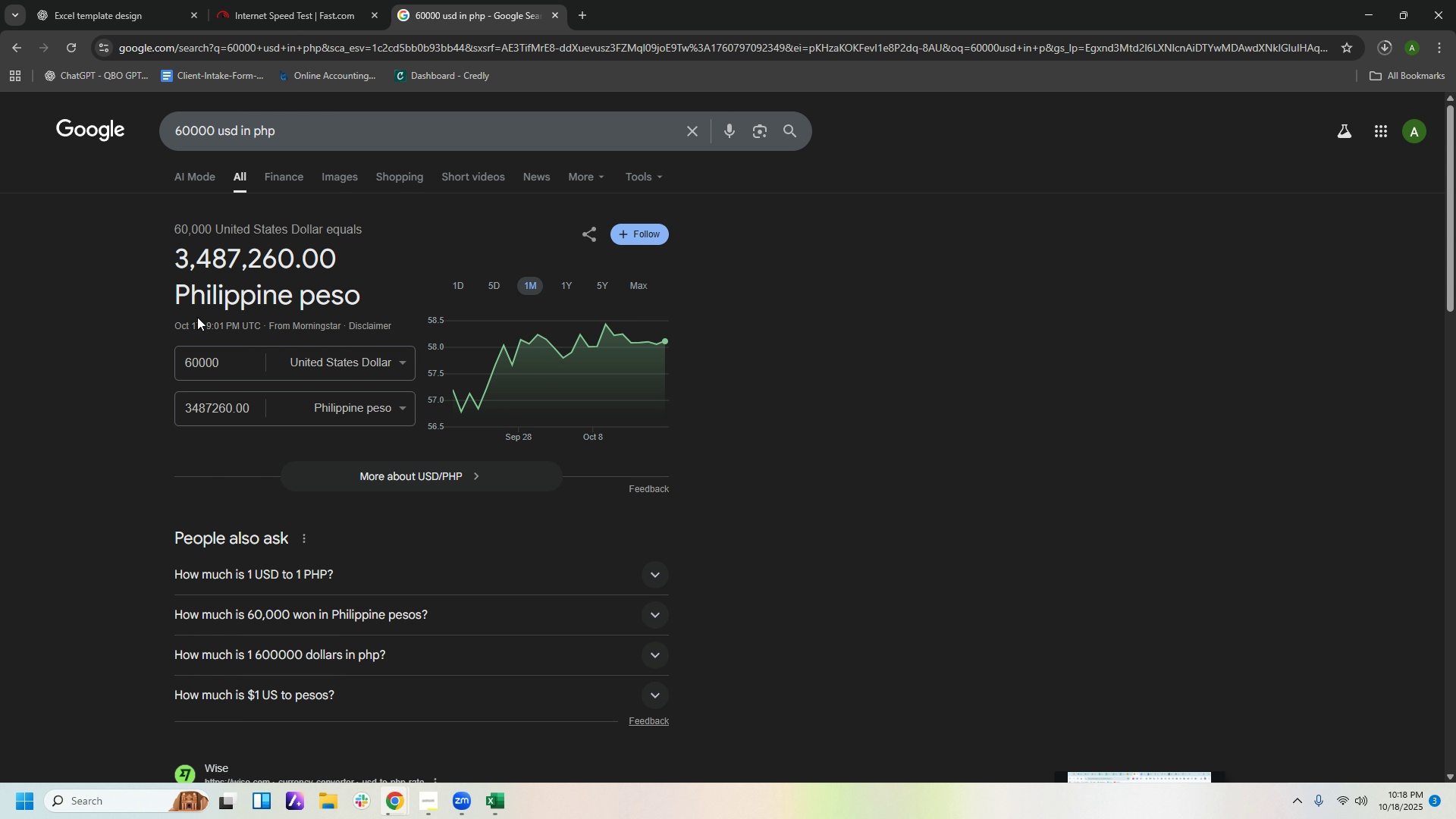 
left_click([93, 7])
 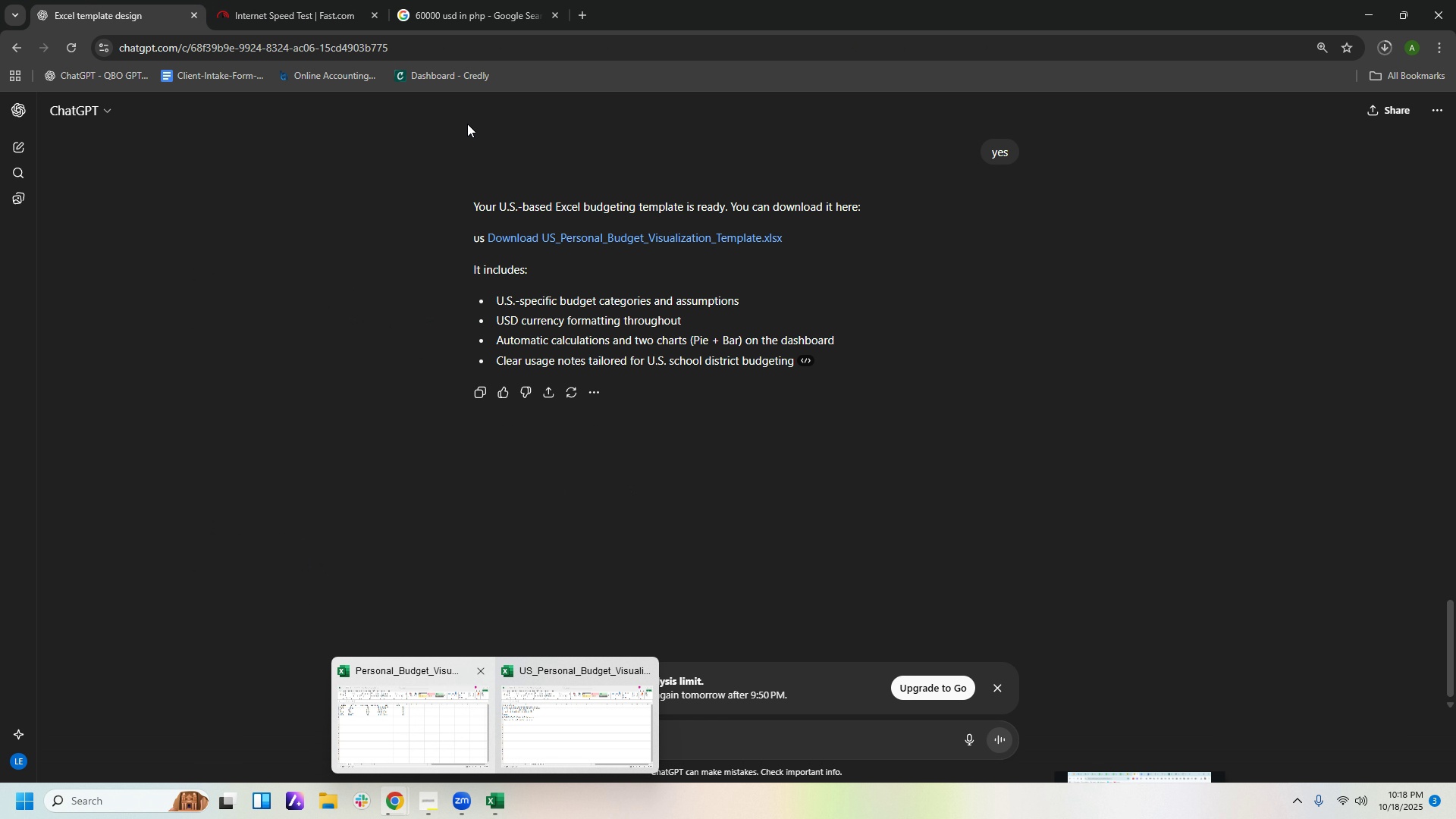 
left_click([505, 26])
 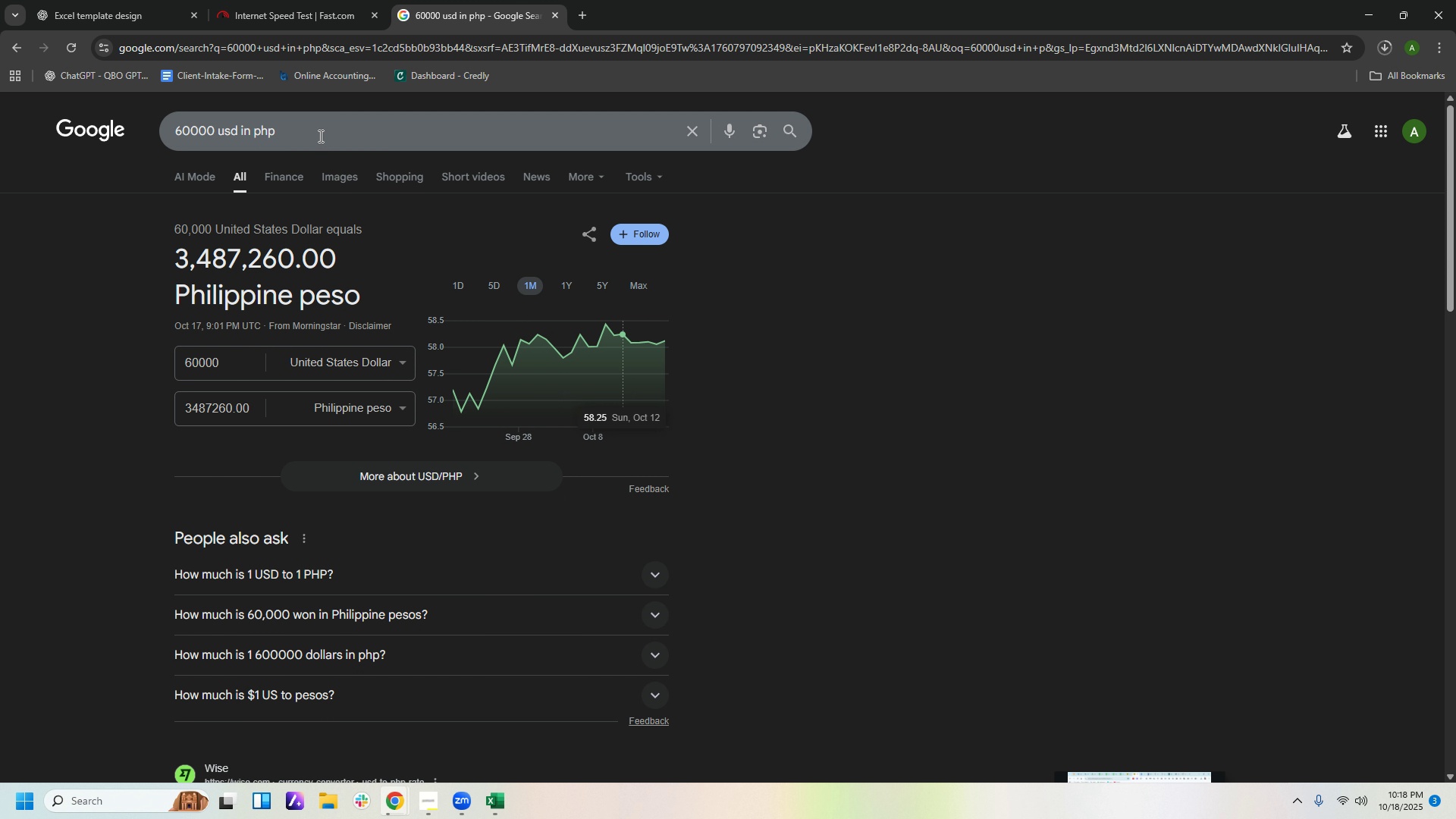 
left_click([318, 135])
 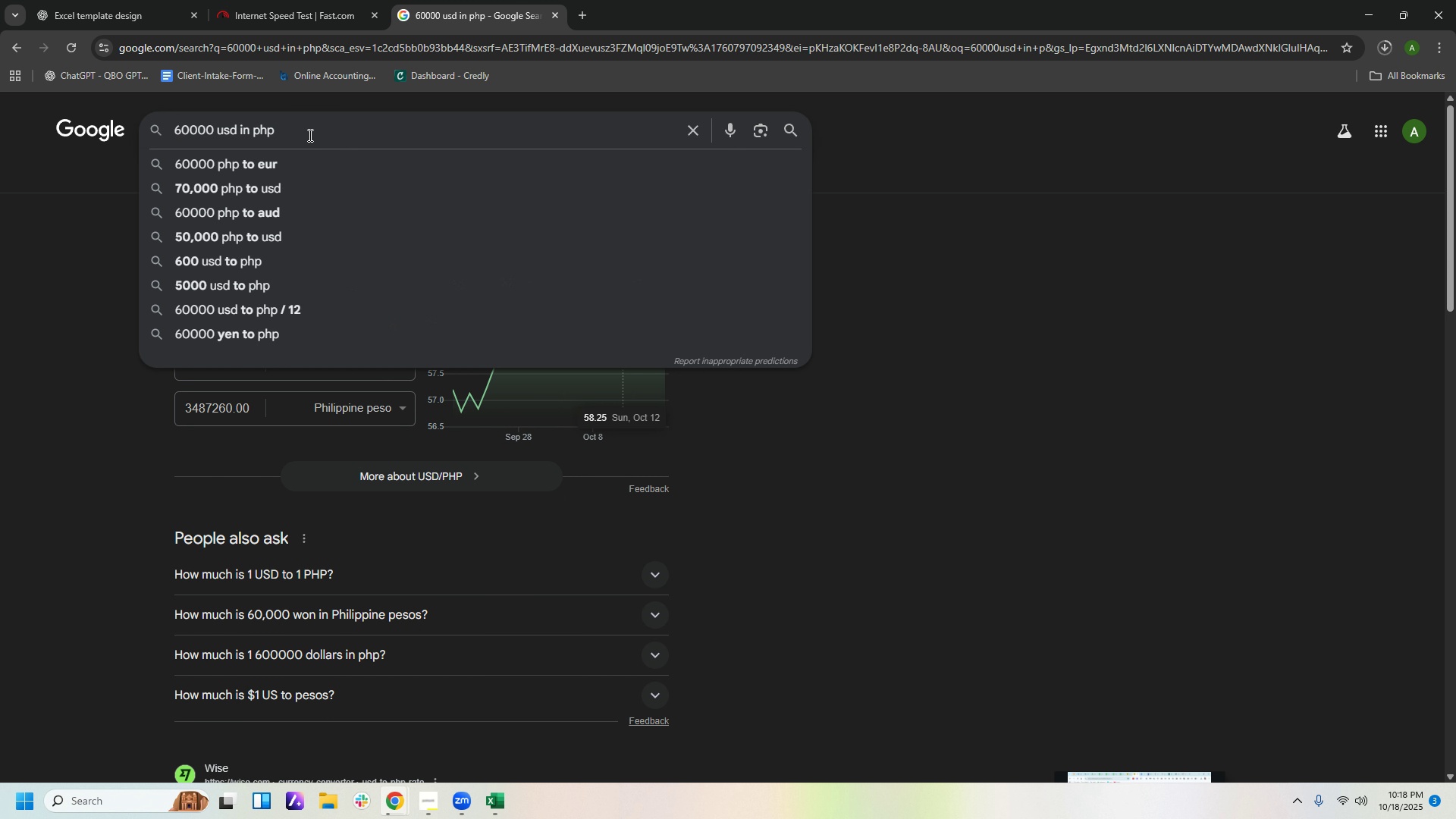 
left_click_drag(start_coordinate=[309, 135], to_coordinate=[216, 130])
 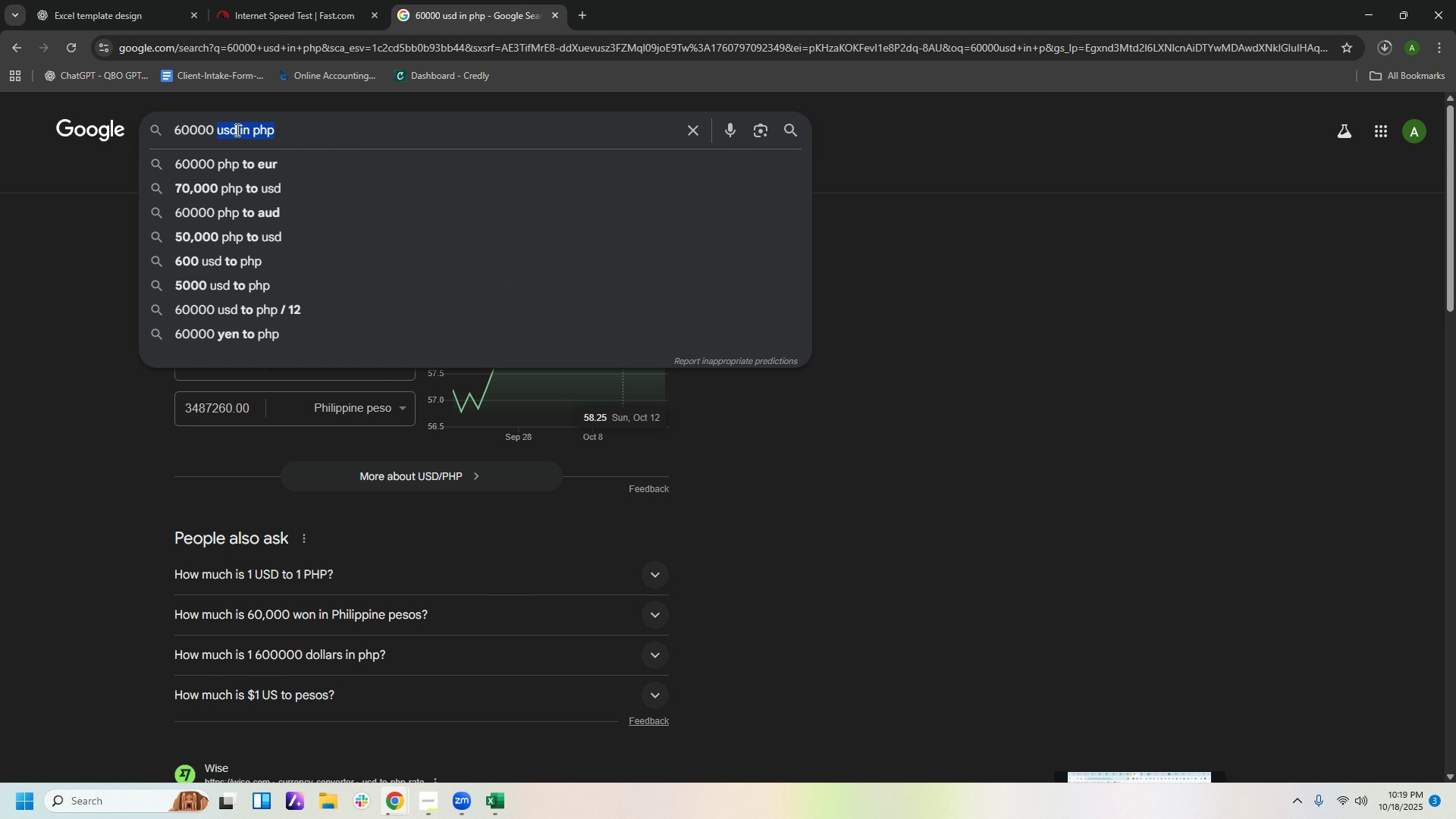 
type(o)
key(Backspace)
type(pg)
key(Backspace)
 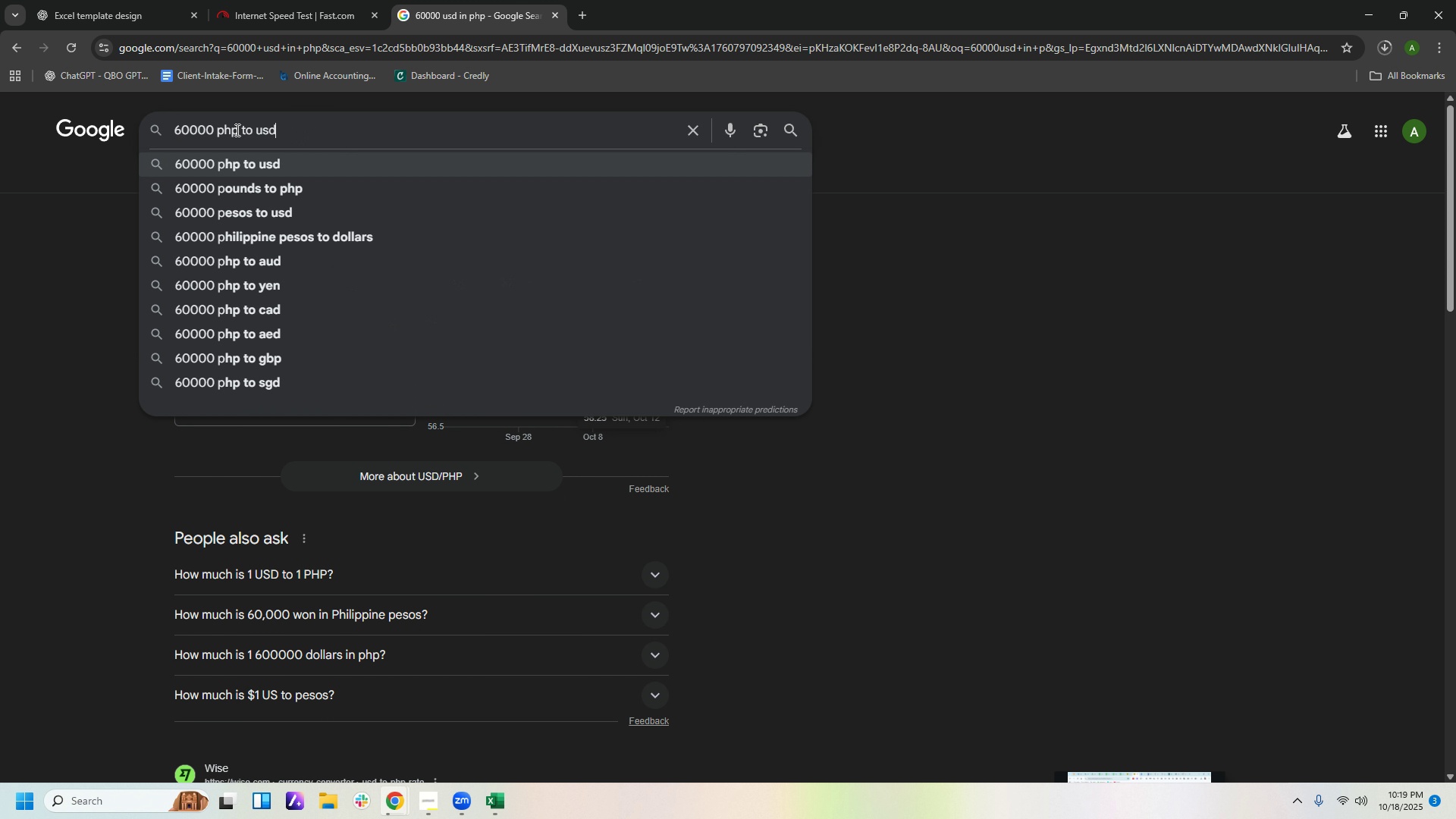 
key(ArrowDown)
 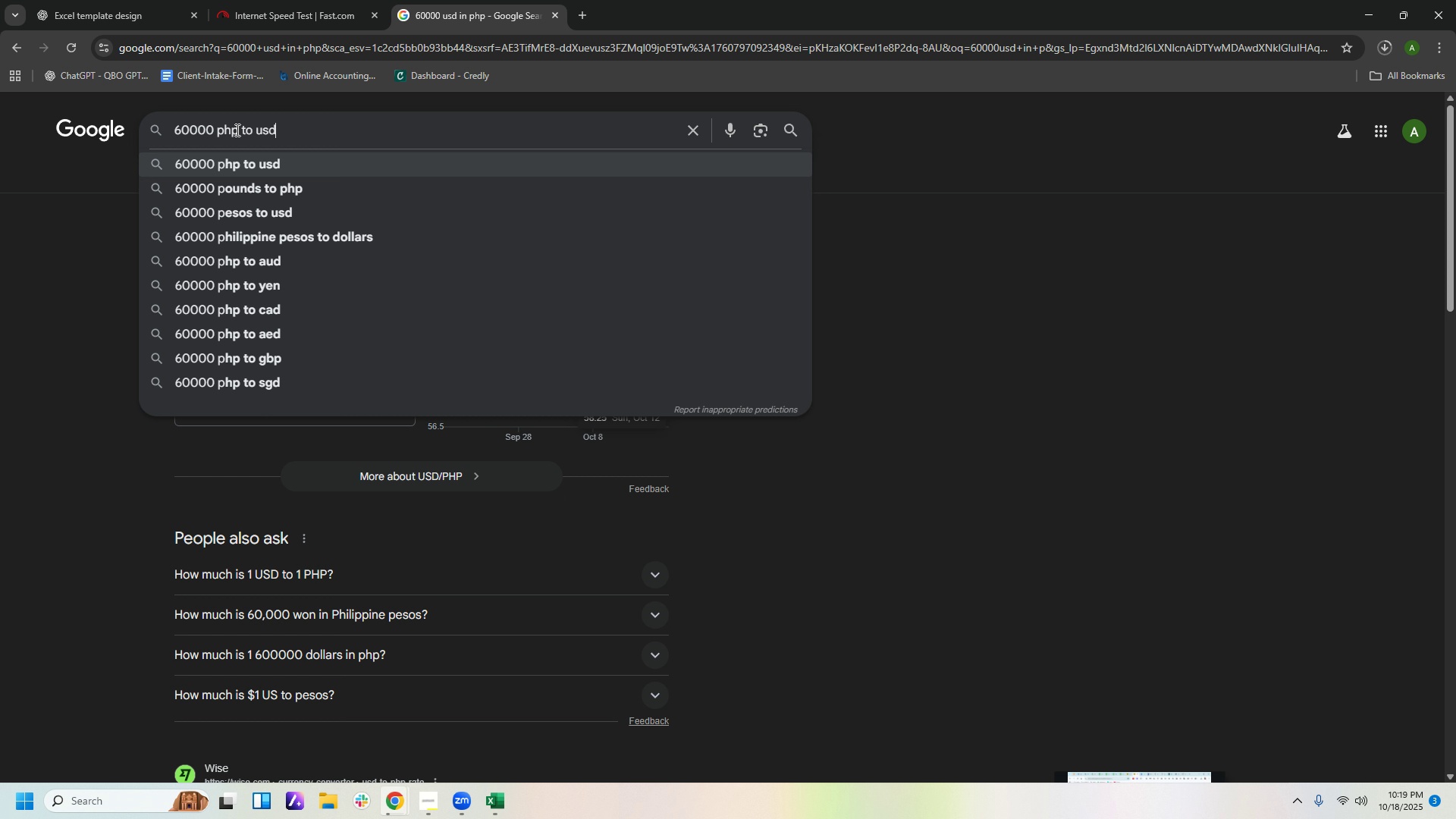 
key(Enter)
 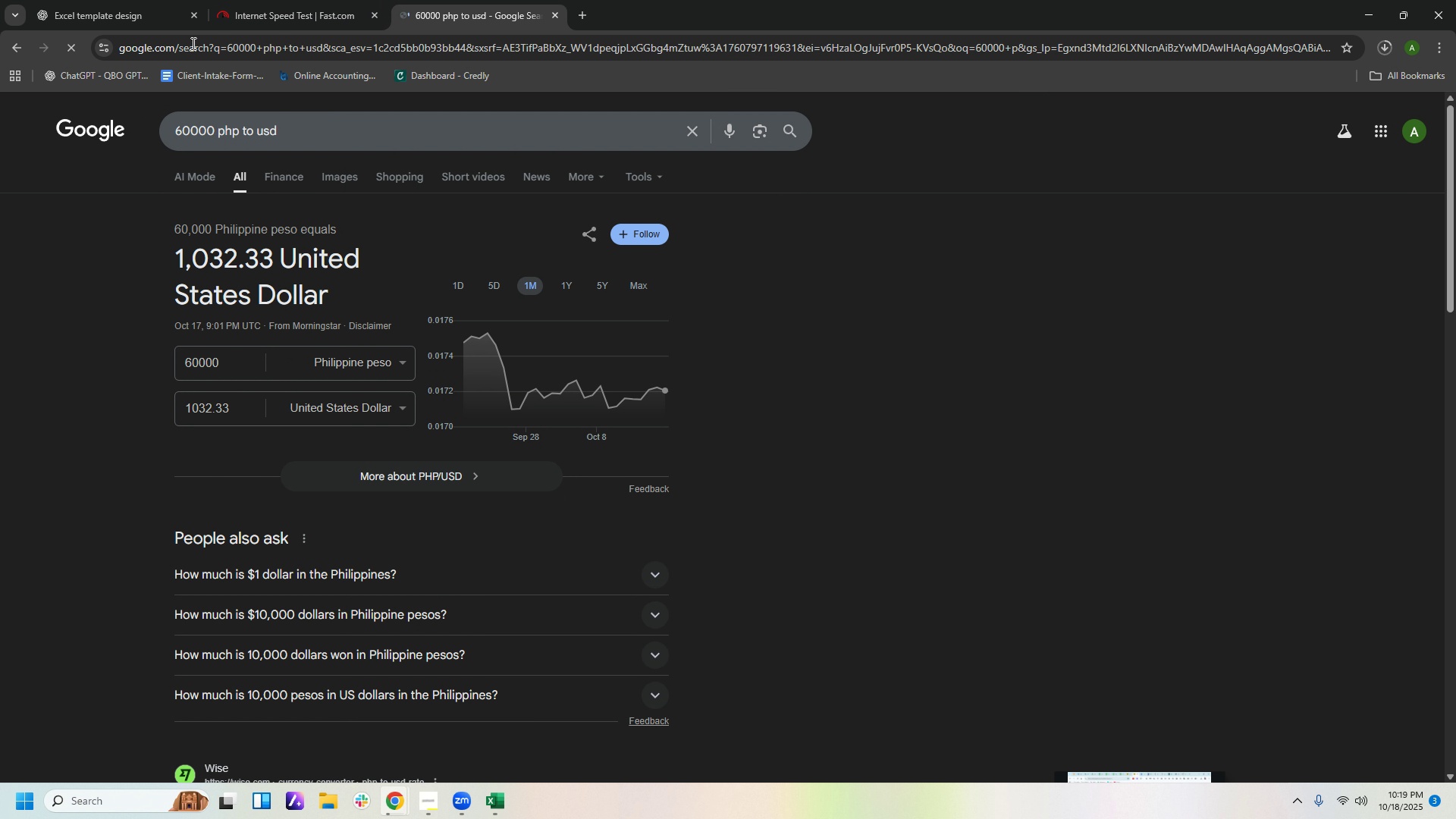 
wait(6.71)
 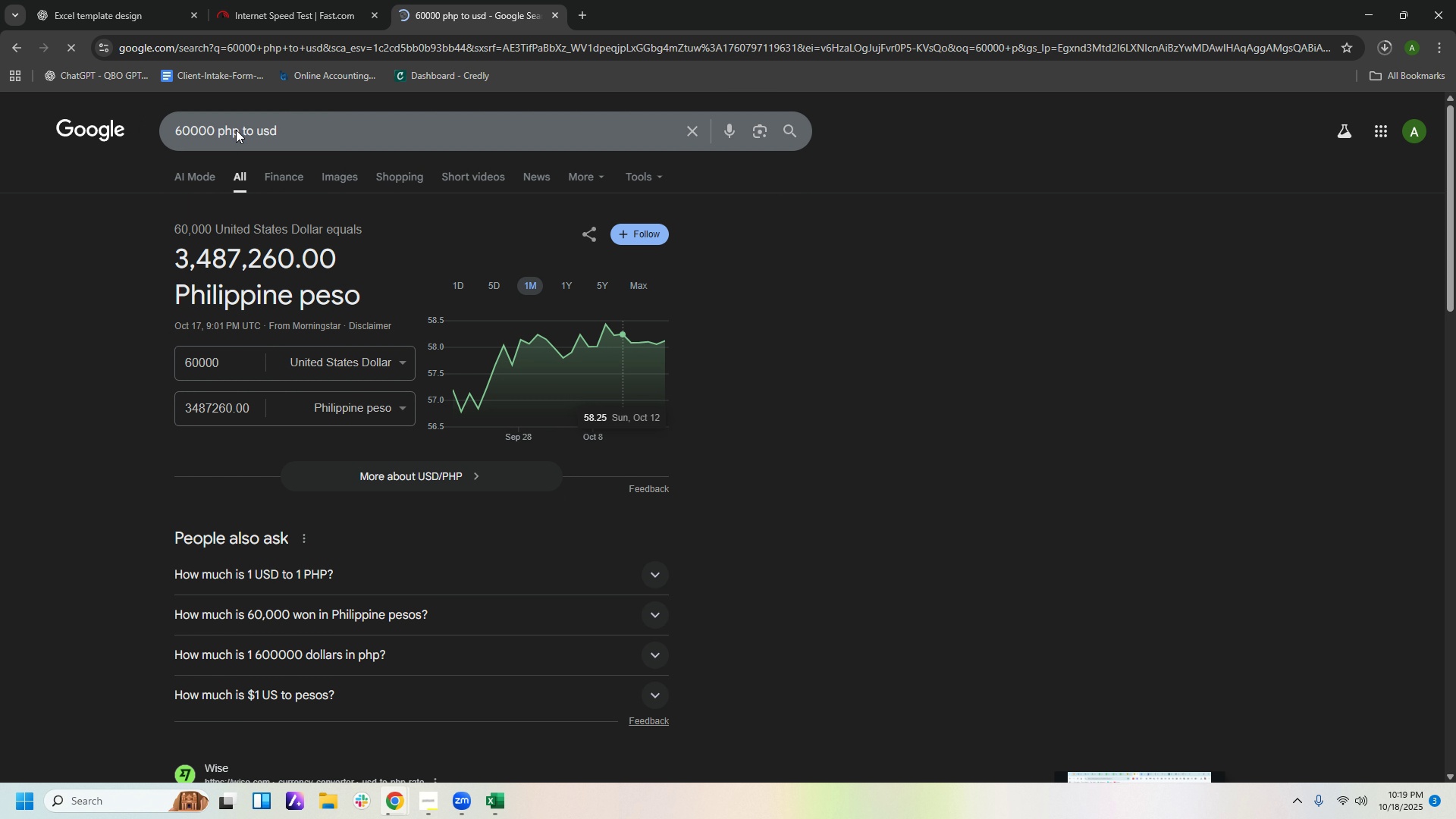 
left_click([146, 16])
 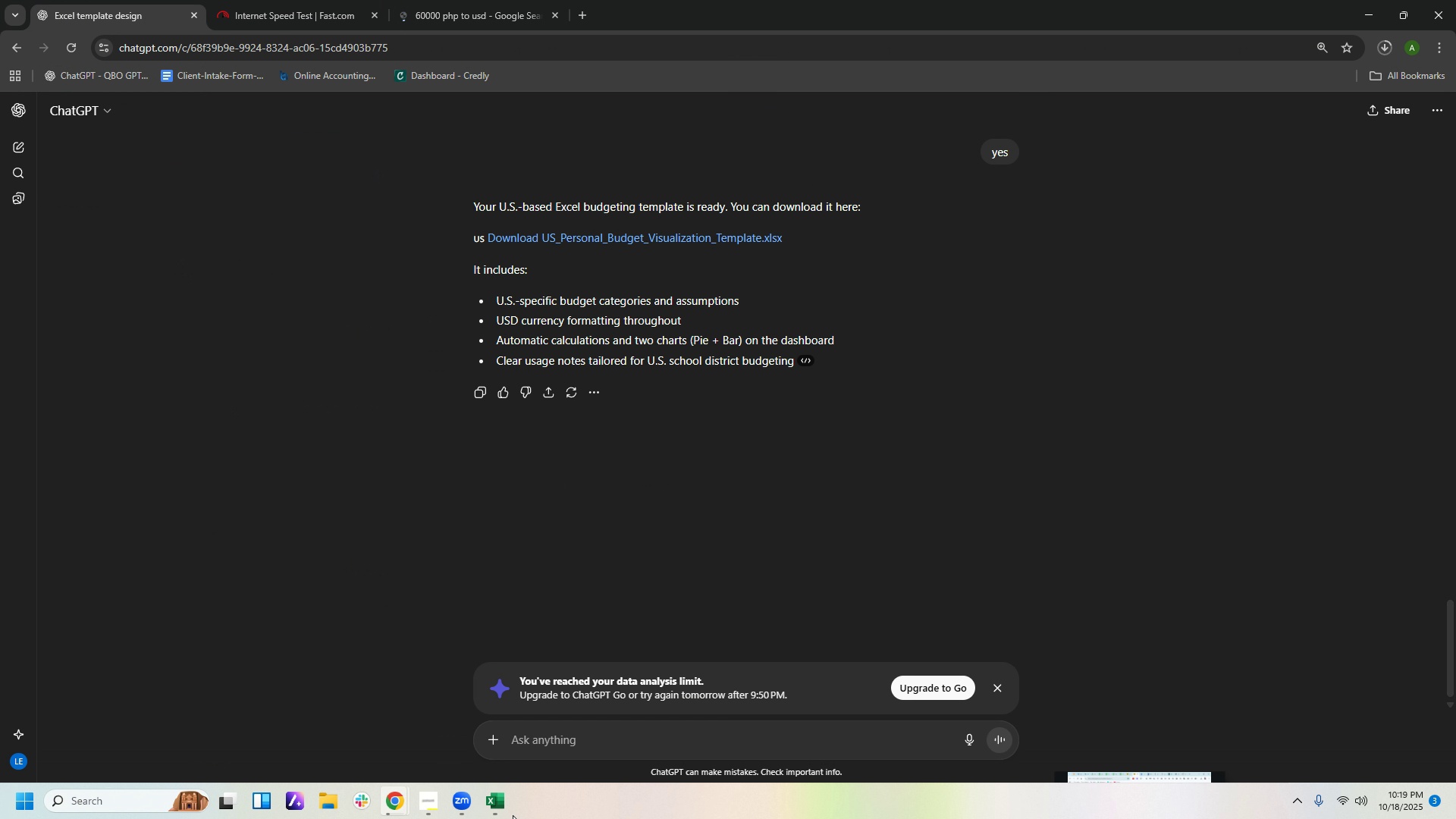 
left_click([497, 813])
 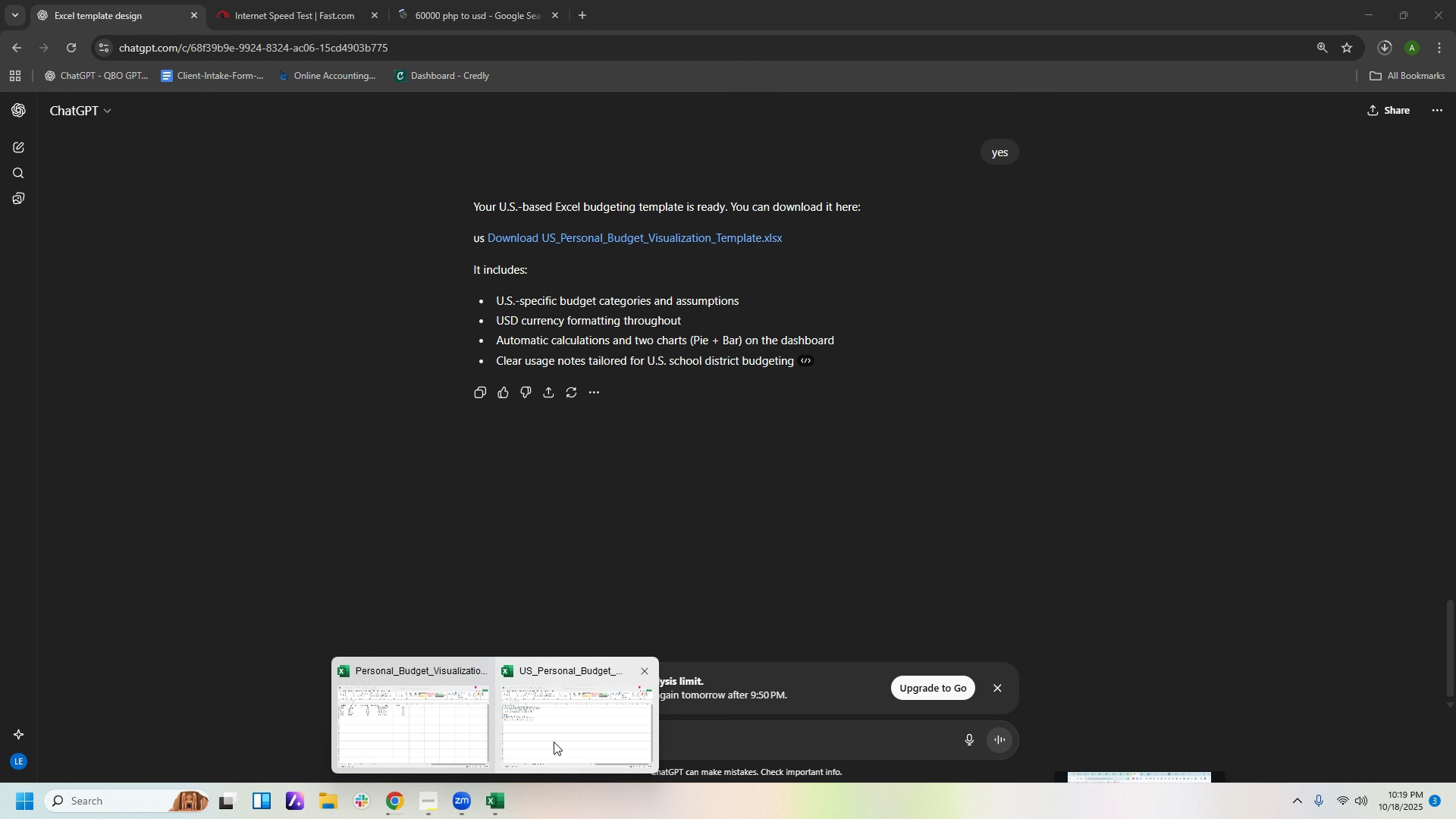 
left_click([554, 742])
 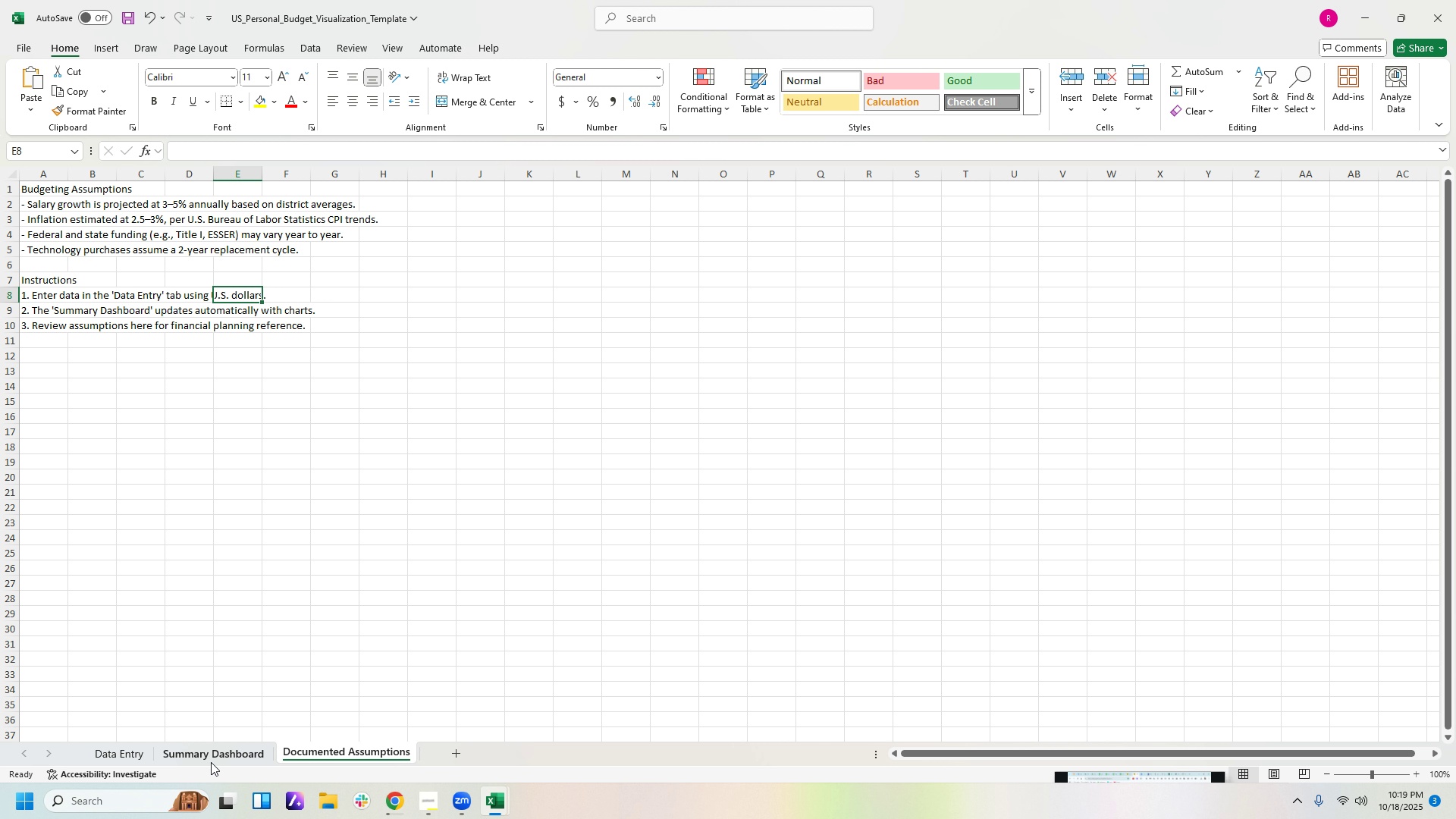 
left_click([483, 800])
 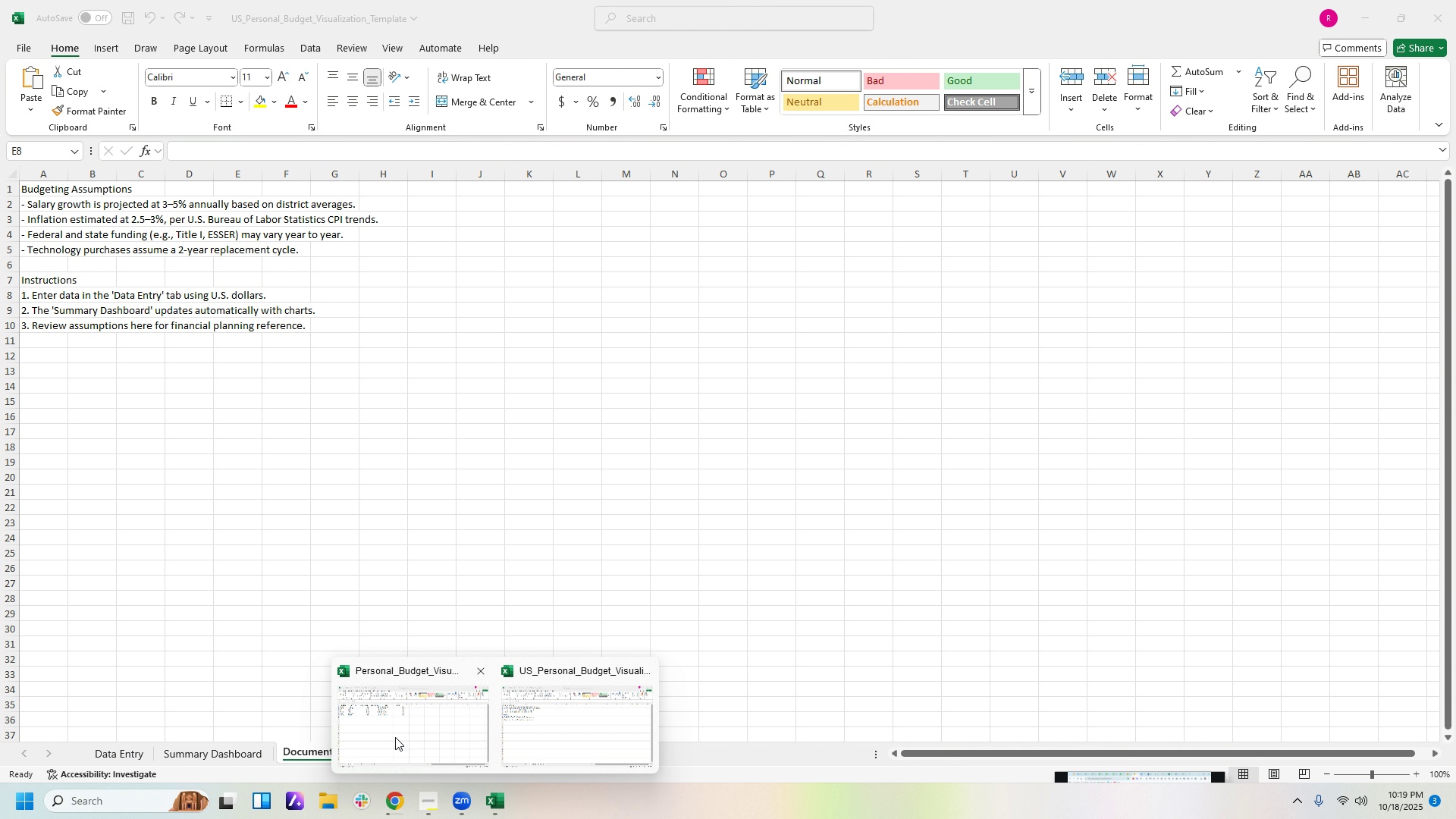 
left_click([395, 737])
 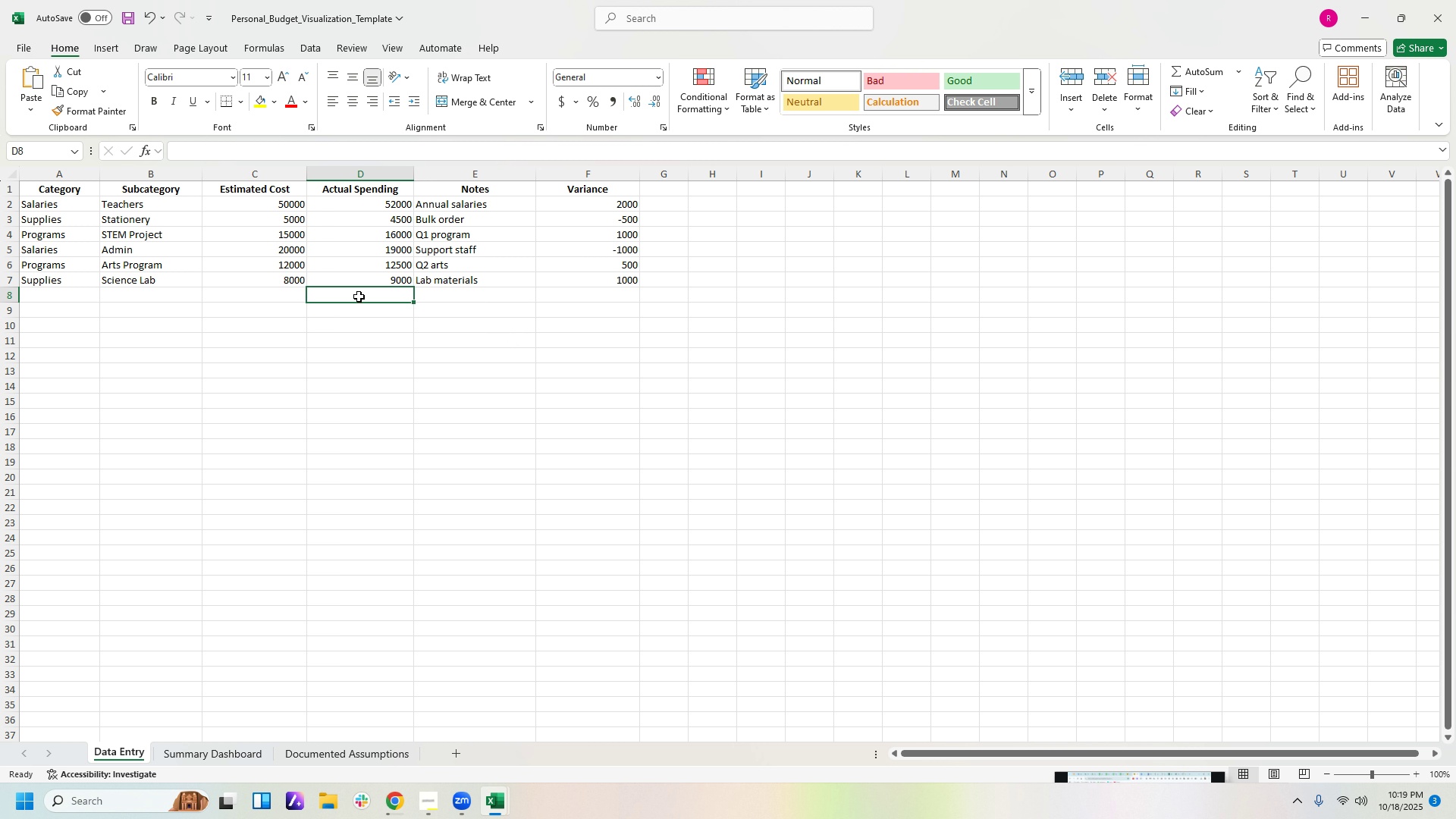 
wait(16.52)
 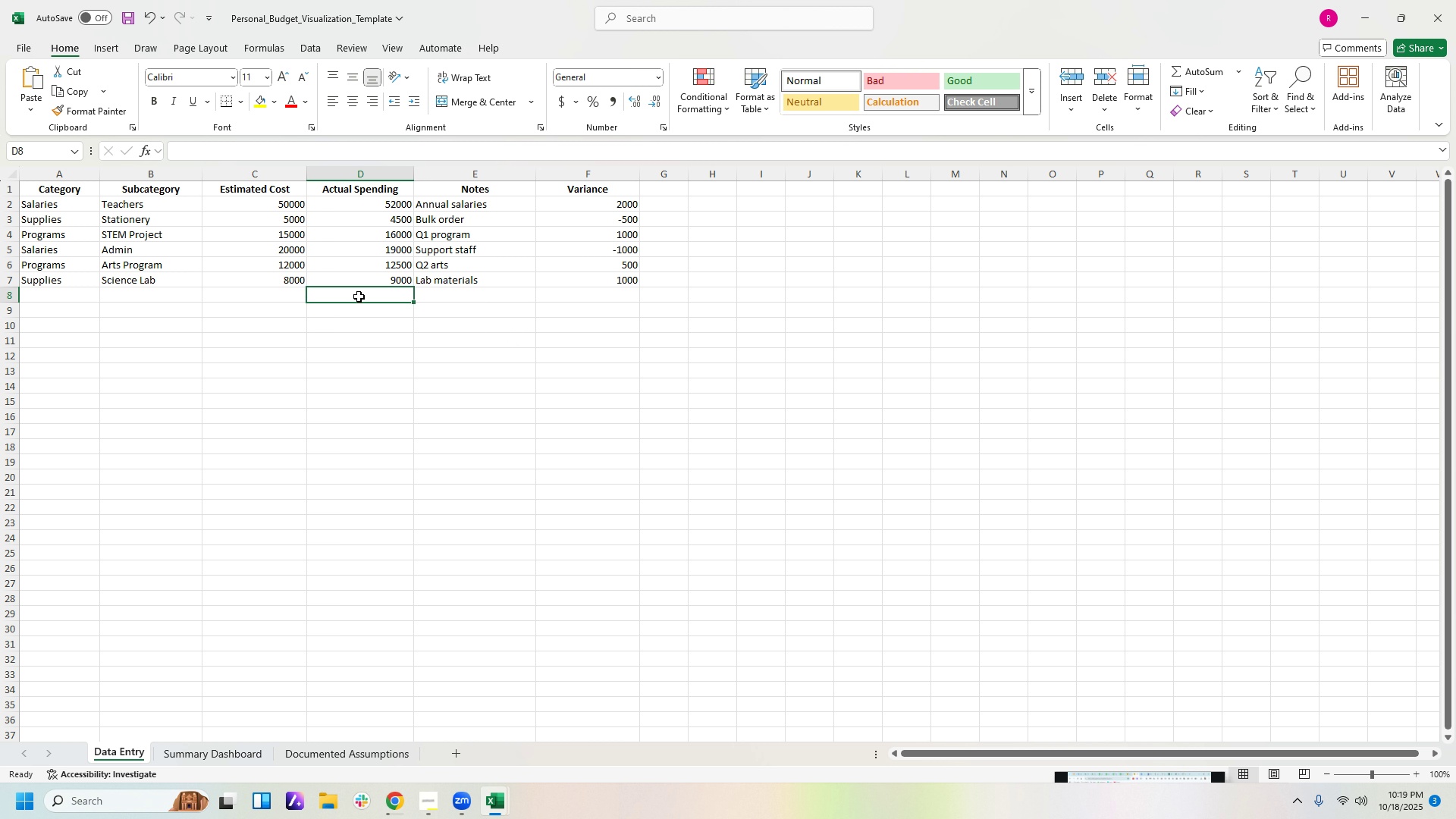 
left_click([504, 802])
 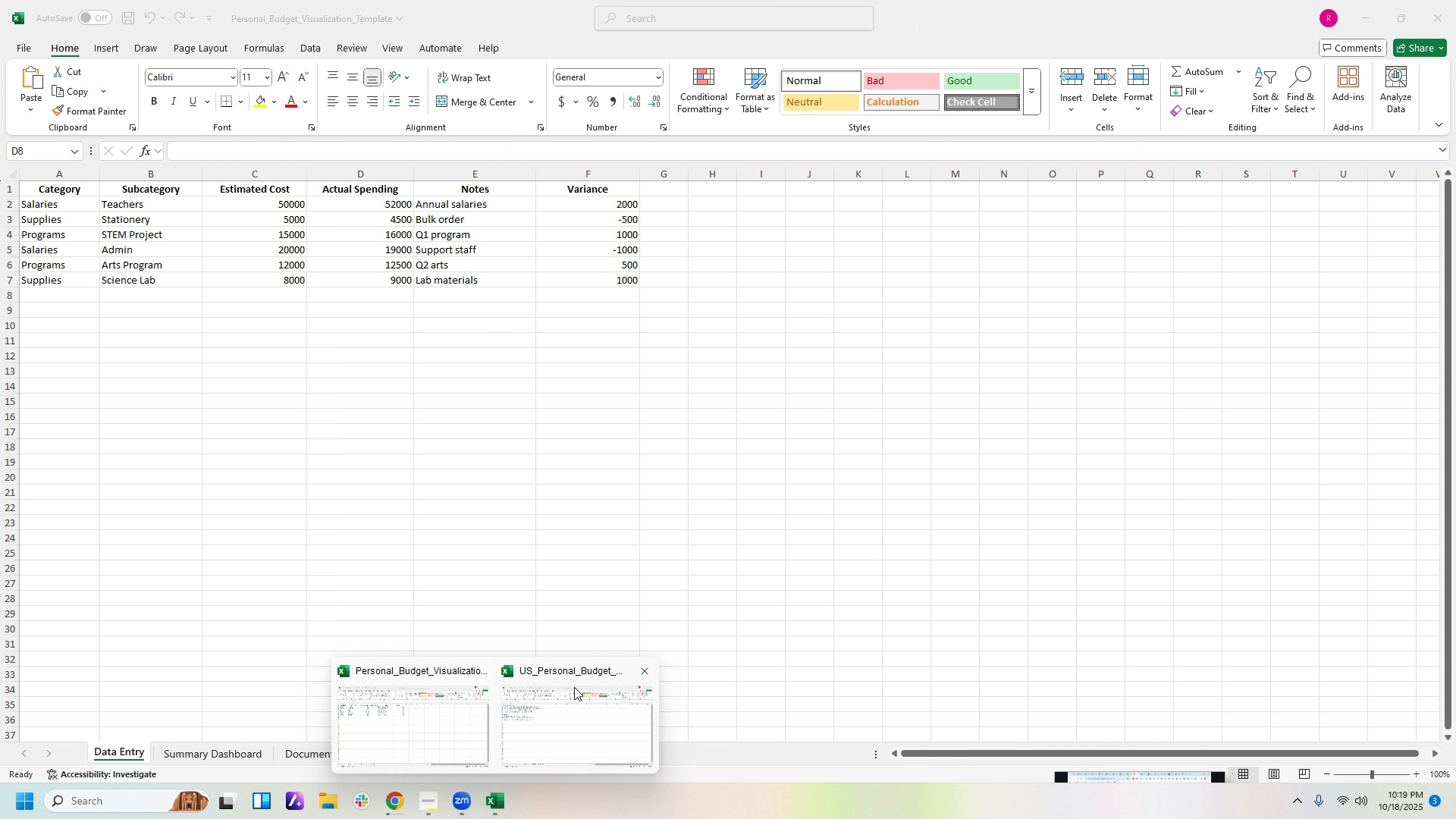 
left_click([573, 689])
 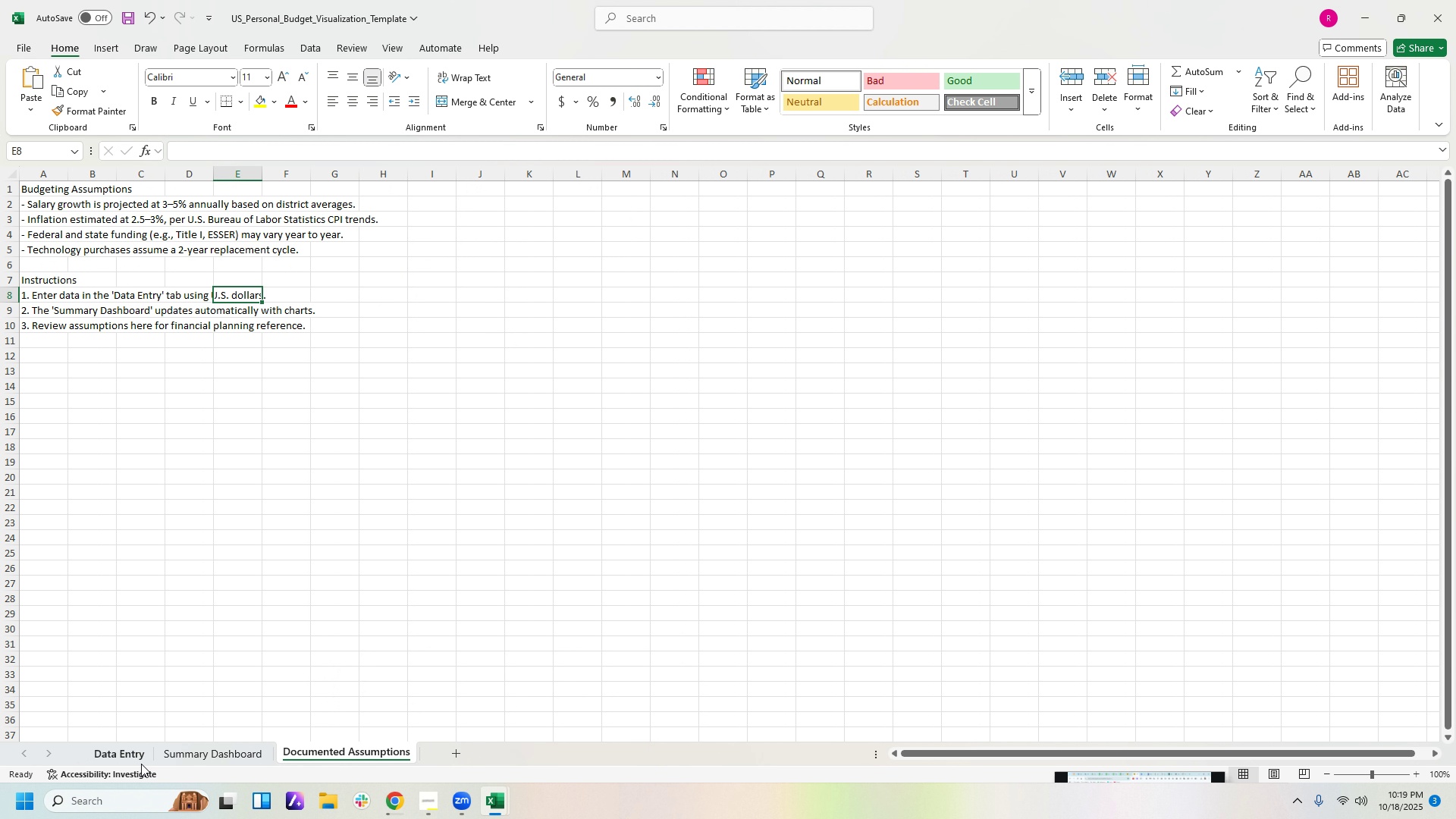 
left_click([134, 759])
 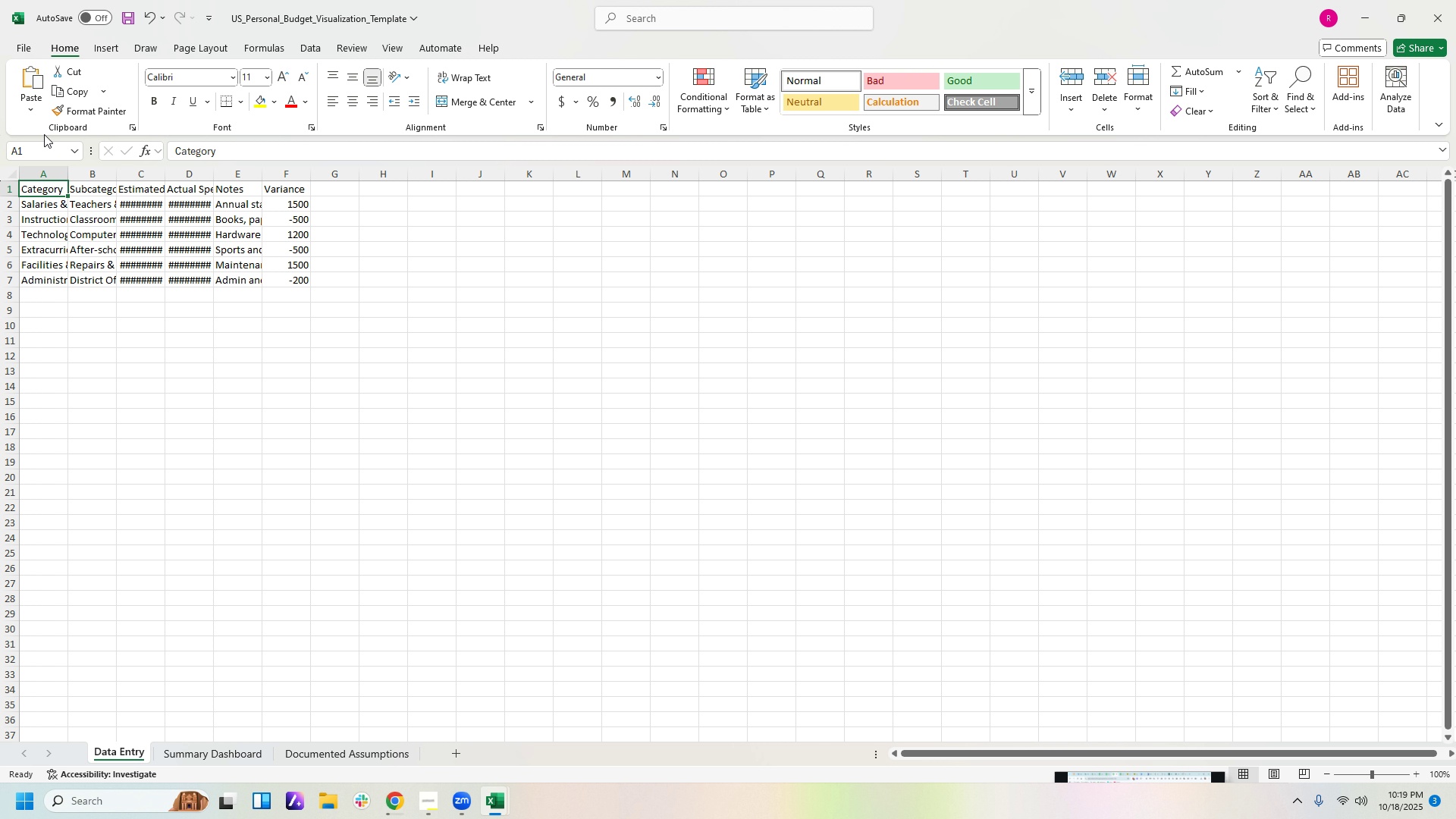 
left_click_drag(start_coordinate=[67, 173], to_coordinate=[118, 180])
 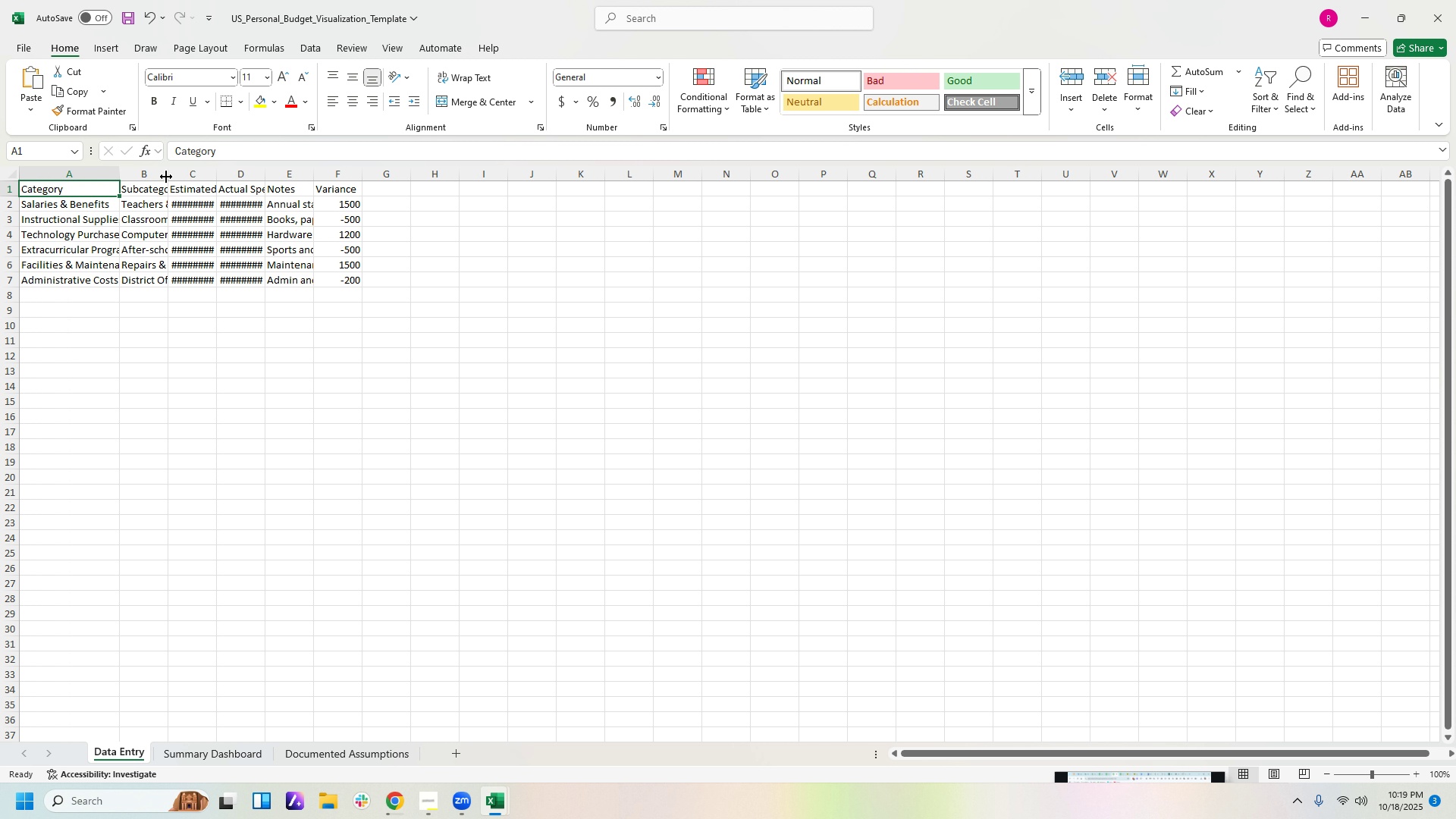 
left_click_drag(start_coordinate=[166, 174], to_coordinate=[248, 183])
 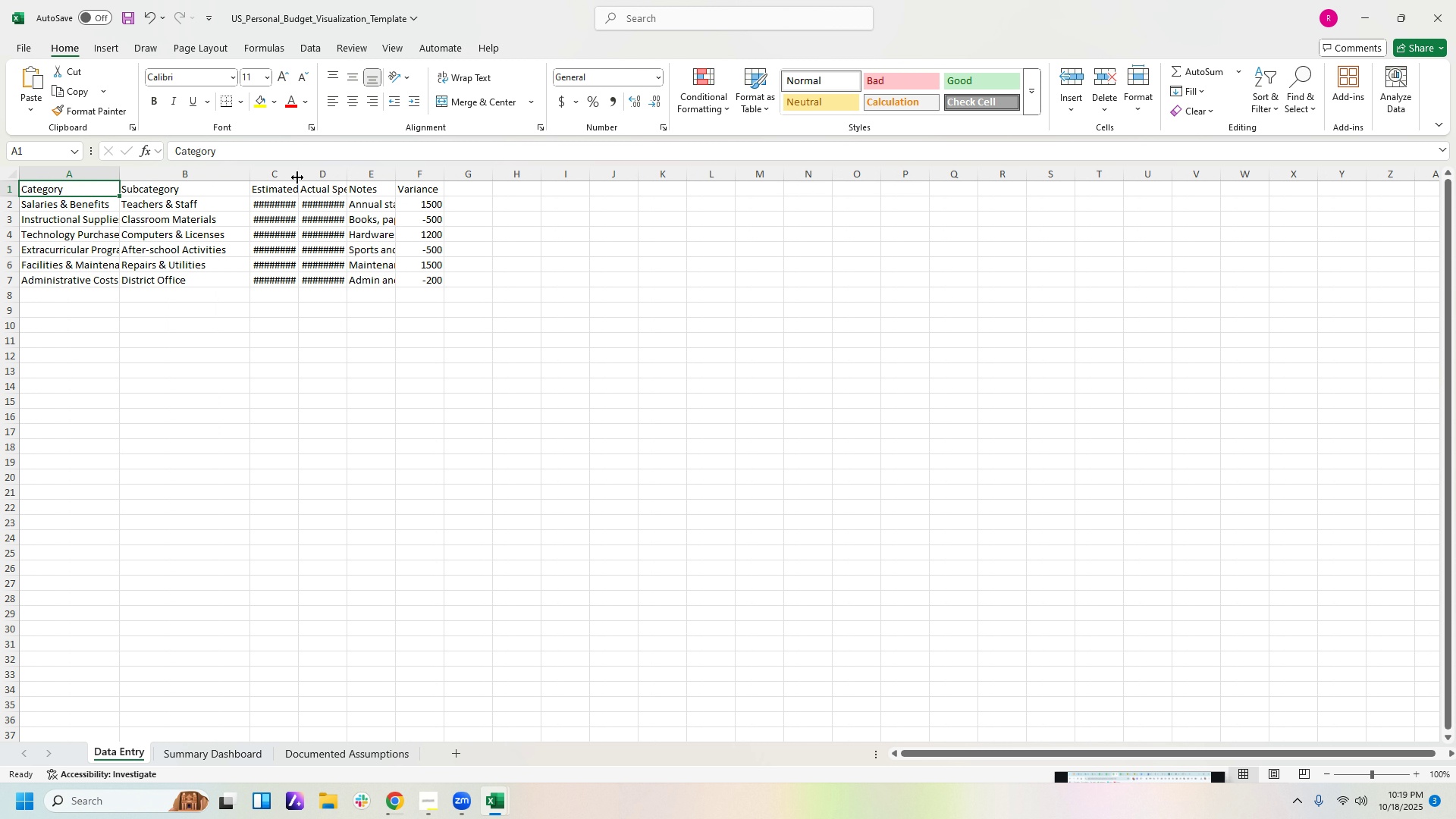 
left_click_drag(start_coordinate=[297, 175], to_coordinate=[382, 187])
 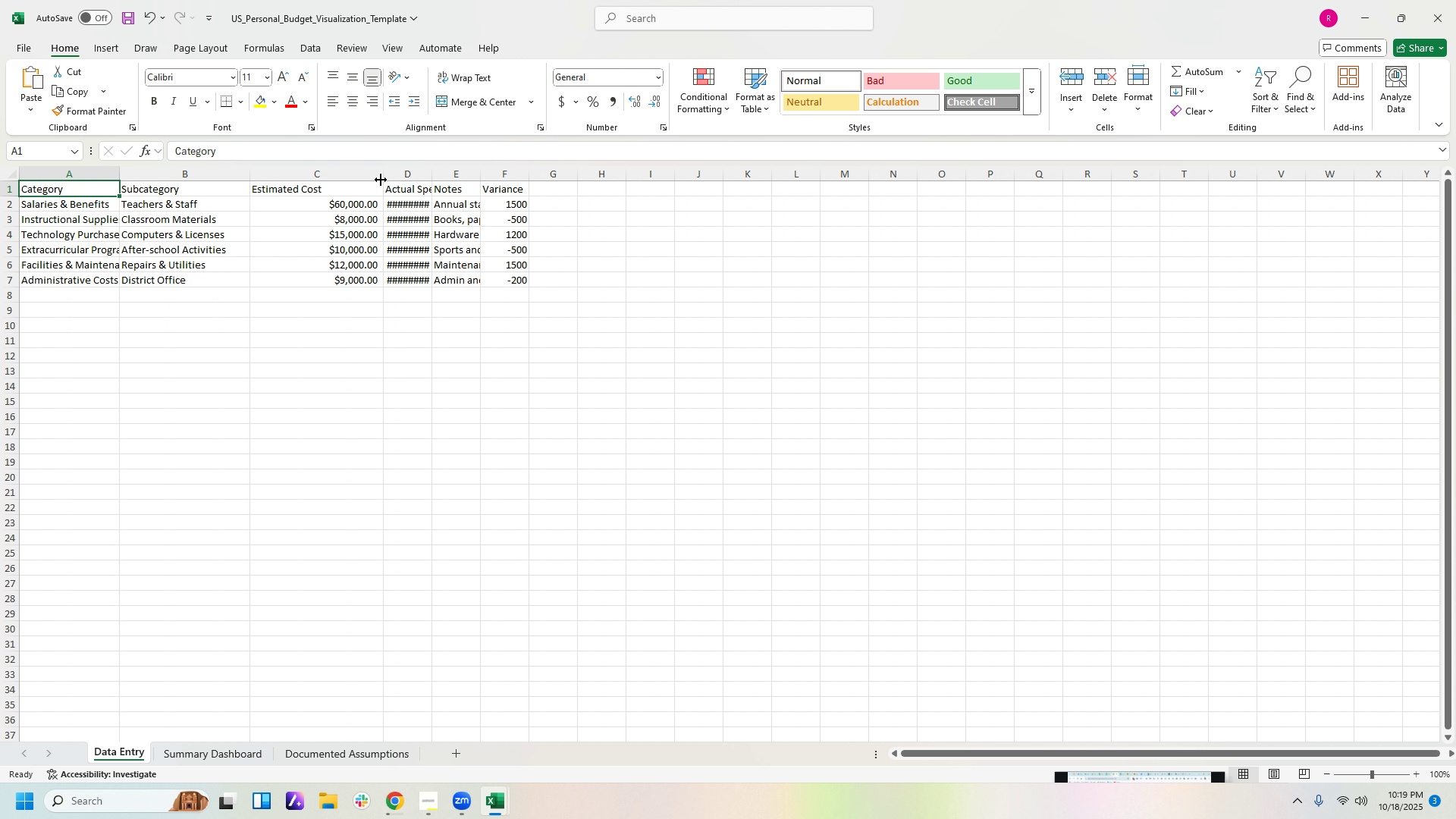 
left_click_drag(start_coordinate=[381, 180], to_coordinate=[331, 182])
 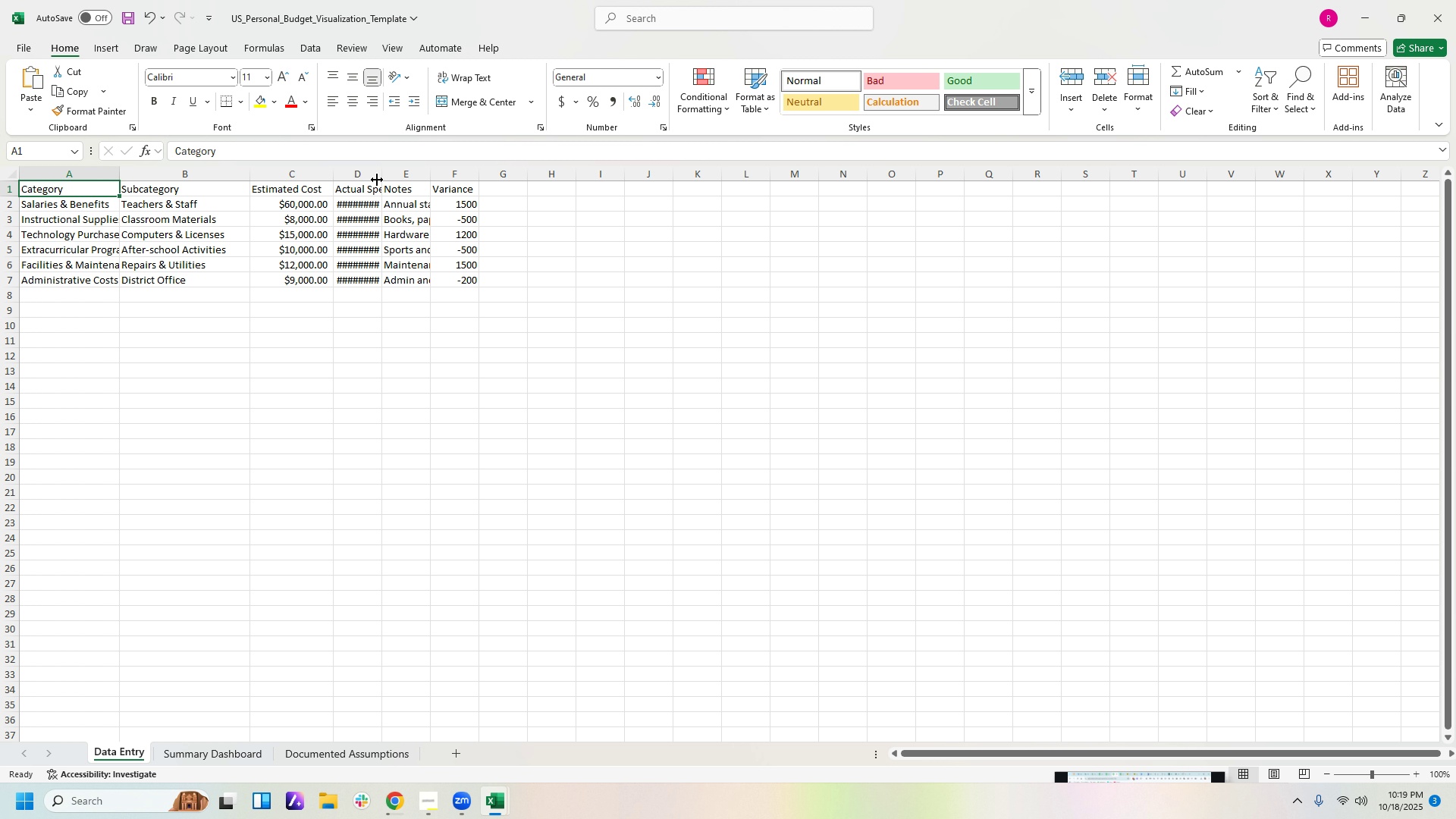 
left_click_drag(start_coordinate=[381, 176], to_coordinate=[403, 178])
 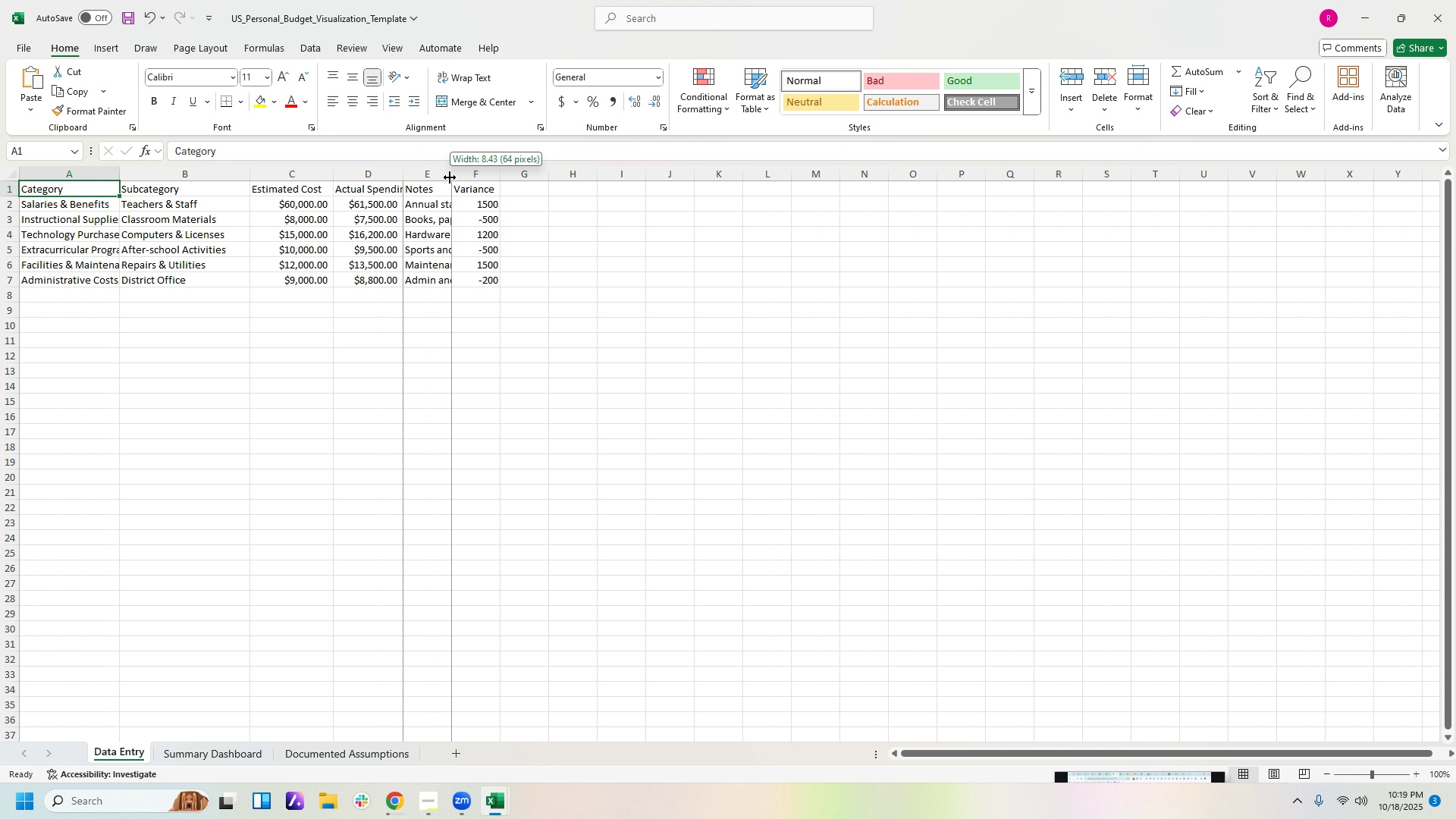 
left_click_drag(start_coordinate=[450, 177], to_coordinate=[472, 177])
 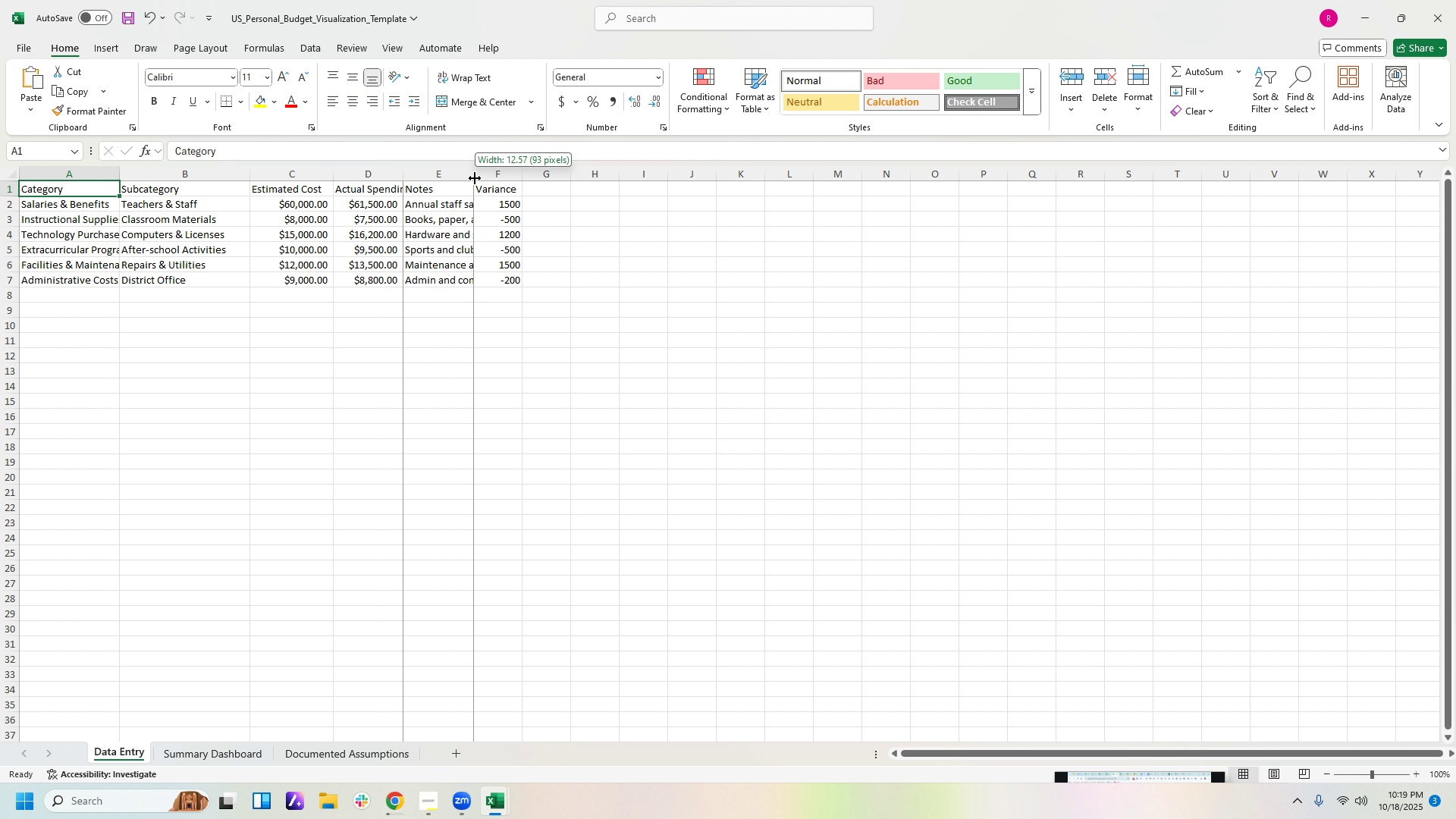 
left_click_drag(start_coordinate=[475, 178], to_coordinate=[494, 178])
 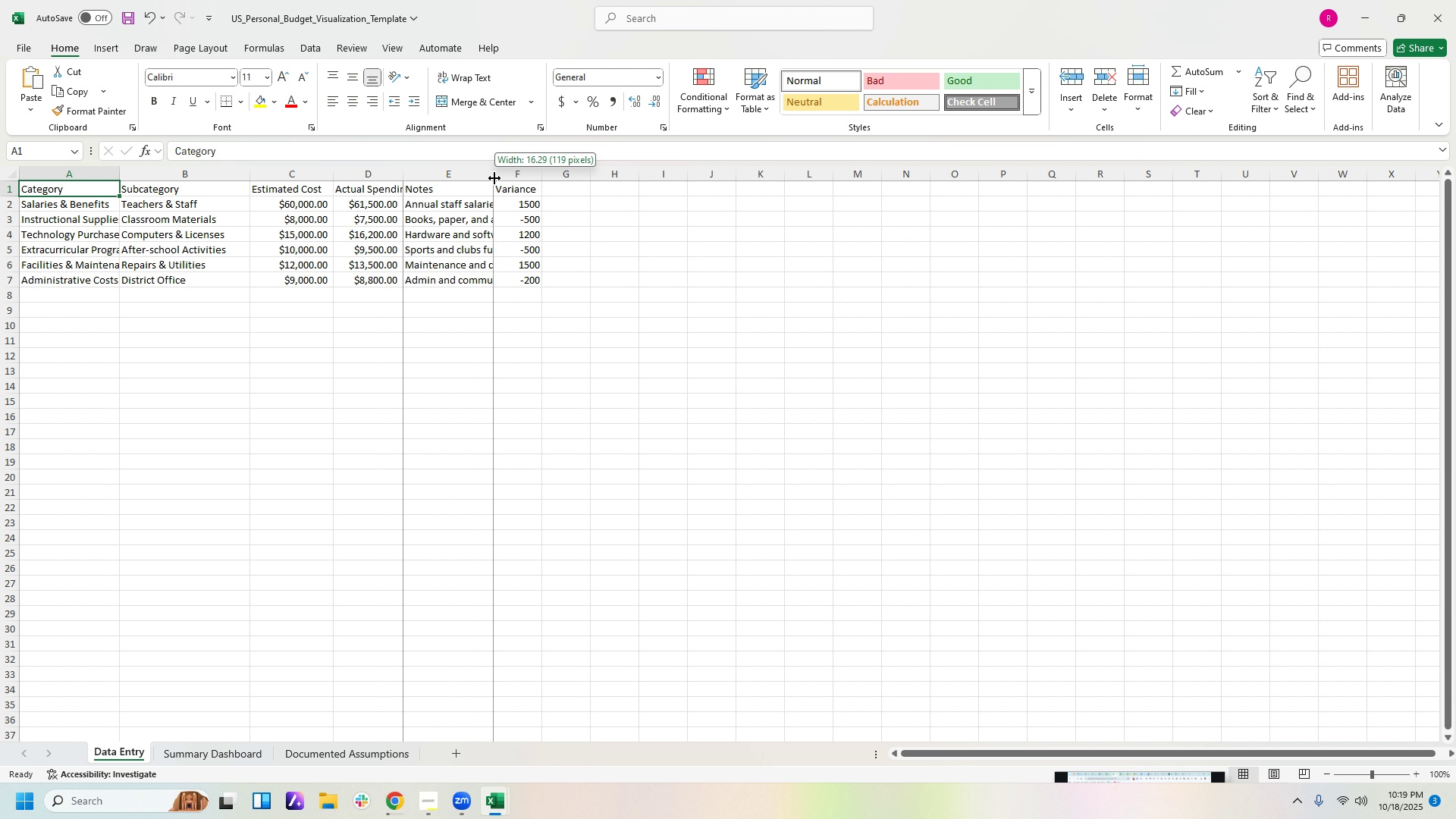 
left_click_drag(start_coordinate=[494, 178], to_coordinate=[512, 177])
 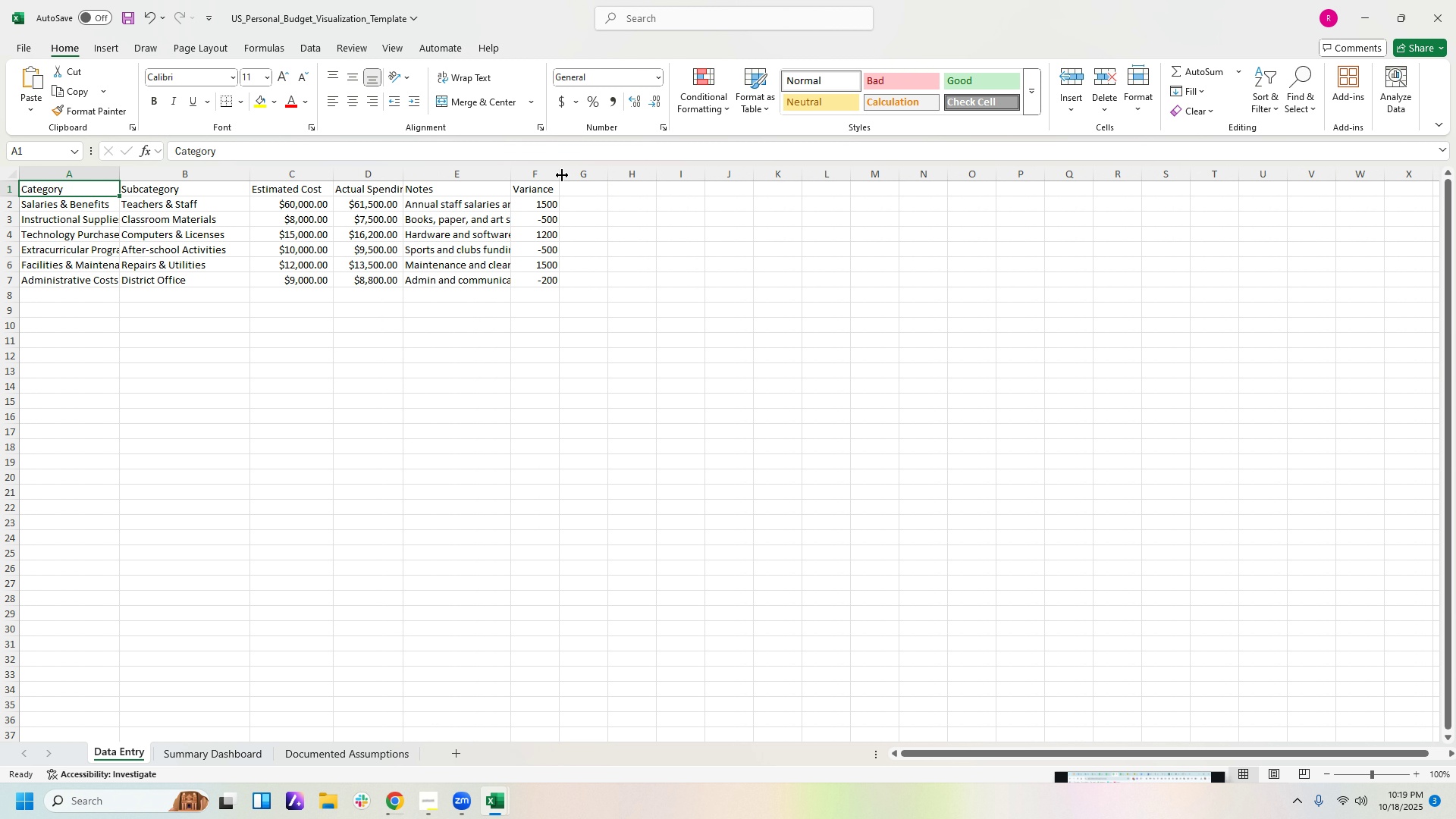 
left_click_drag(start_coordinate=[560, 174], to_coordinate=[604, 175])
 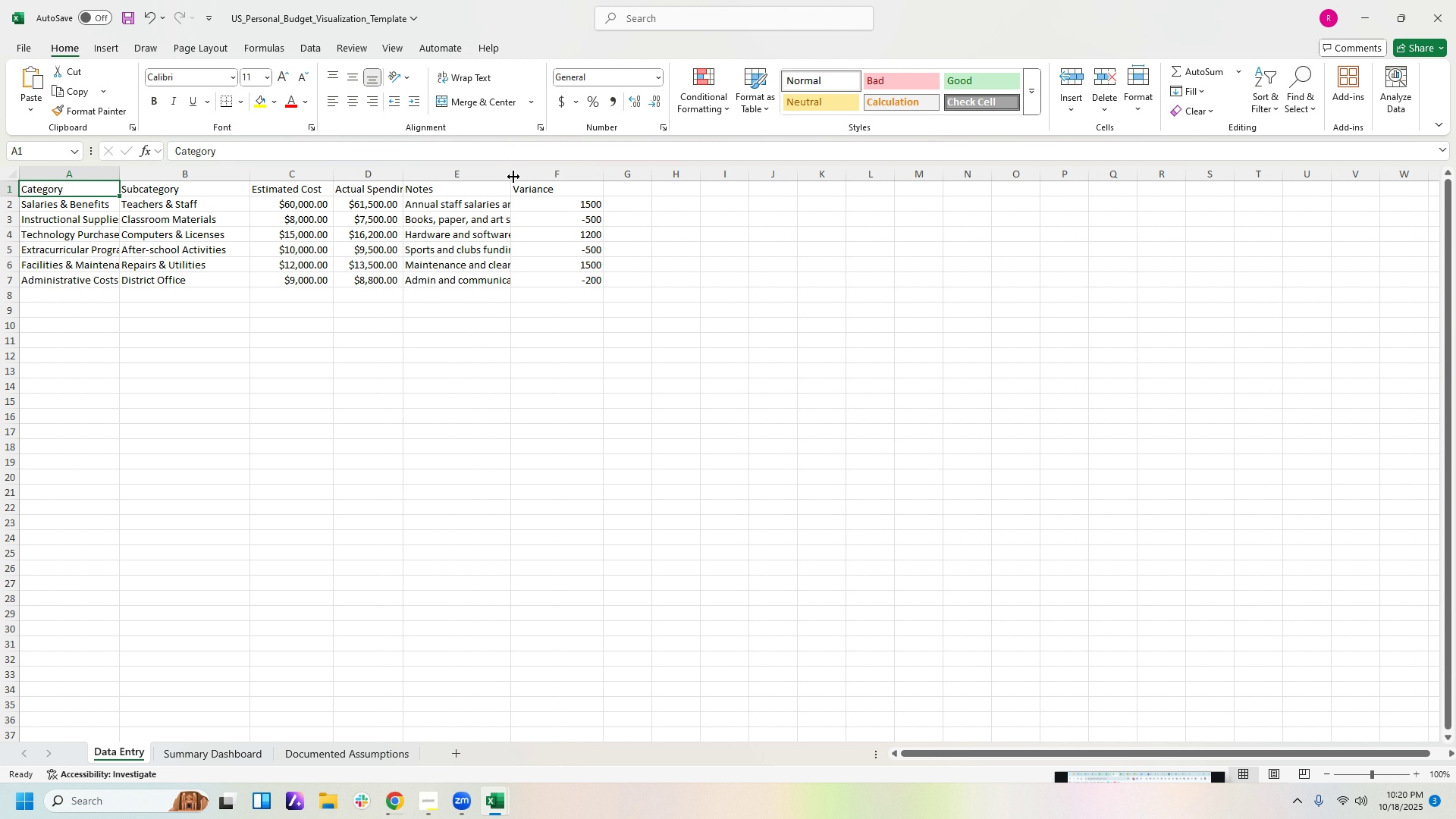 
left_click_drag(start_coordinate=[513, 176], to_coordinate=[544, 183])
 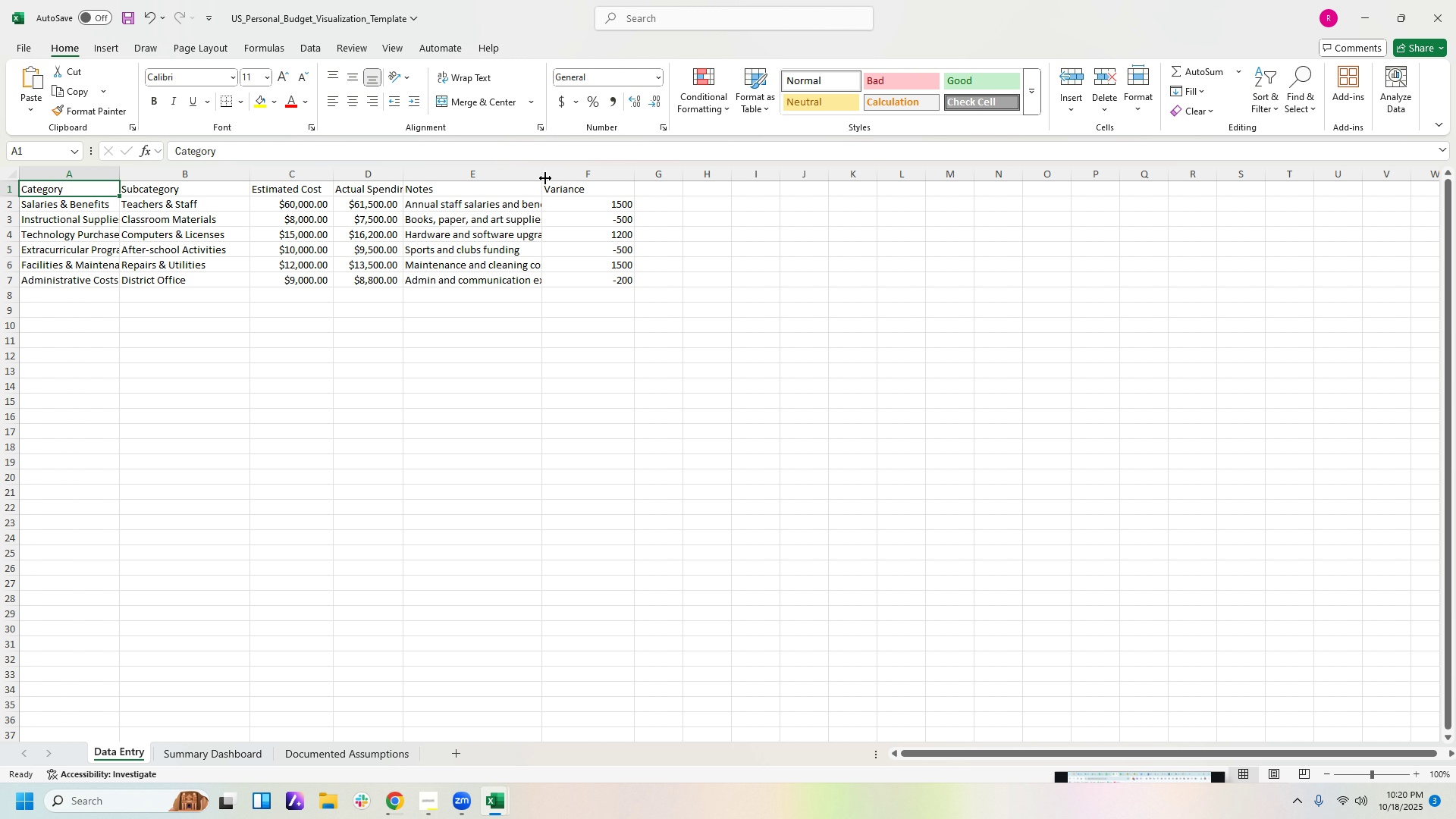 
left_click_drag(start_coordinate=[544, 177], to_coordinate=[559, 178])
 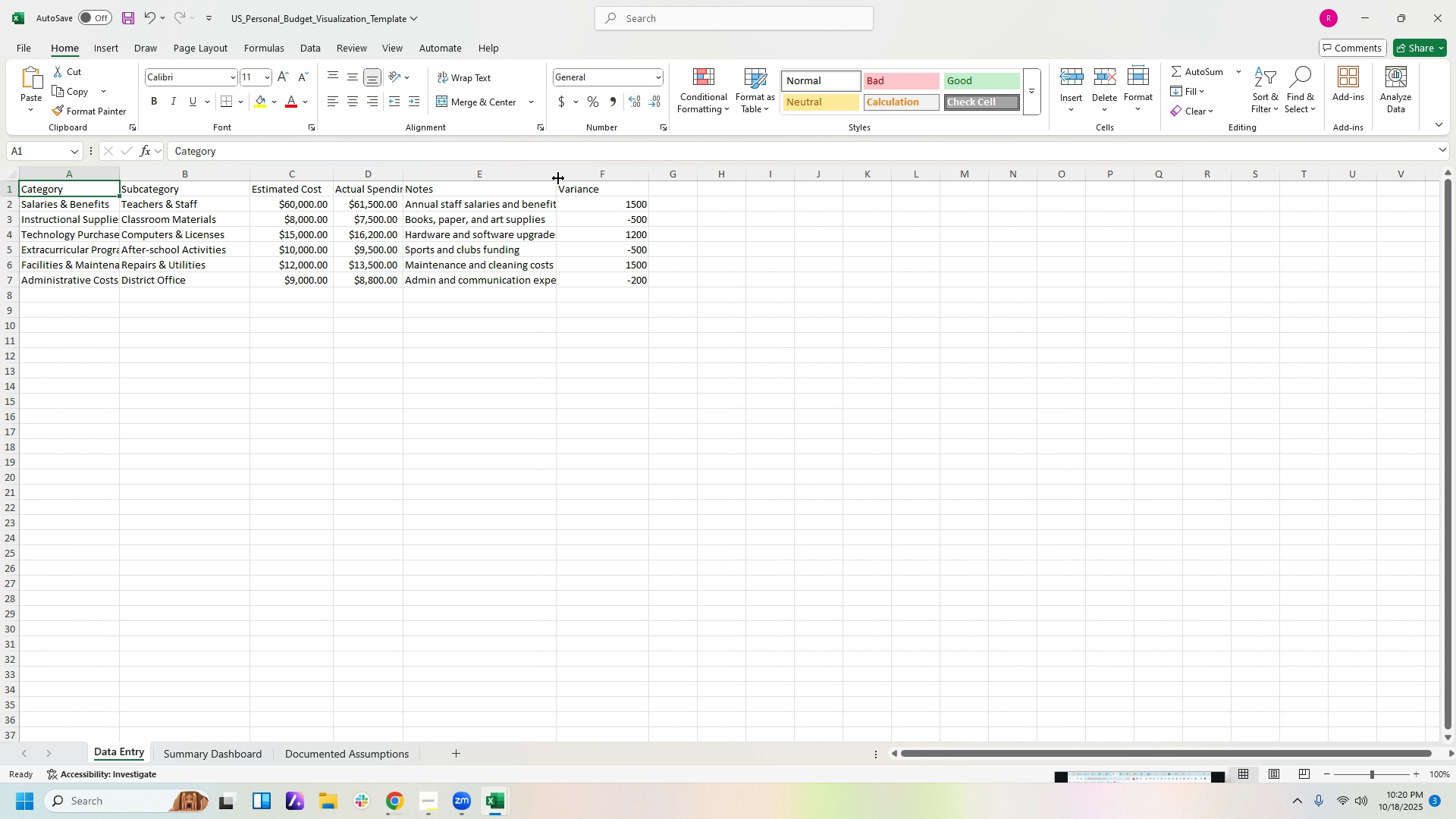 
left_click_drag(start_coordinate=[557, 178], to_coordinate=[568, 179])
 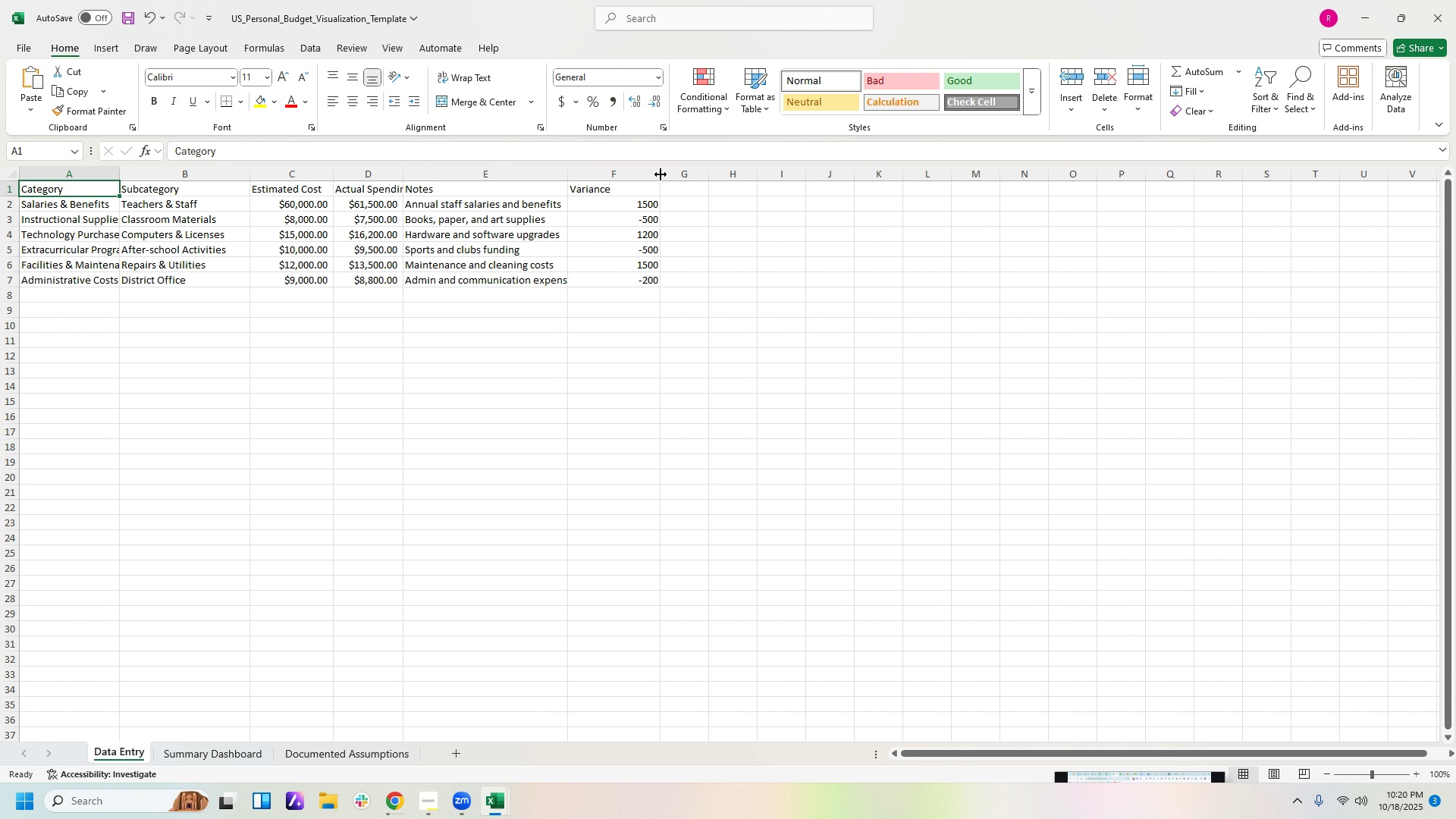 
left_click_drag(start_coordinate=[661, 174], to_coordinate=[641, 177])
 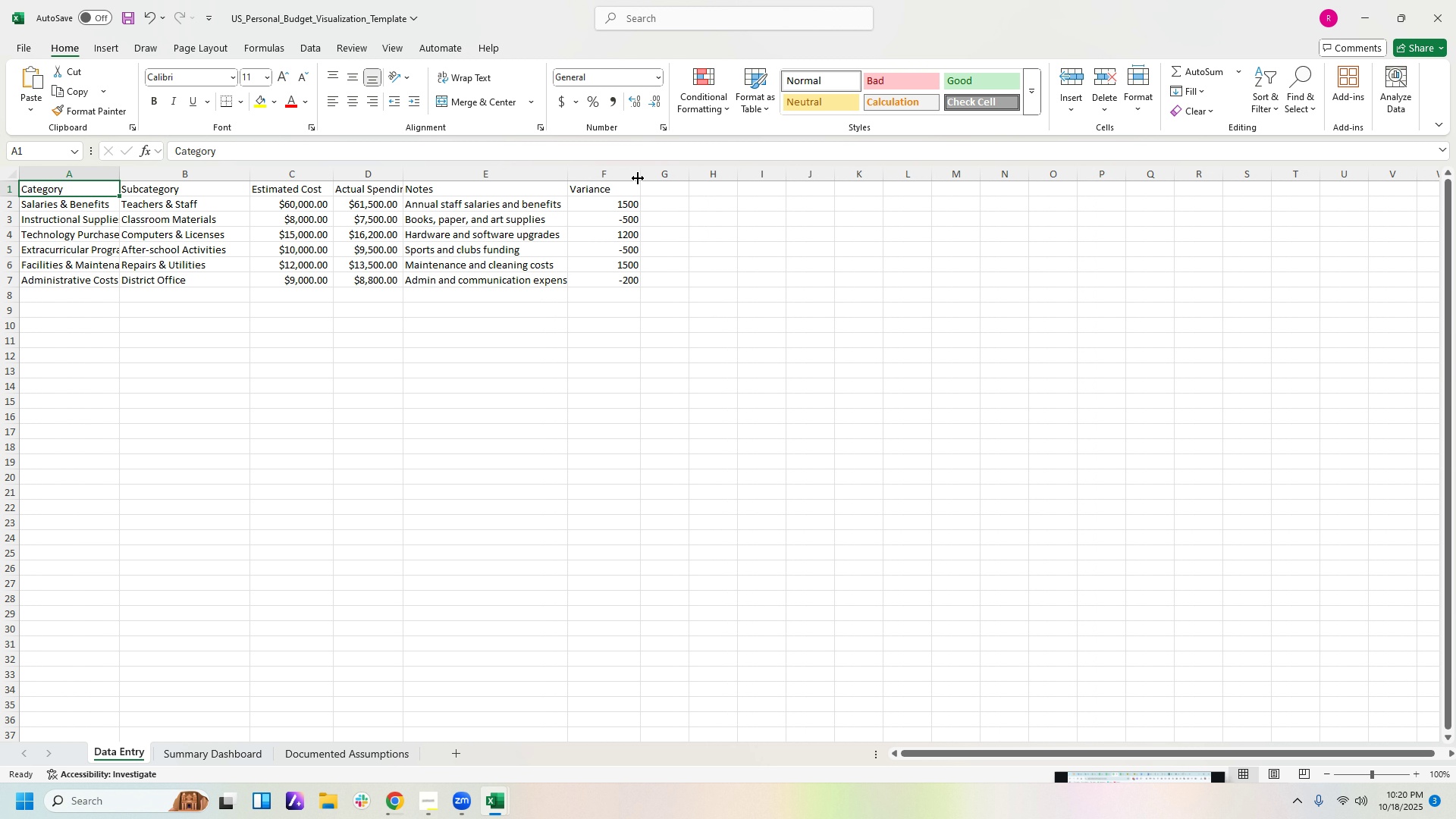 
left_click_drag(start_coordinate=[638, 178], to_coordinate=[622, 178])
 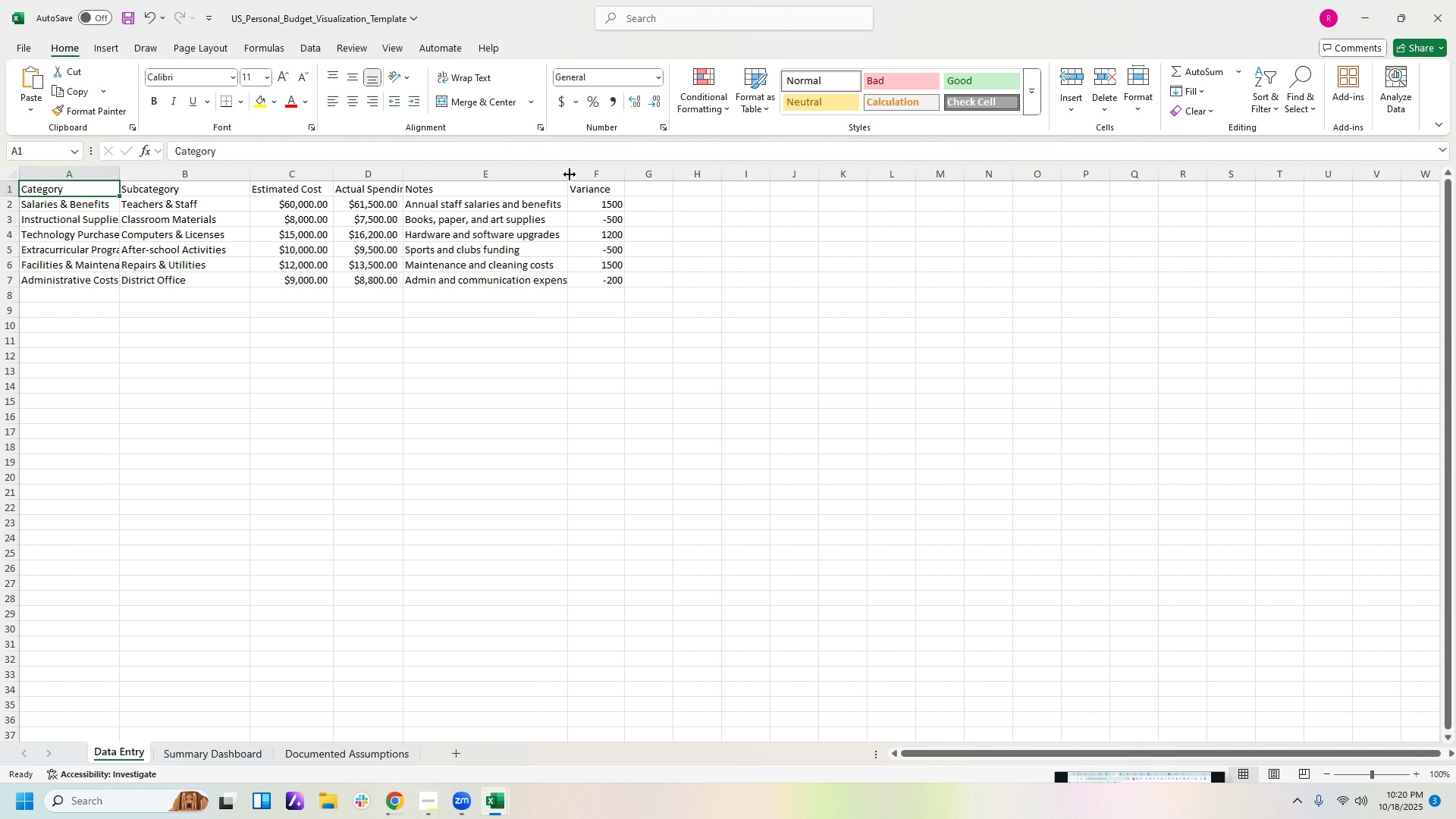 
left_click_drag(start_coordinate=[566, 174], to_coordinate=[581, 174])
 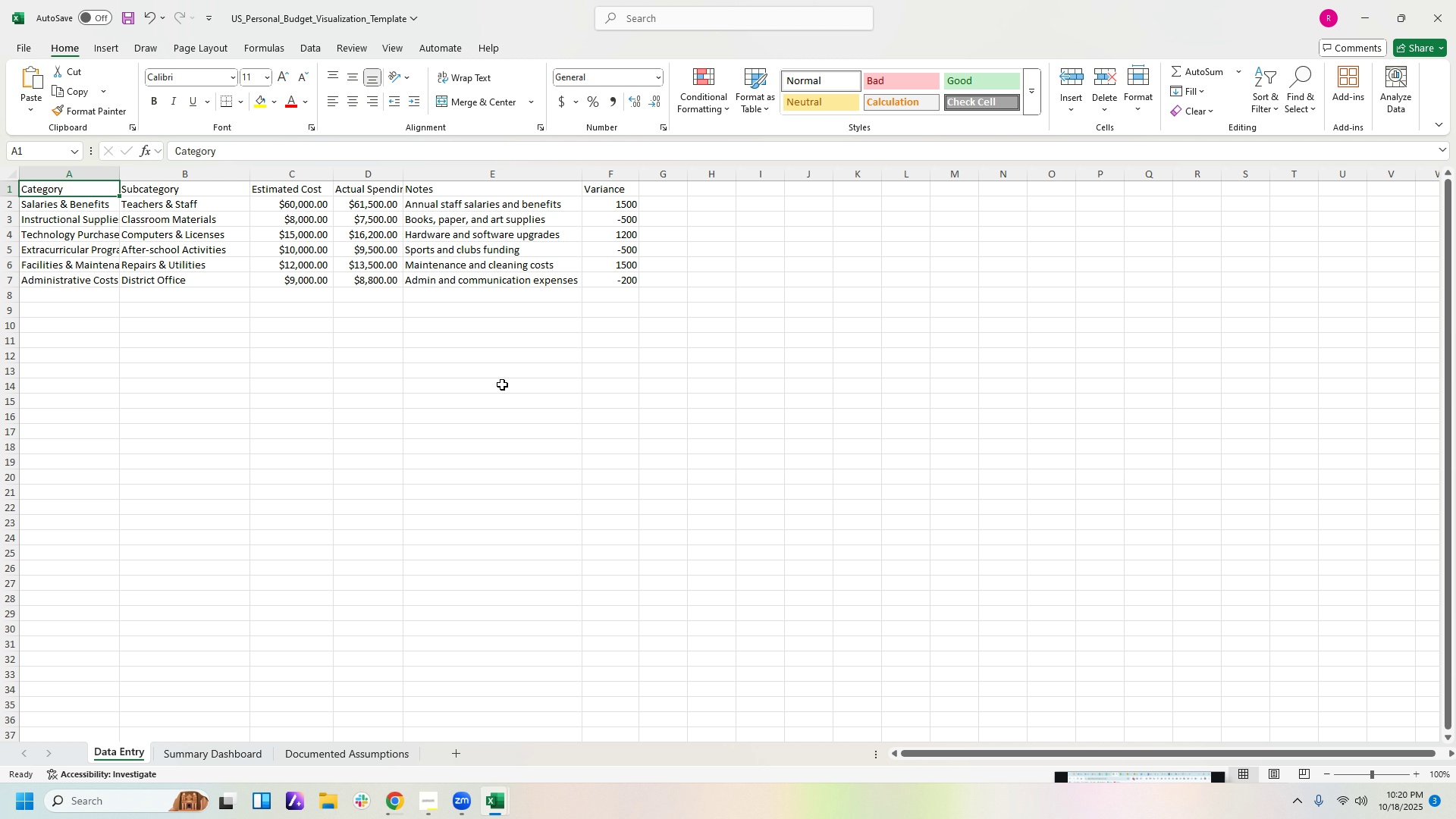 
wait(6.74)
 